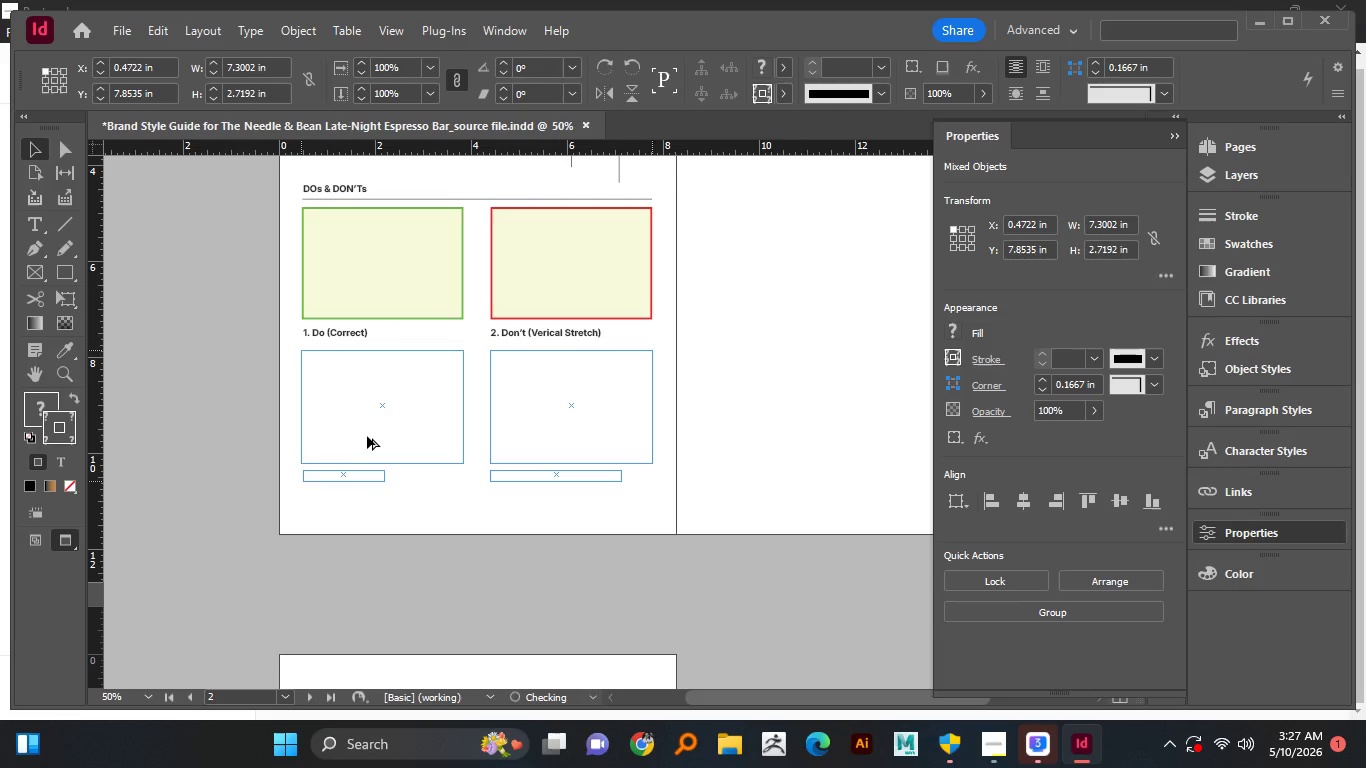 
key(Shift+ShiftLeft)
 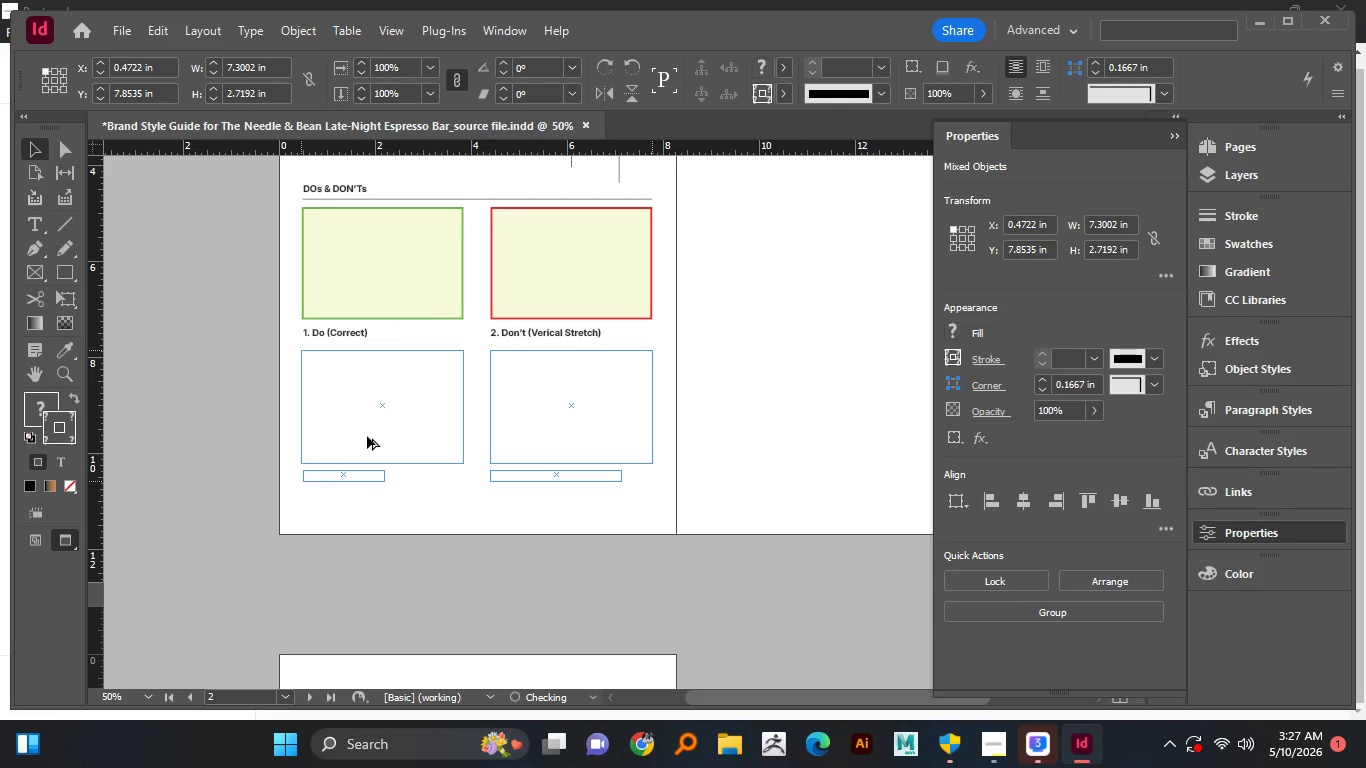 
key(Shift+ShiftLeft)
 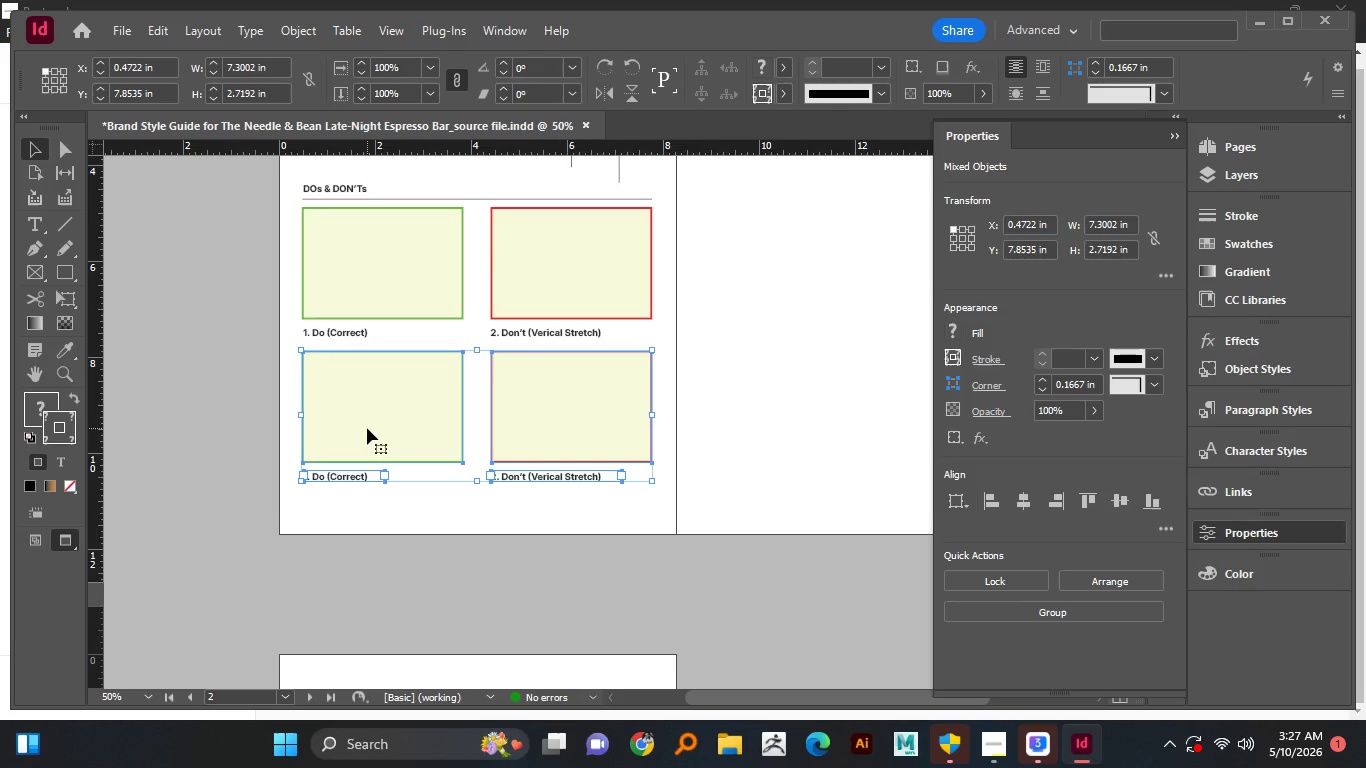 
hold_key(key=AltLeft, duration=1.02)
 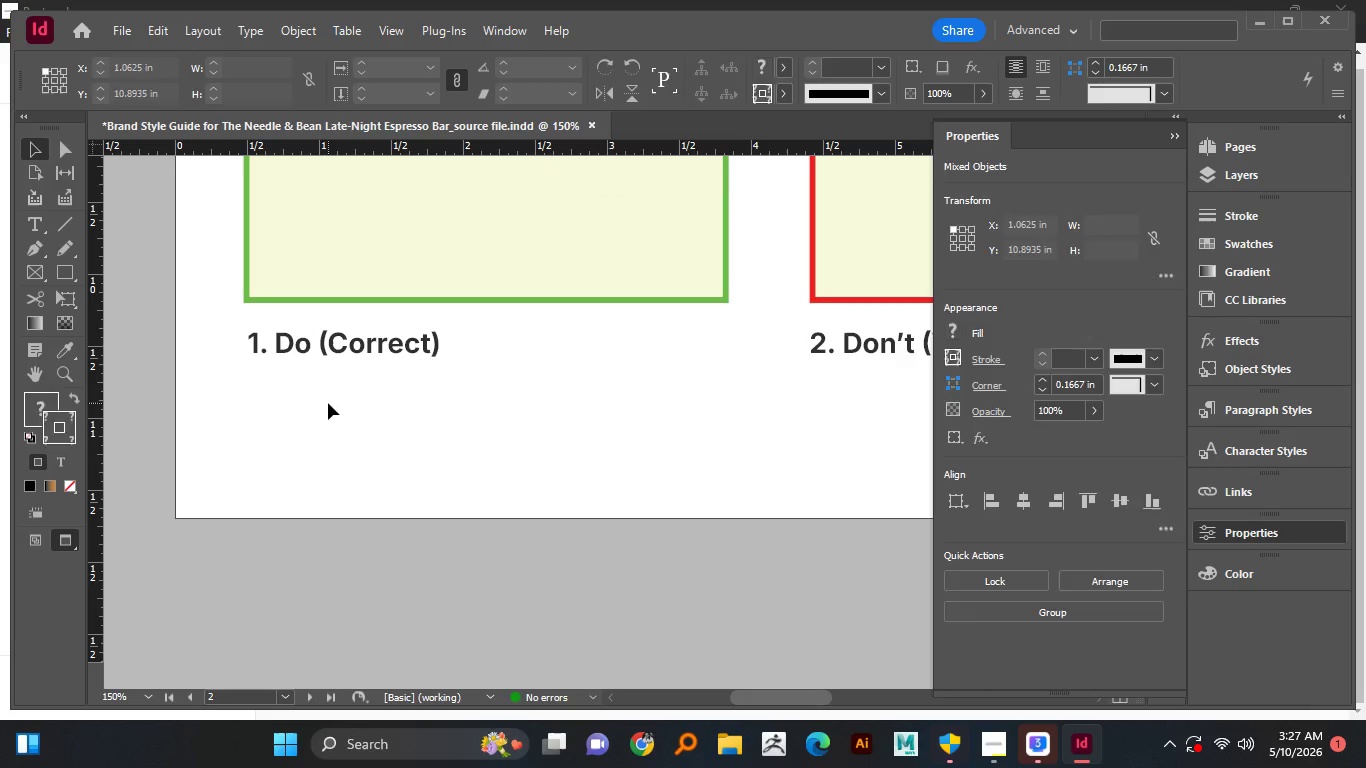 
scroll: coordinate [367, 428], scroll_direction: down, amount: 3.0
 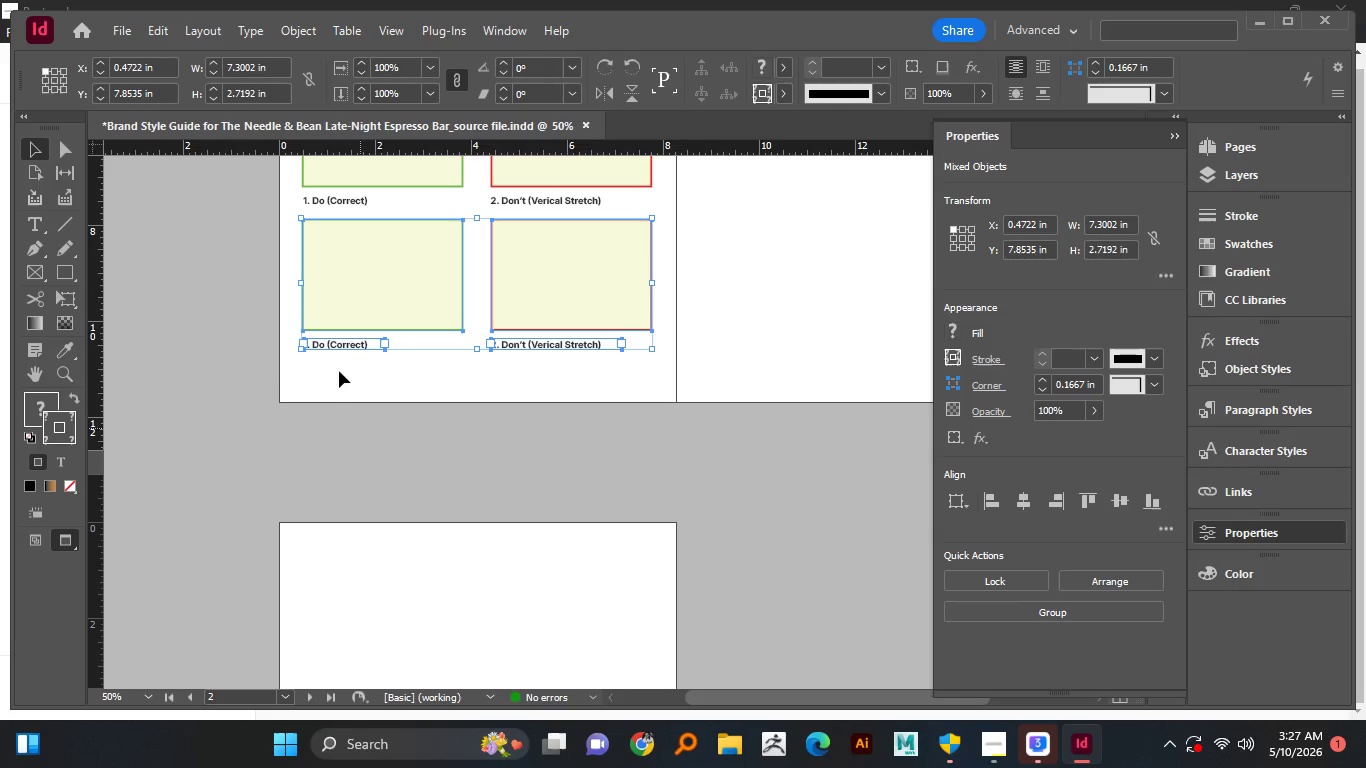 
scroll: coordinate [324, 345], scroll_direction: up, amount: 4.0
 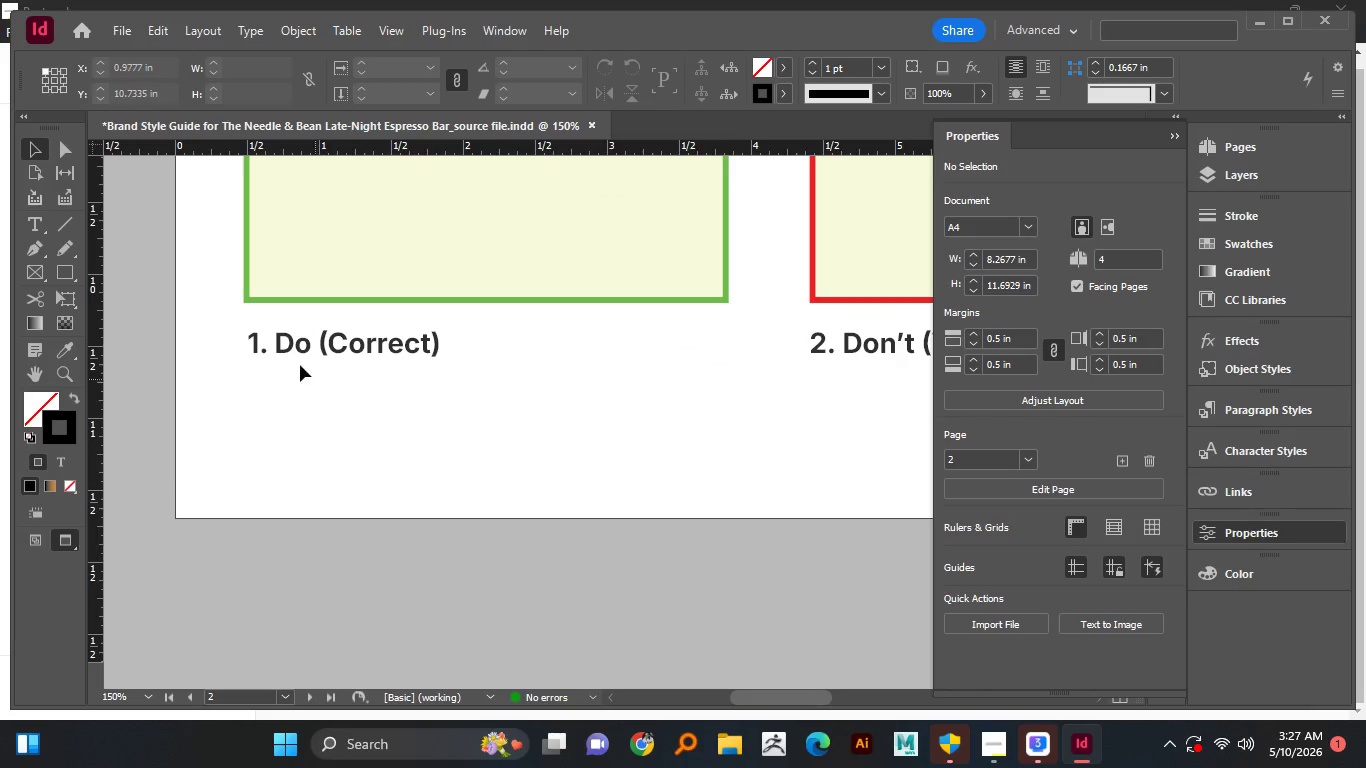 
double_click([262, 344])
 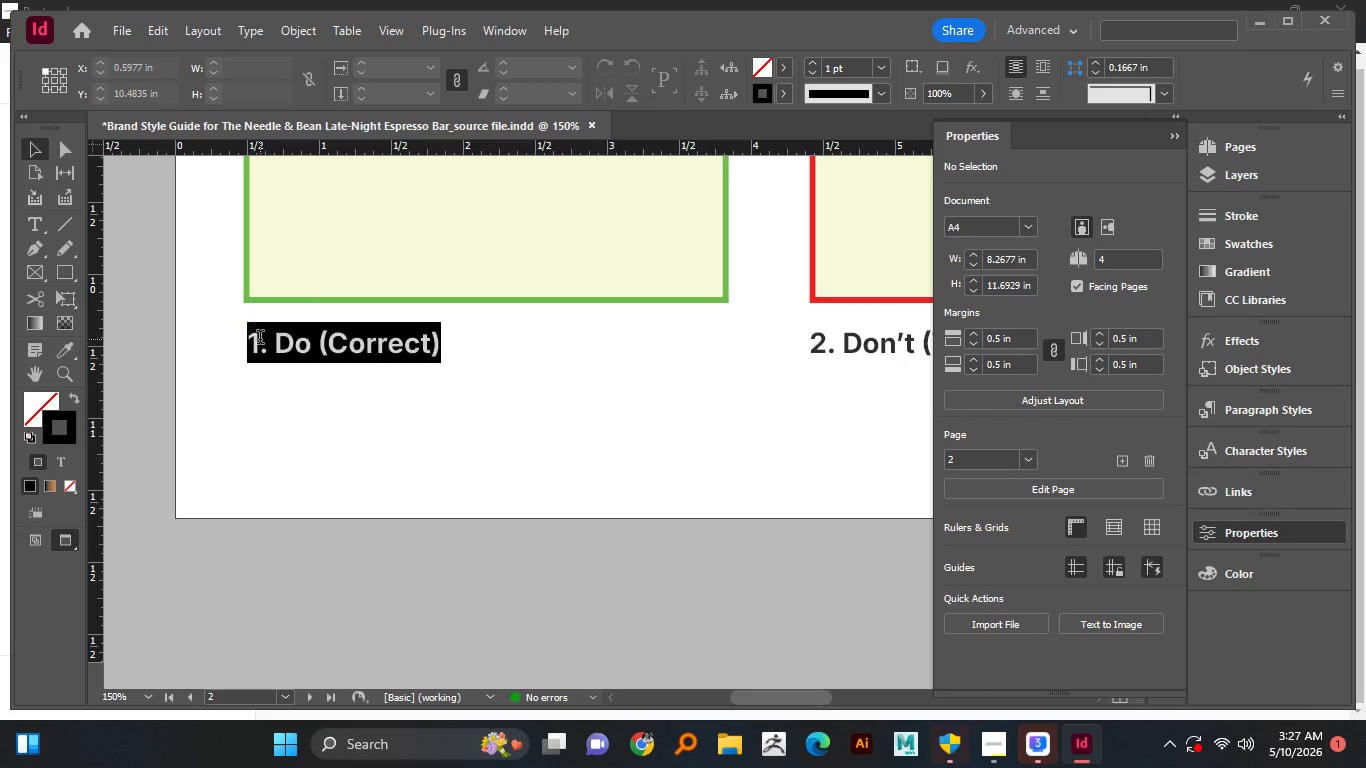 
left_click_drag(start_coordinate=[260, 339], to_coordinate=[254, 340])
 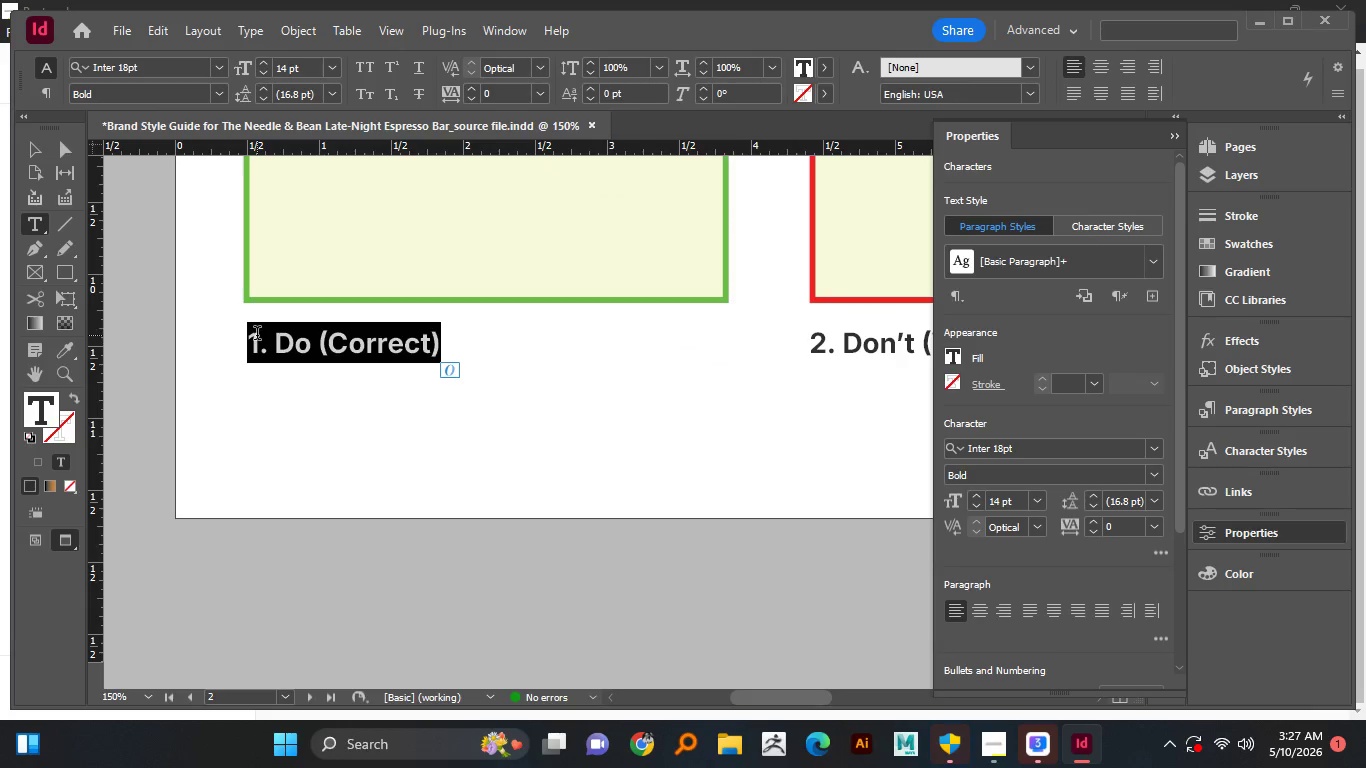 
left_click_drag(start_coordinate=[257, 335], to_coordinate=[248, 341])
 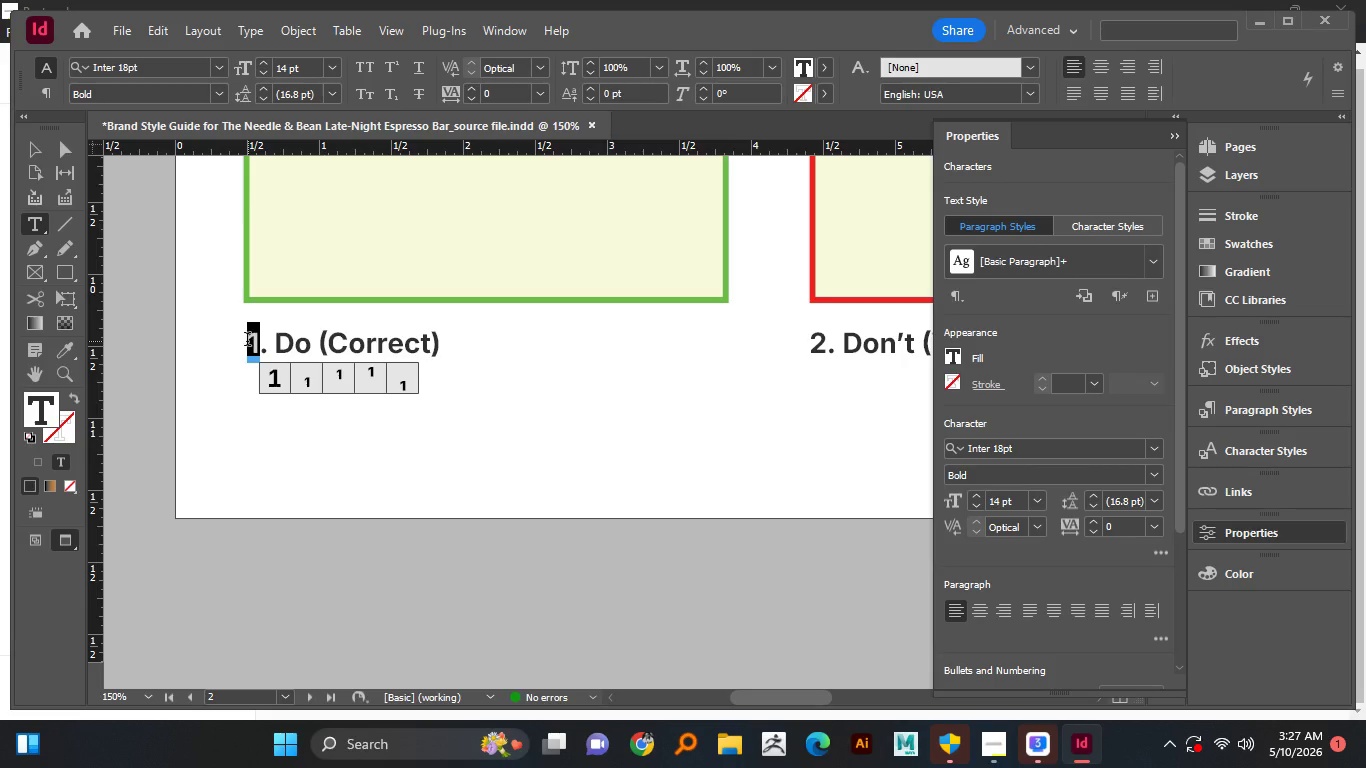 
key(3)
 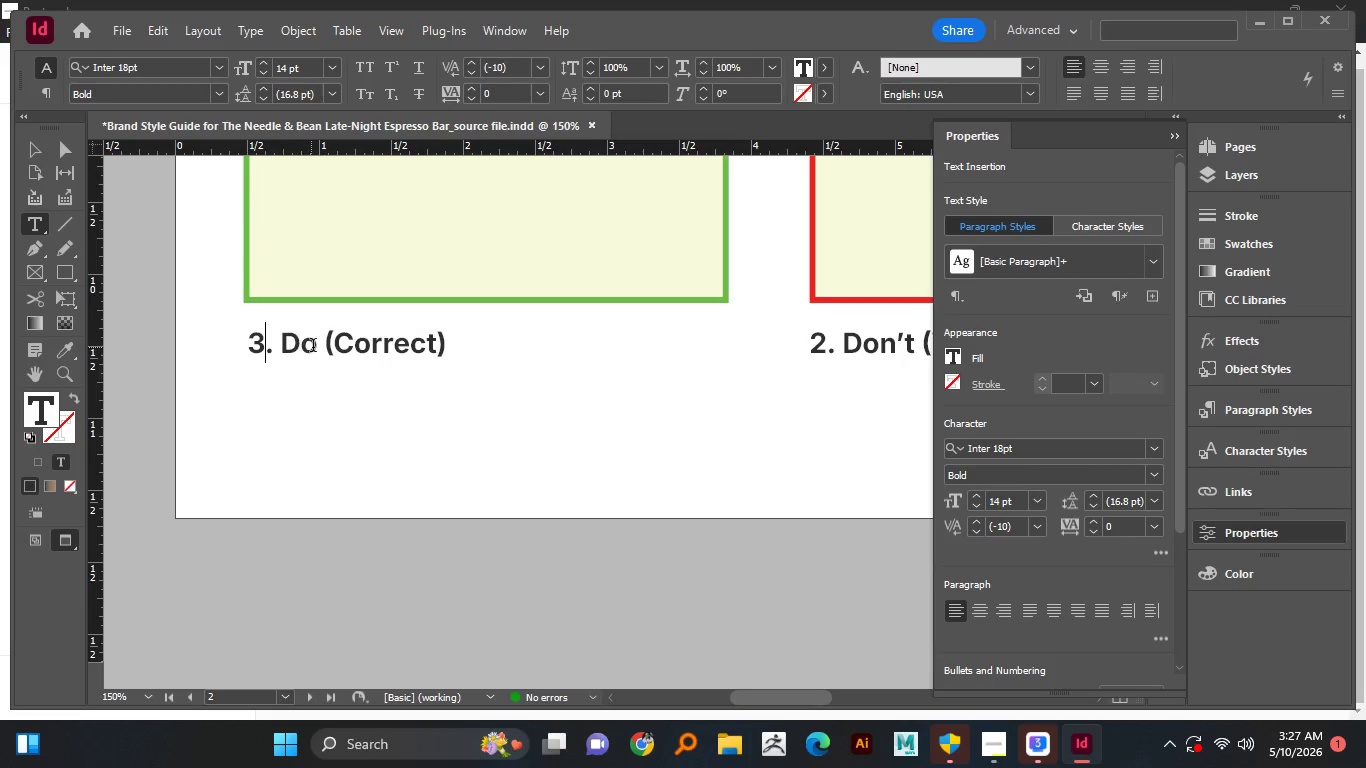 
left_click([322, 341])
 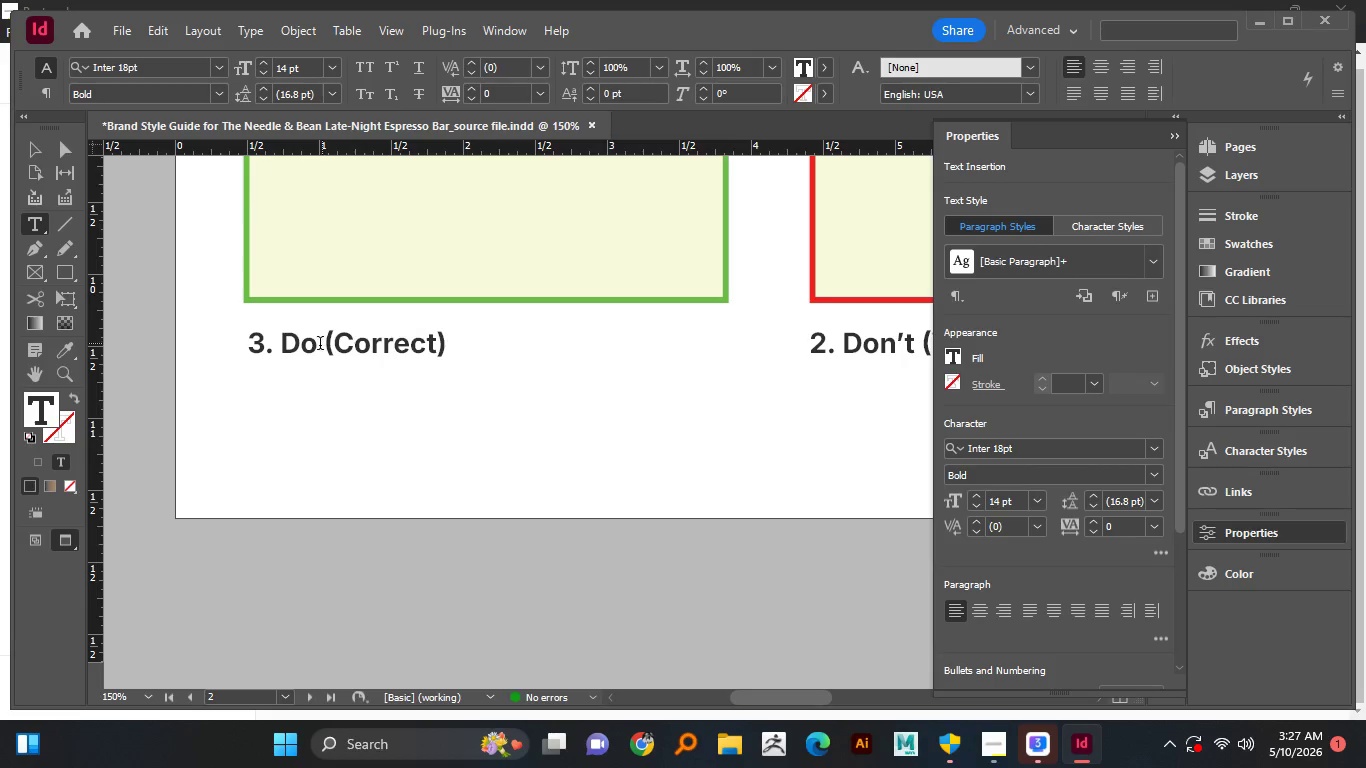 
left_click([319, 348])
 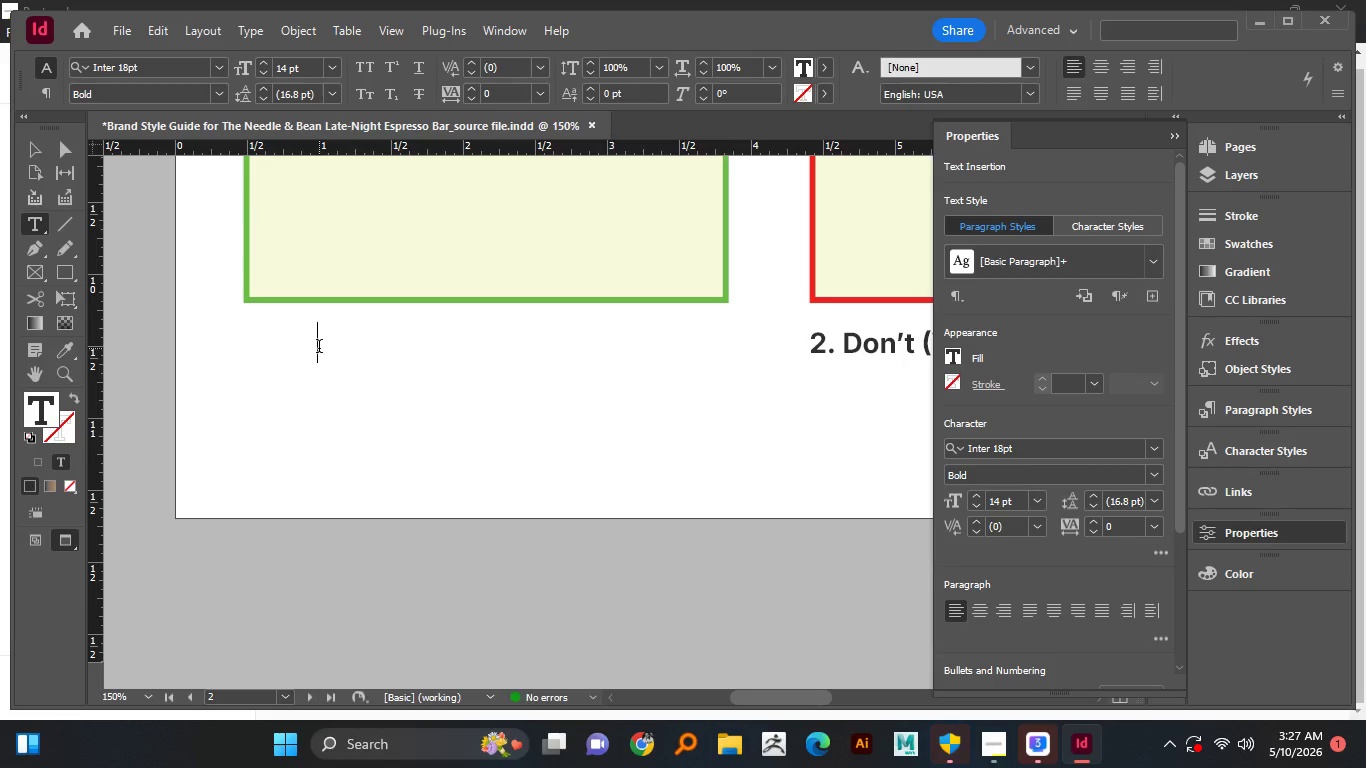 
key(Quote)
 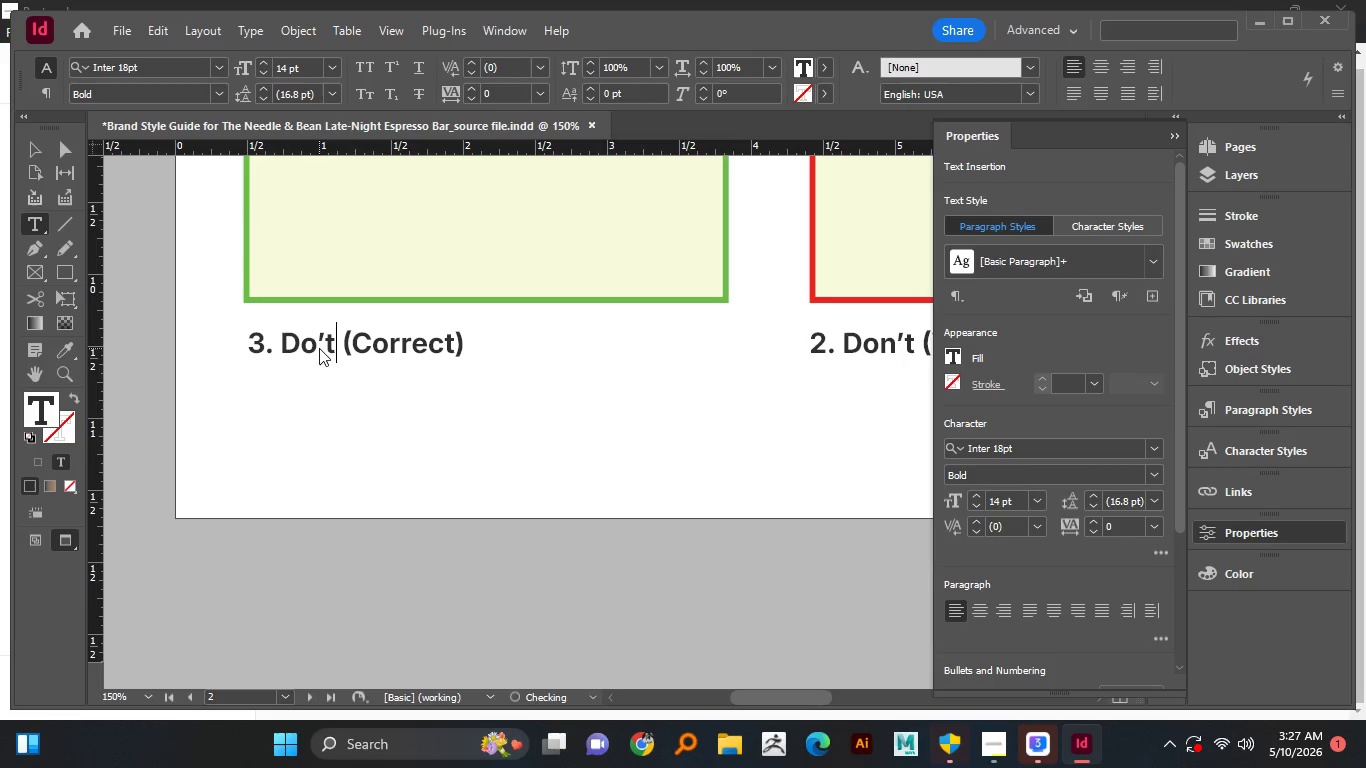 
key(T)
 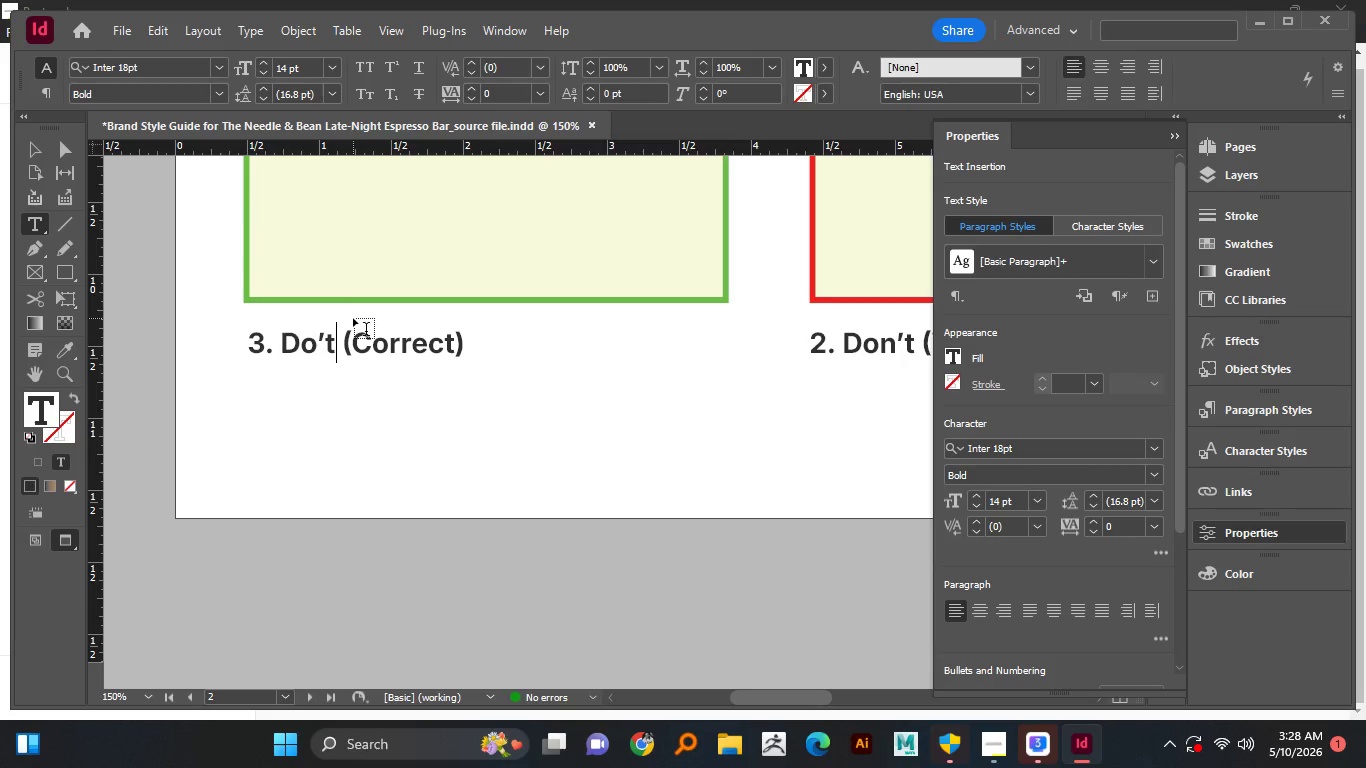 
wait(5.86)
 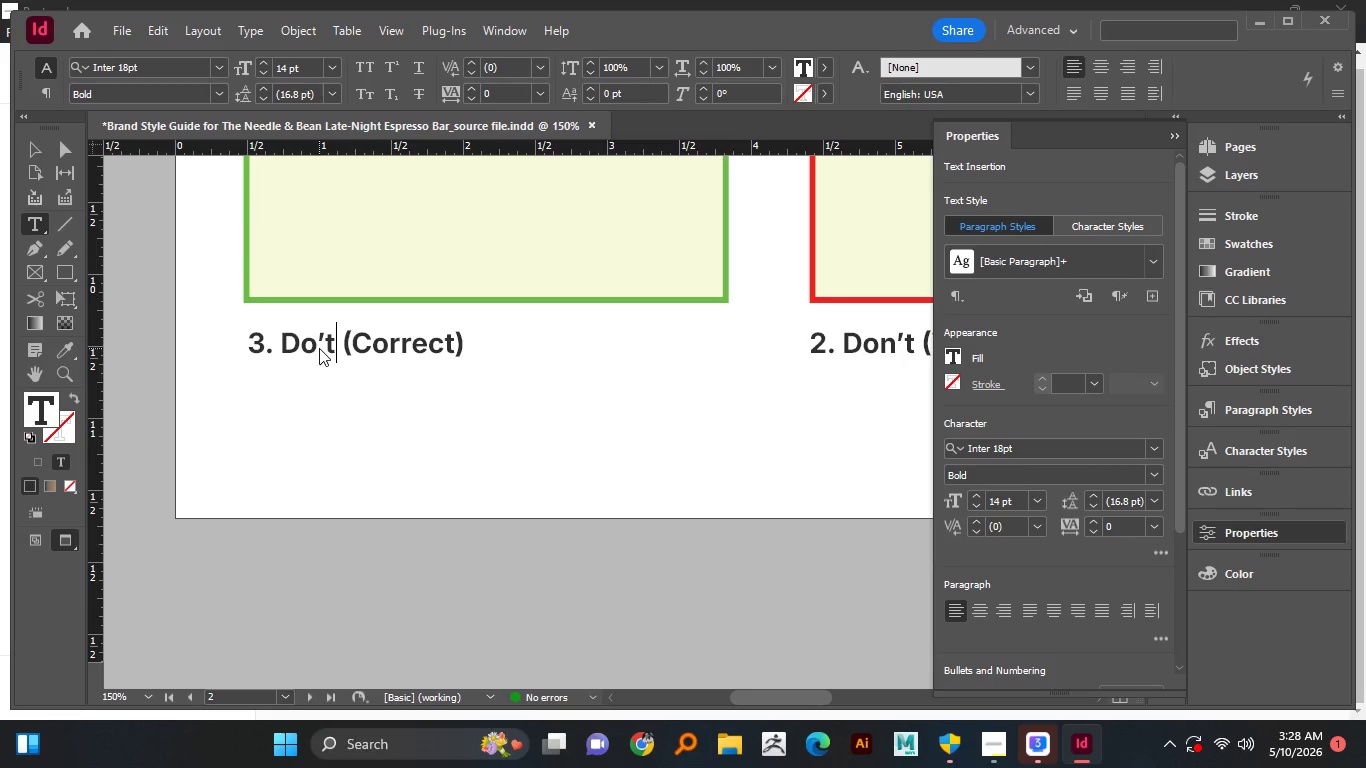 
double_click([426, 348])
 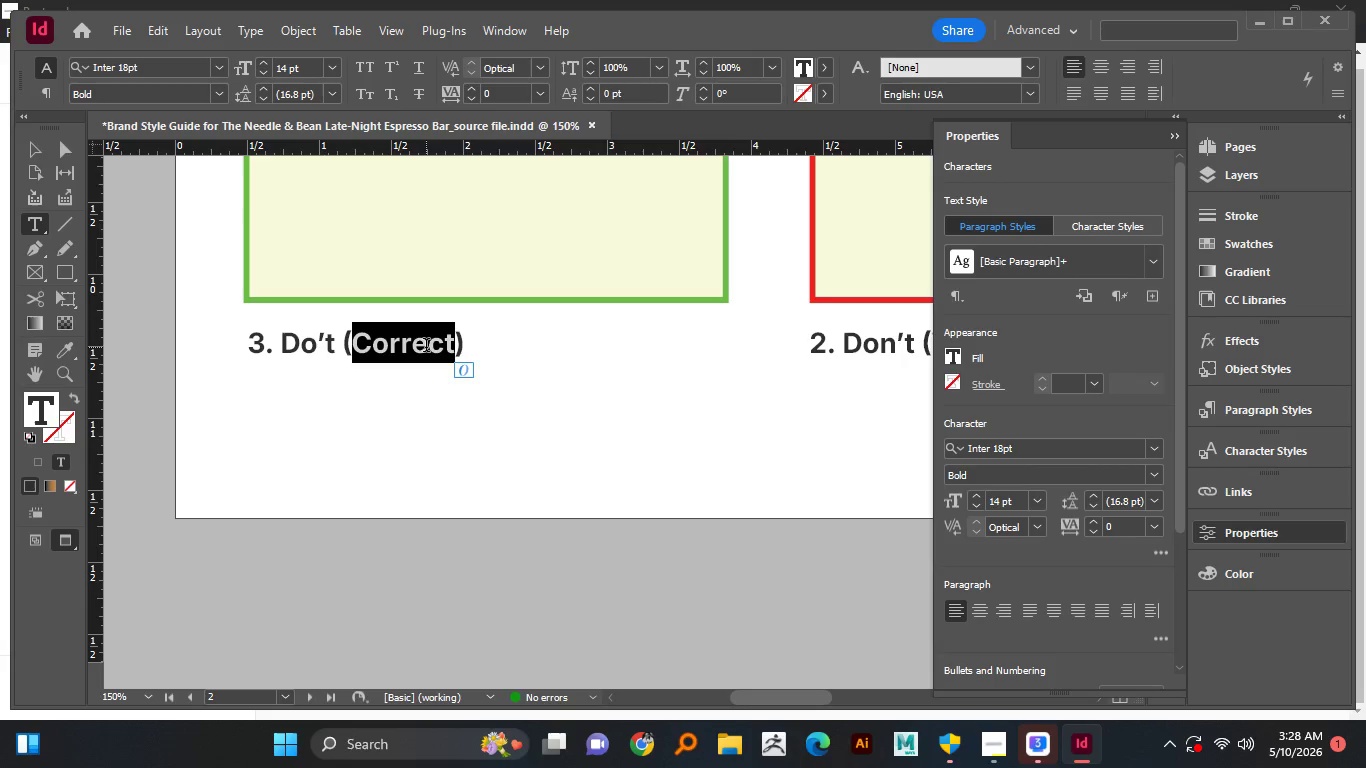 
type(Modified Color)
 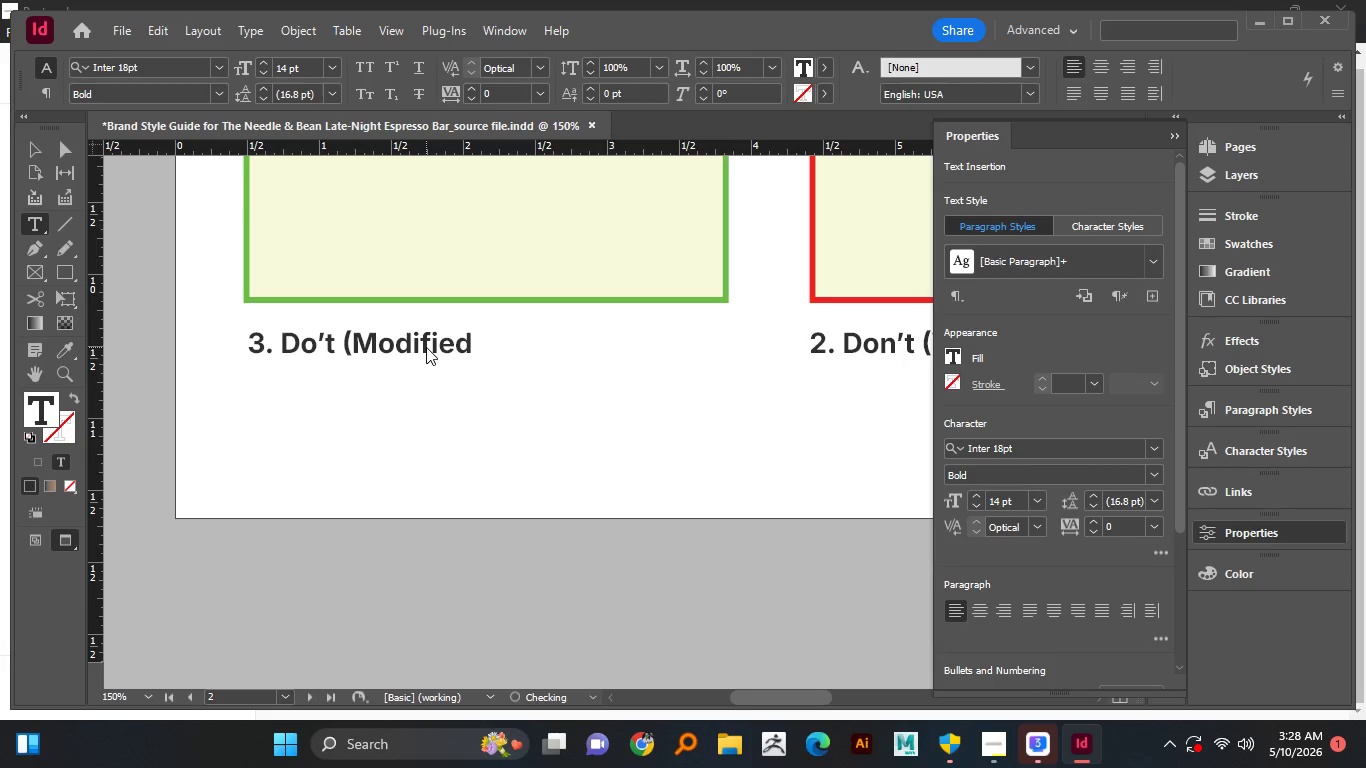 
left_click([36, 143])
 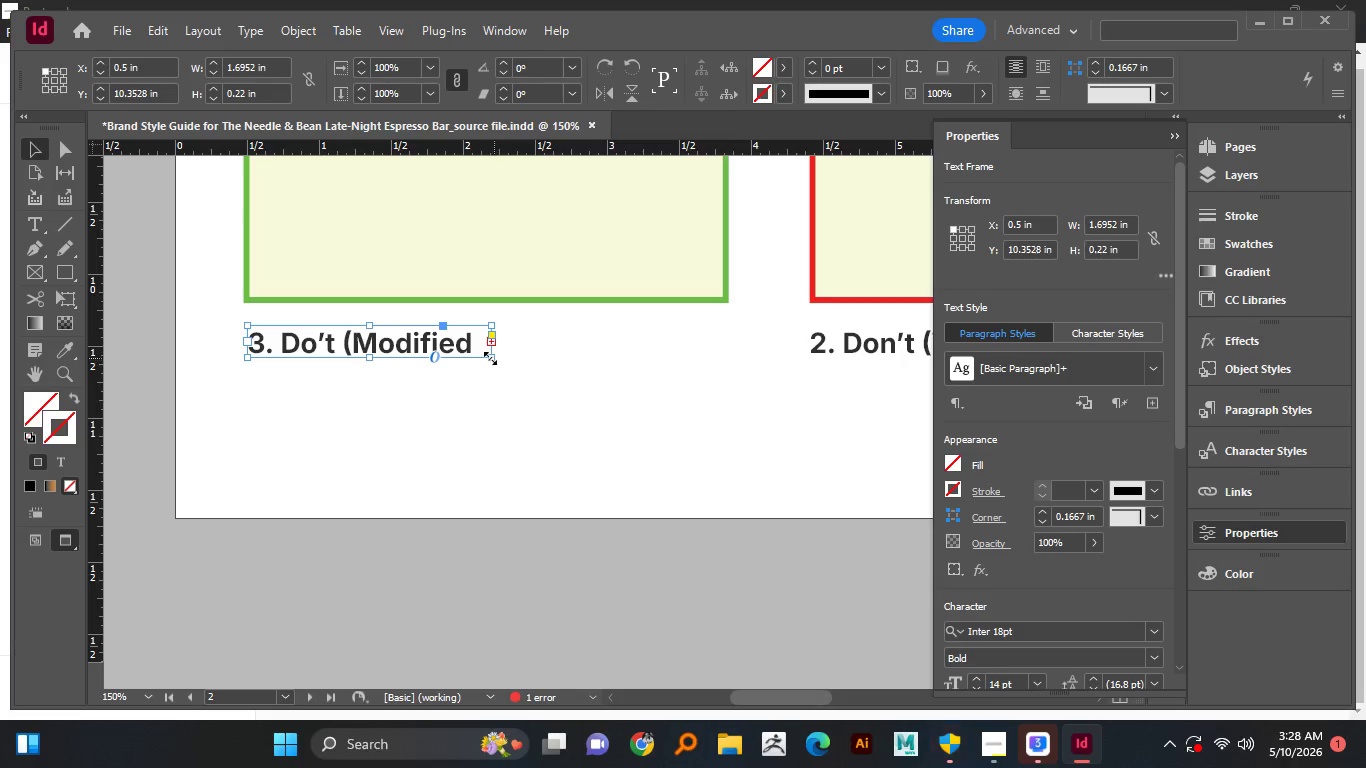 
left_click_drag(start_coordinate=[490, 358], to_coordinate=[602, 357])
 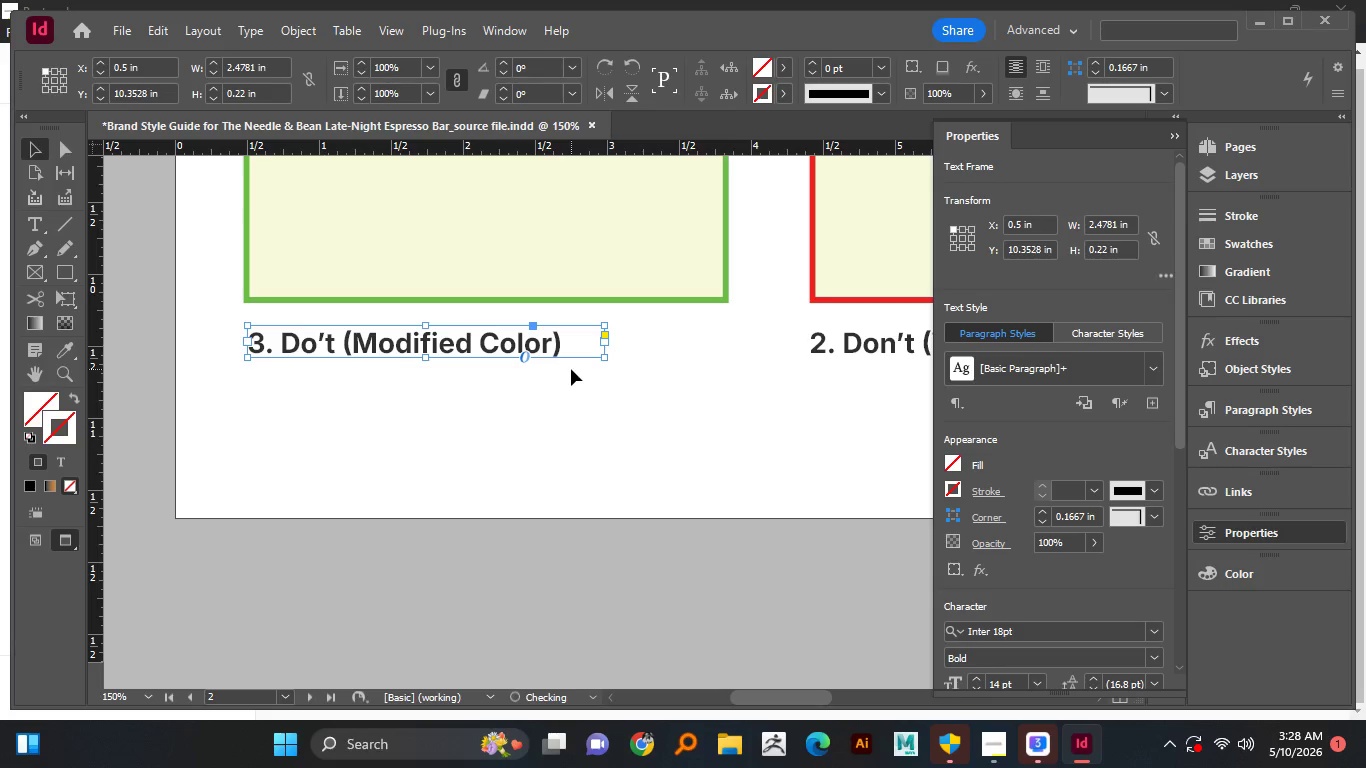 
left_click([571, 369])
 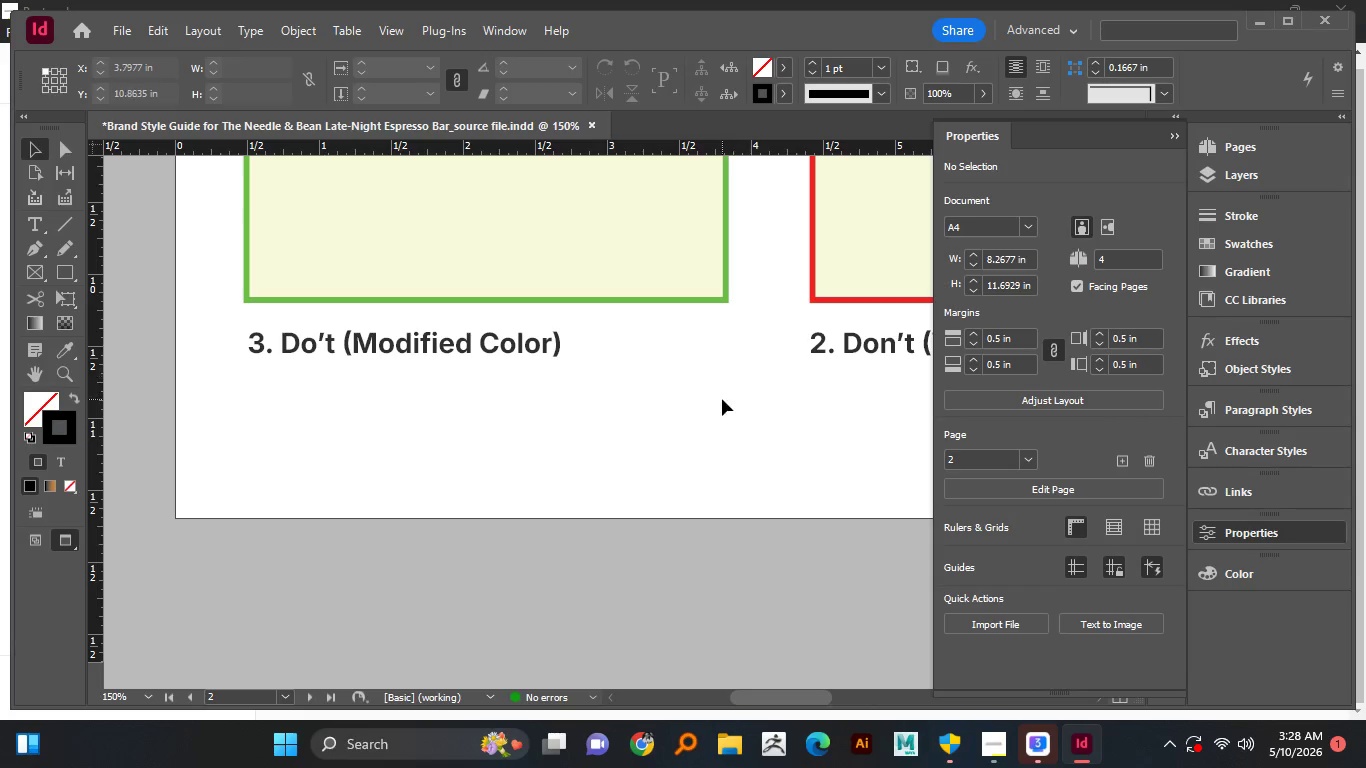 
hold_key(key=Space, duration=0.83)
 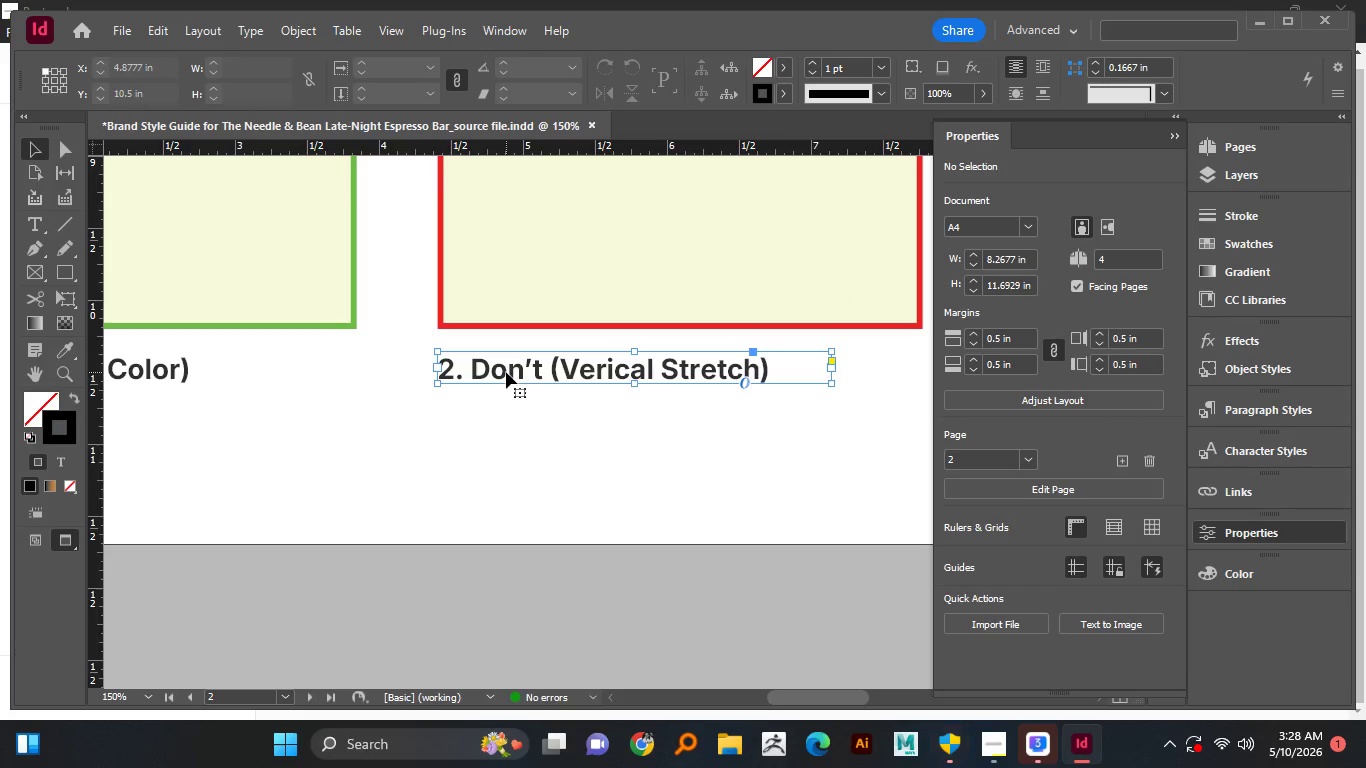 
left_click_drag(start_coordinate=[714, 374], to_coordinate=[343, 401])
 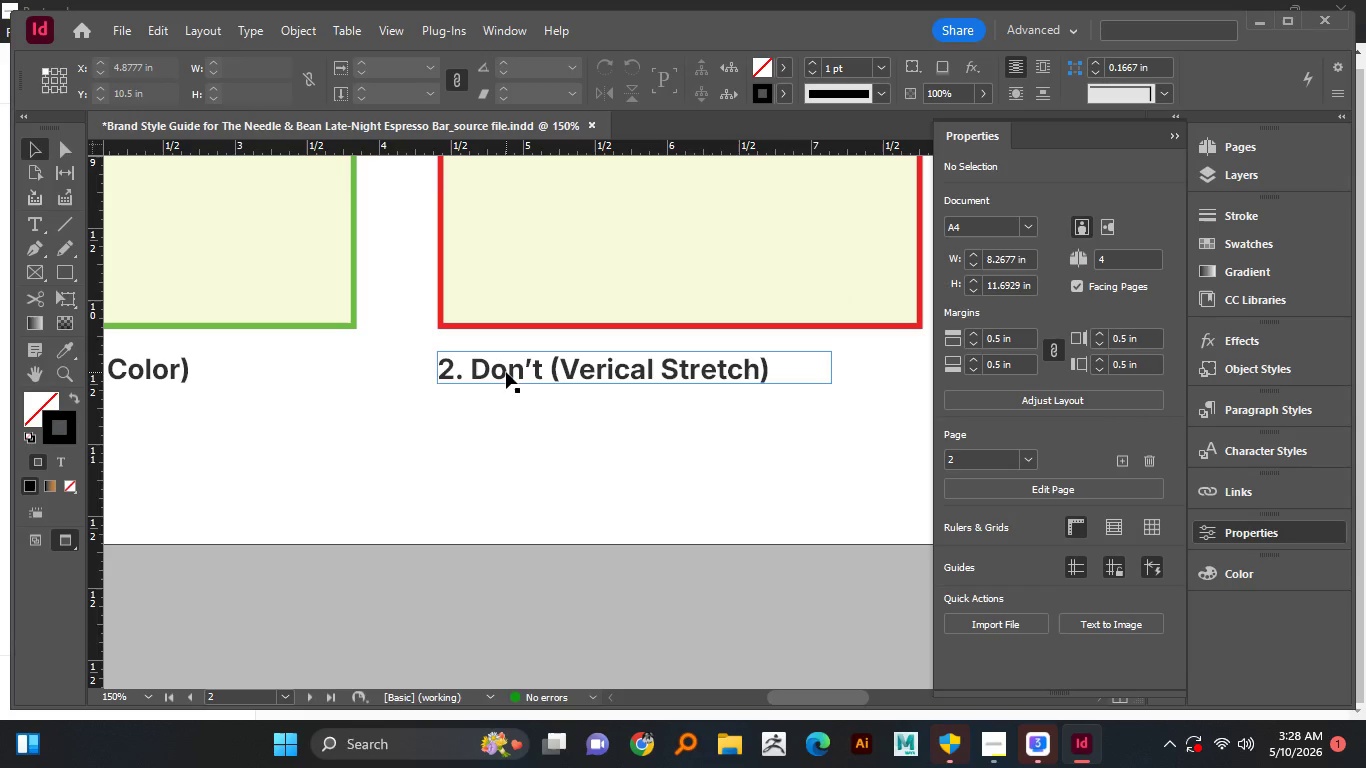 
left_click([506, 372])
 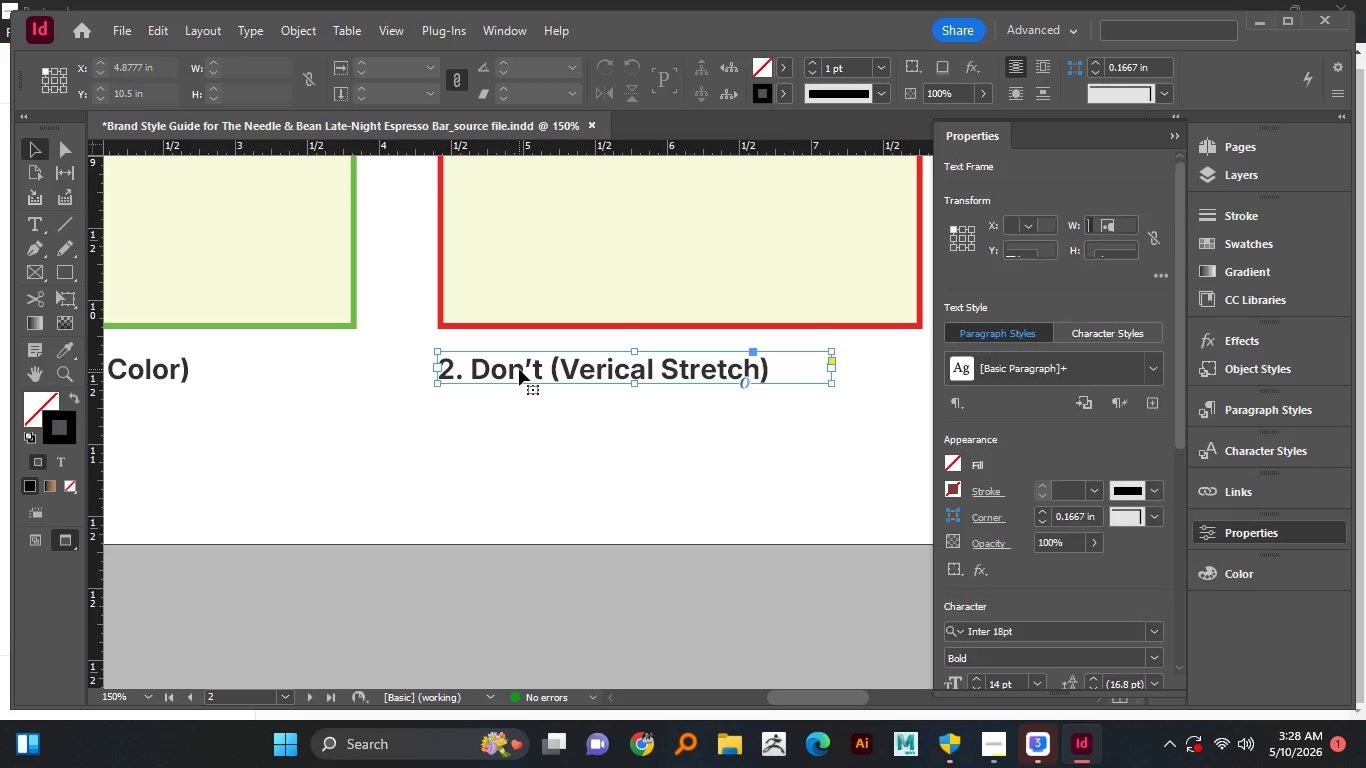 
double_click([519, 369])
 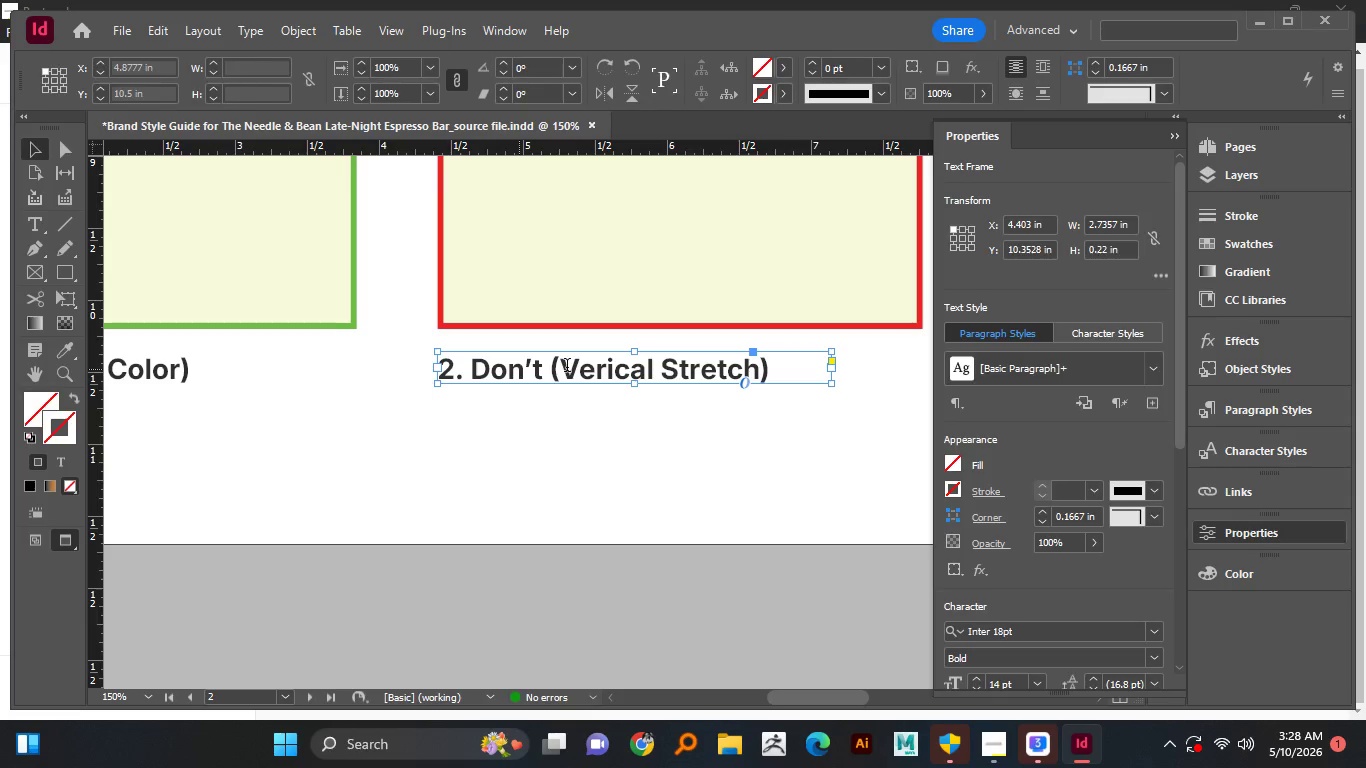 
left_click_drag(start_coordinate=[568, 367], to_coordinate=[760, 383])
 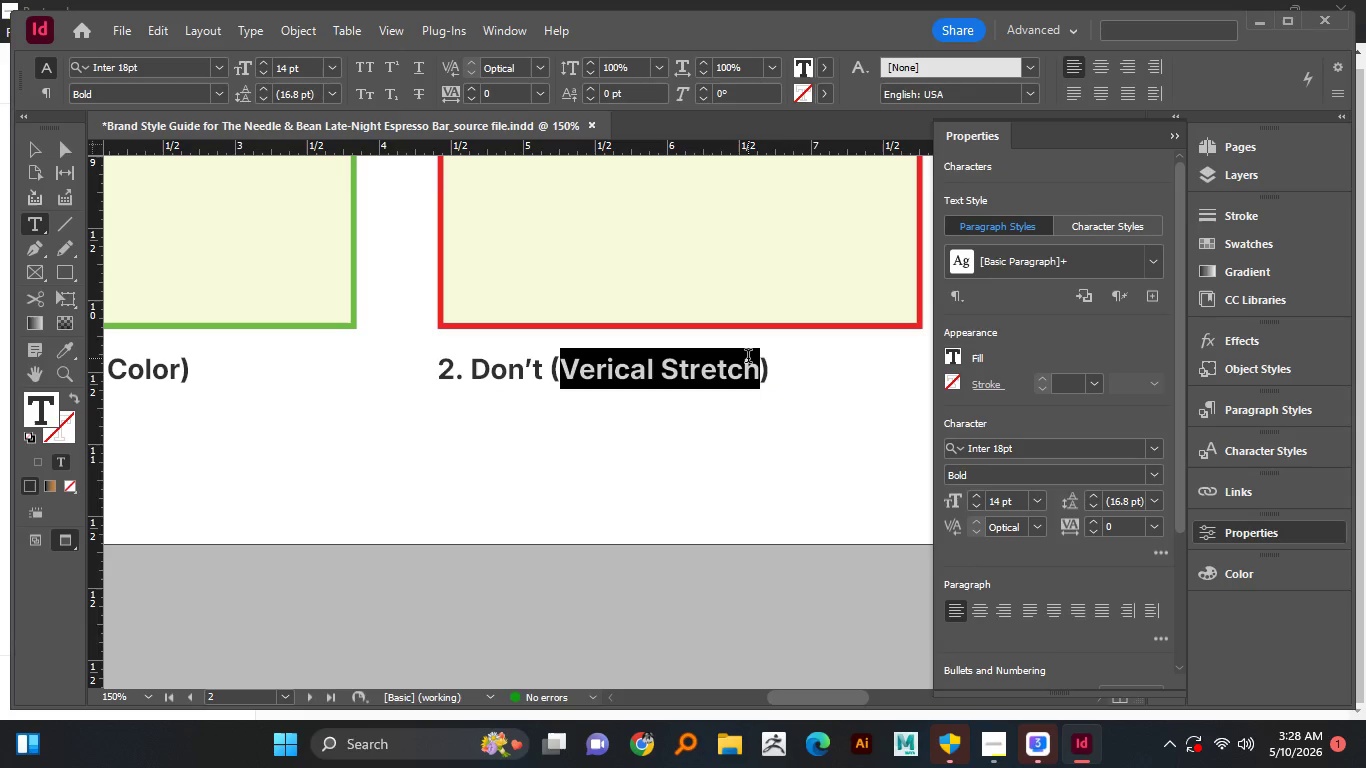 
type(Drop Shadow)
 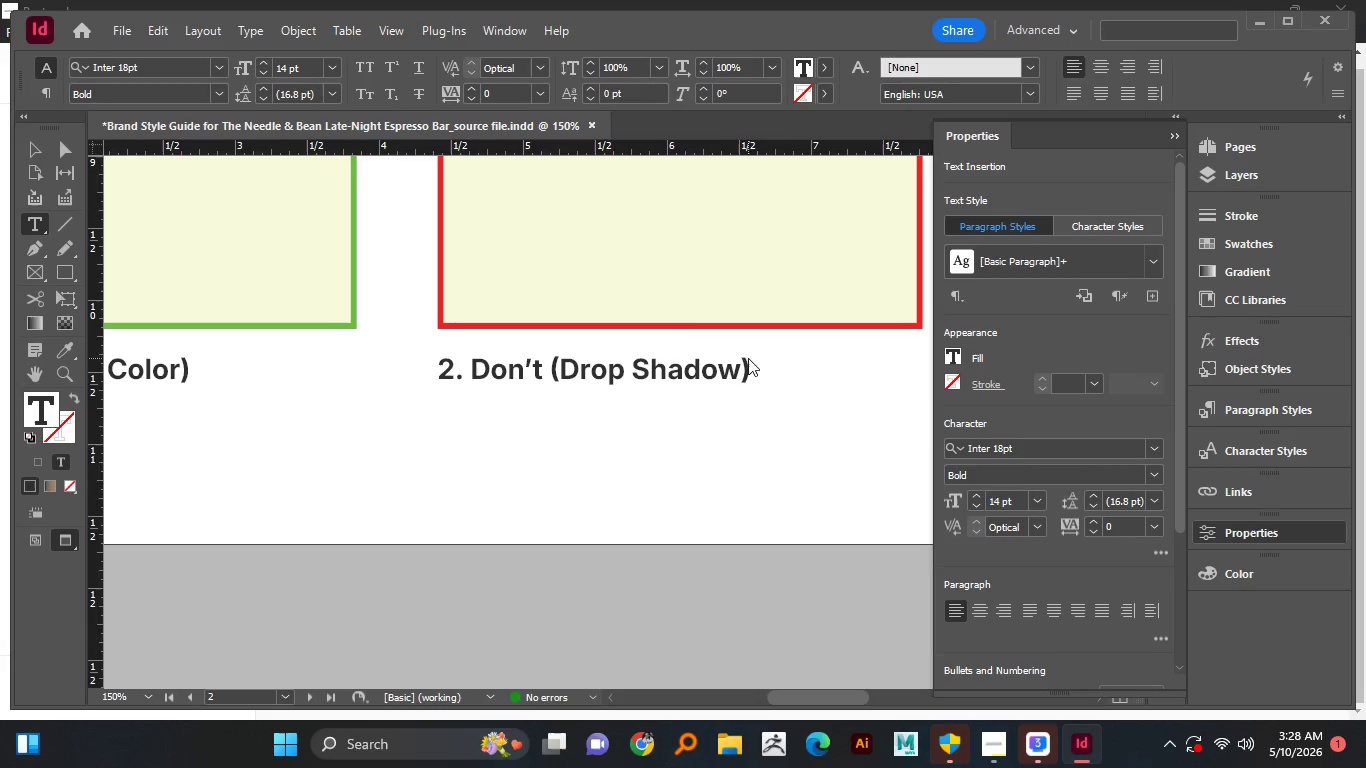 
scroll: coordinate [748, 357], scroll_direction: up, amount: 1.0
 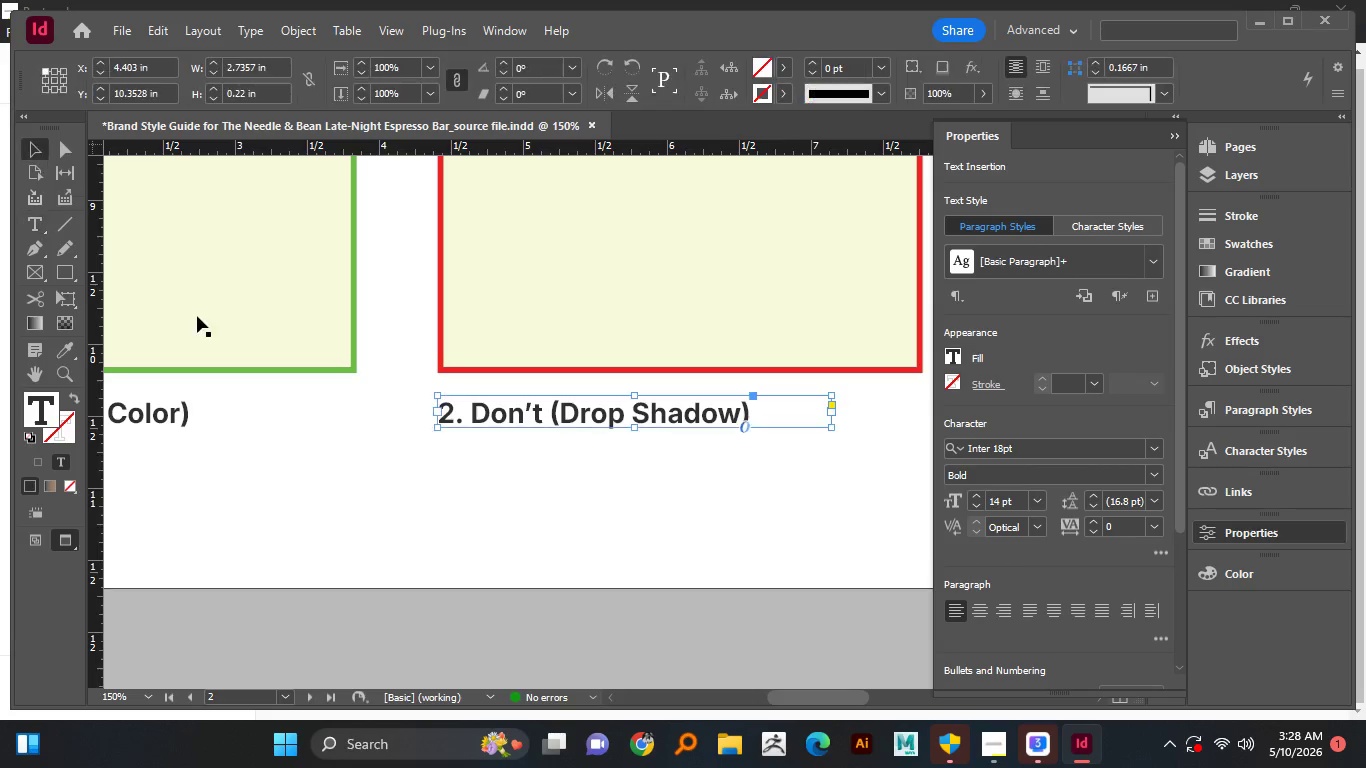 
double_click([403, 502])
 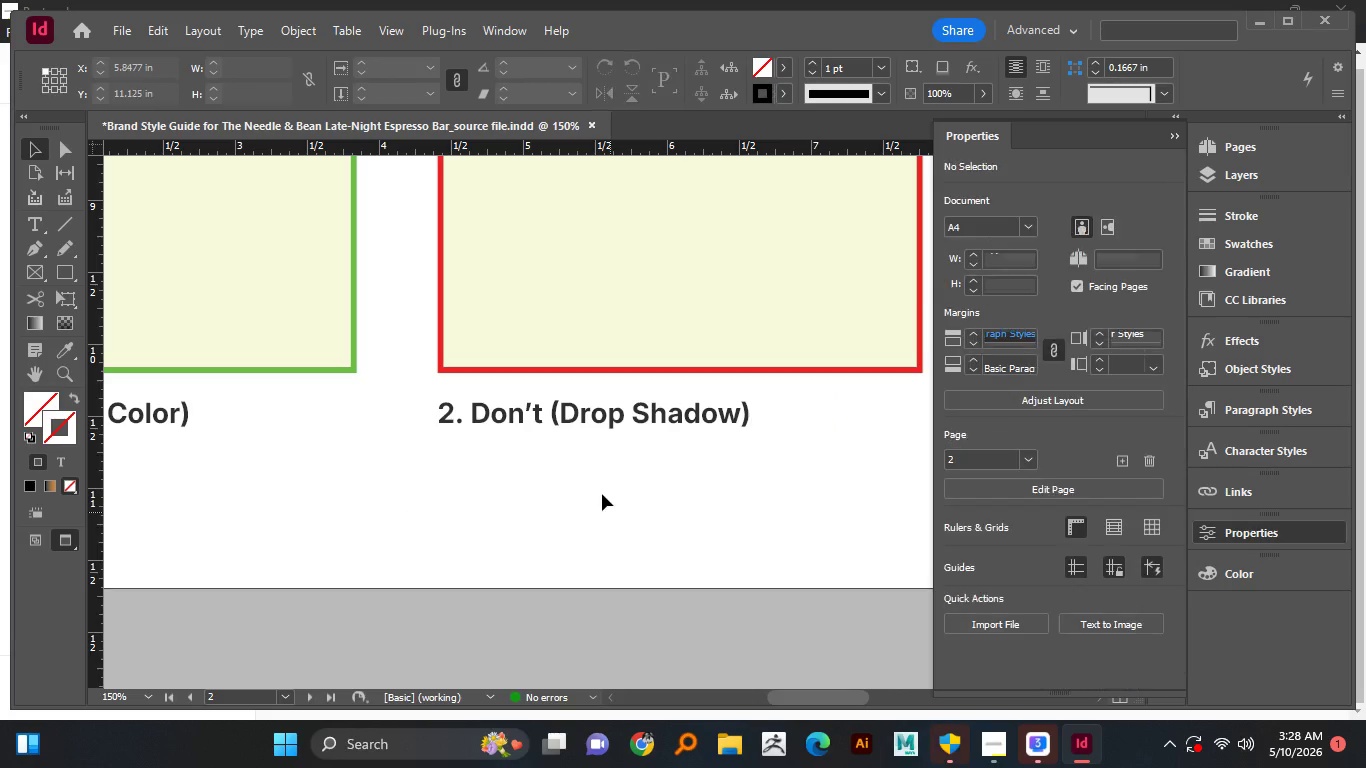 
hold_key(key=AltLeft, duration=0.45)
 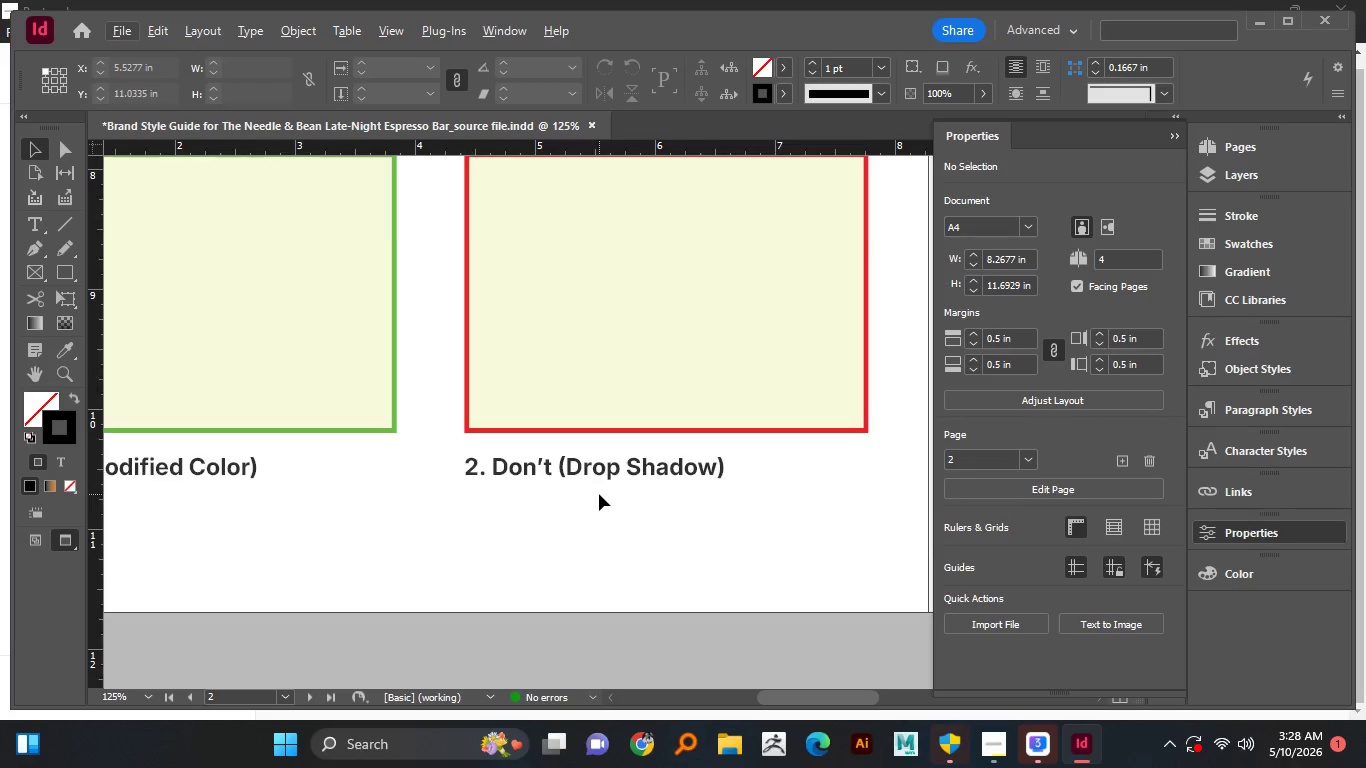 
hold_key(key=AltLeft, duration=0.75)
 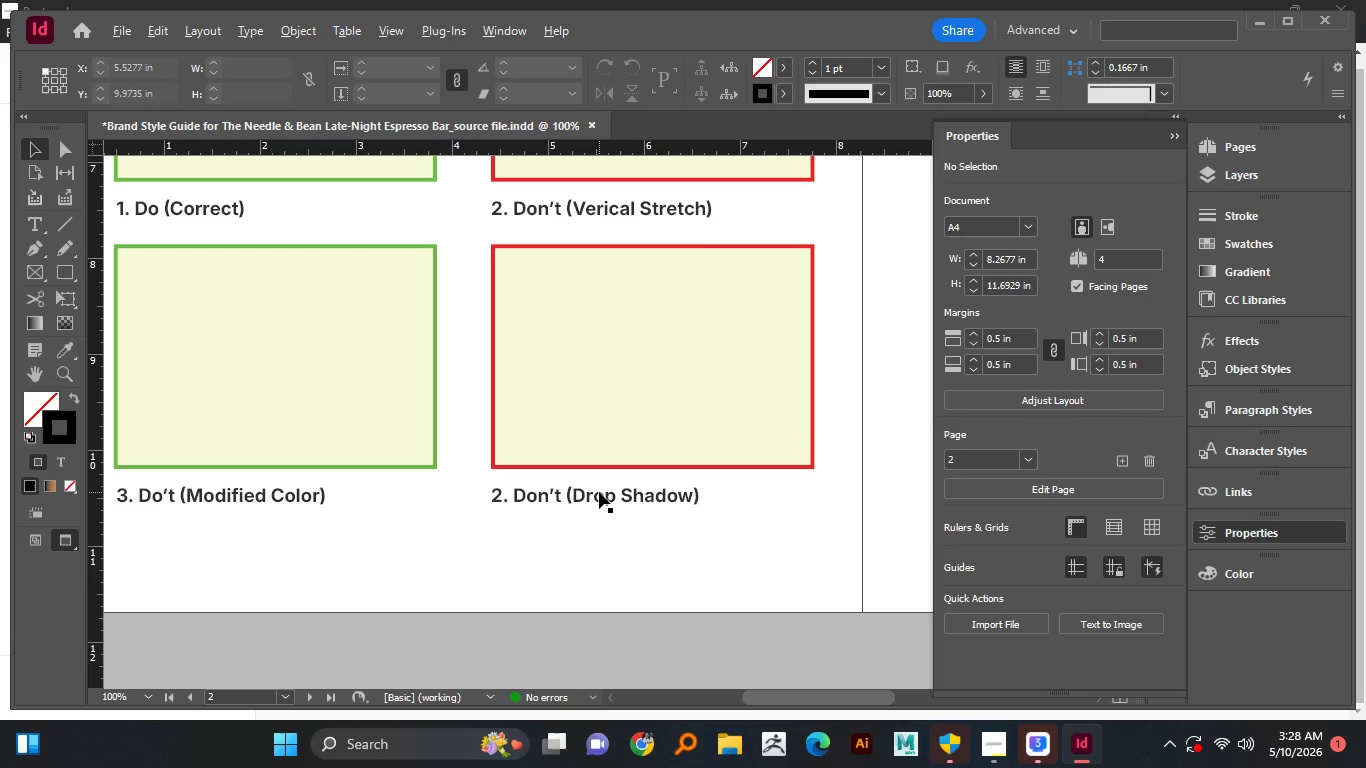 
scroll: coordinate [599, 494], scroll_direction: up, amount: 2.0
 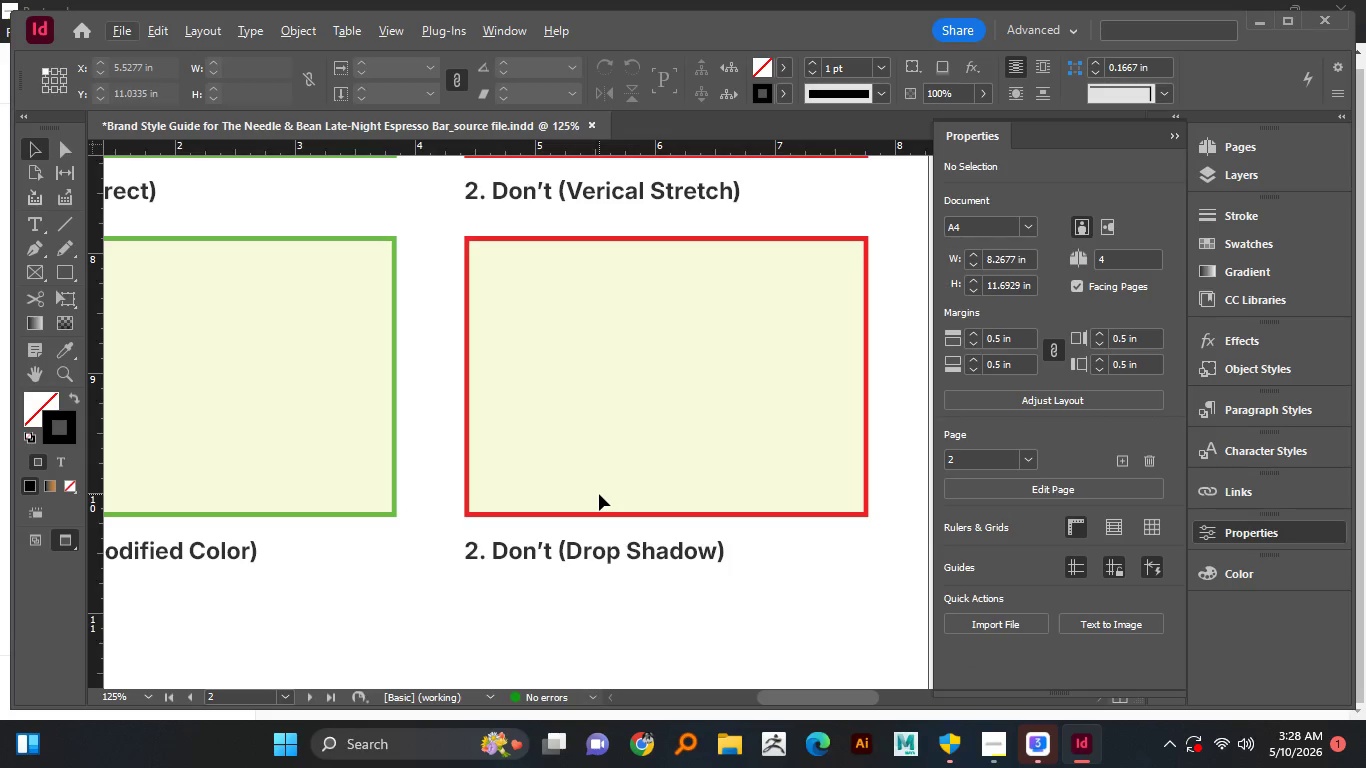 
hold_key(key=AltLeft, duration=1.45)
 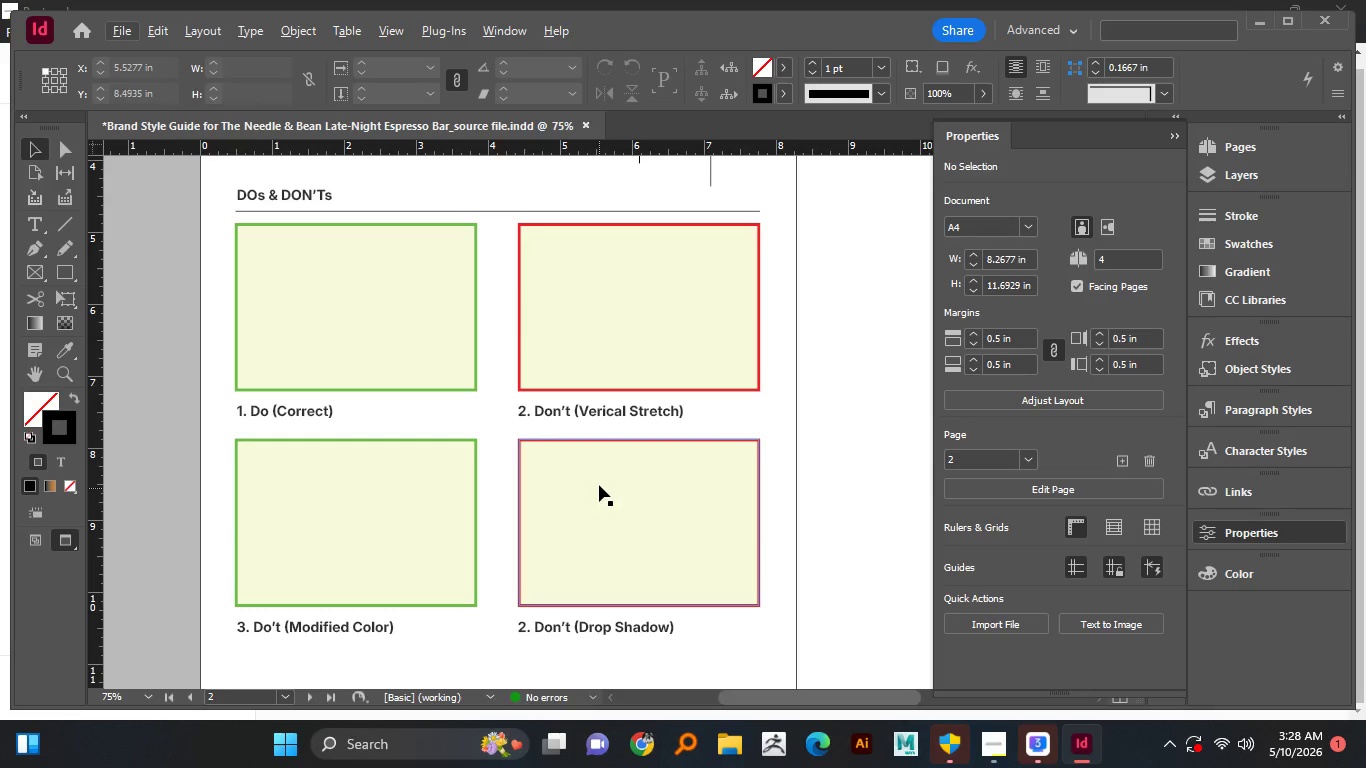 
scroll: coordinate [599, 492], scroll_direction: down, amount: 2.0
 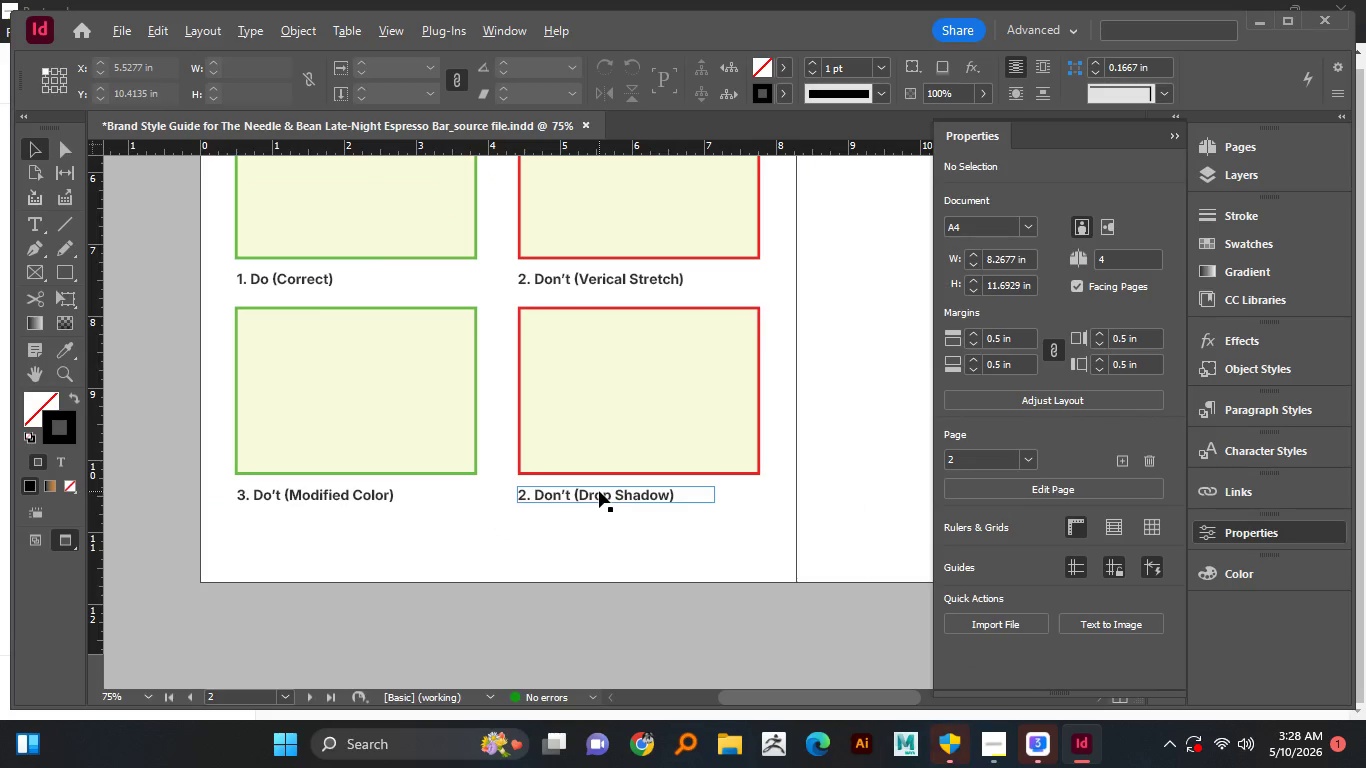 
scroll: coordinate [599, 478], scroll_direction: up, amount: 8.0
 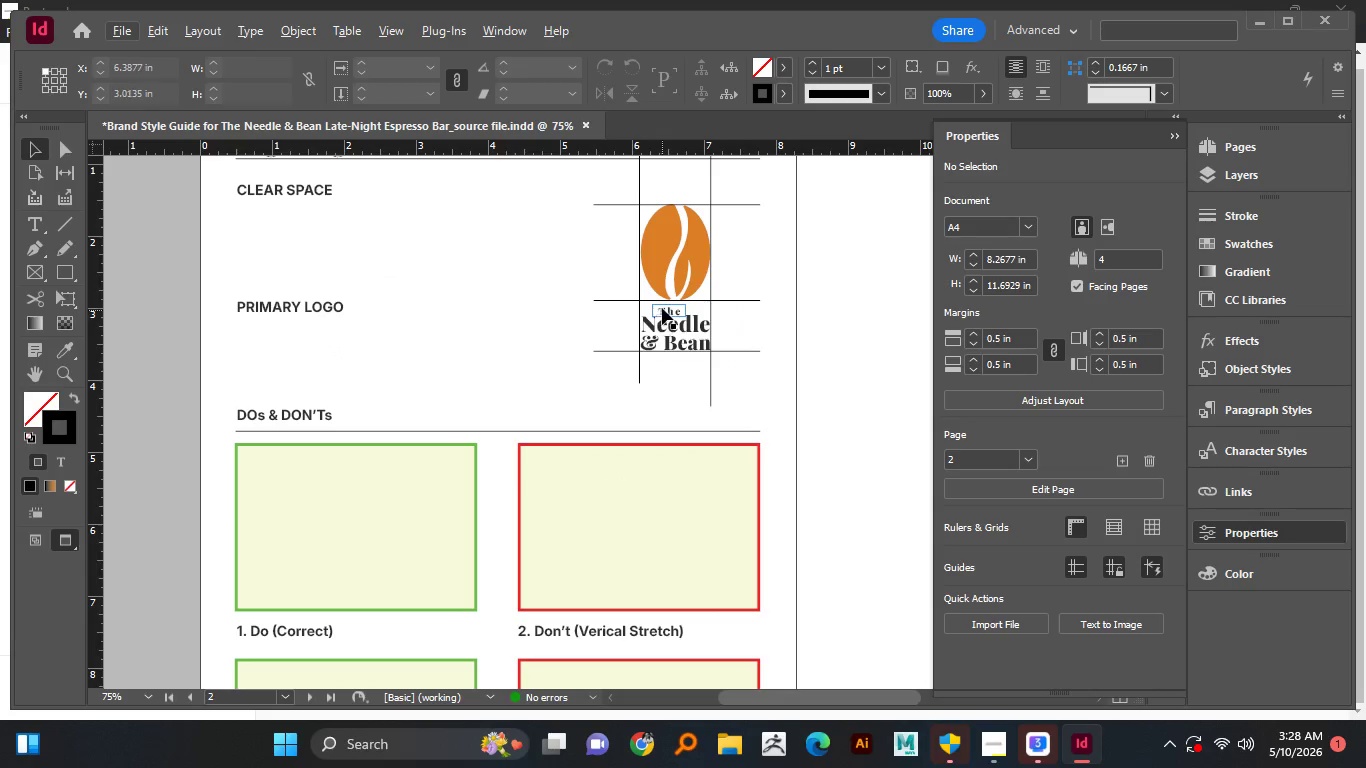 
left_click([662, 308])
 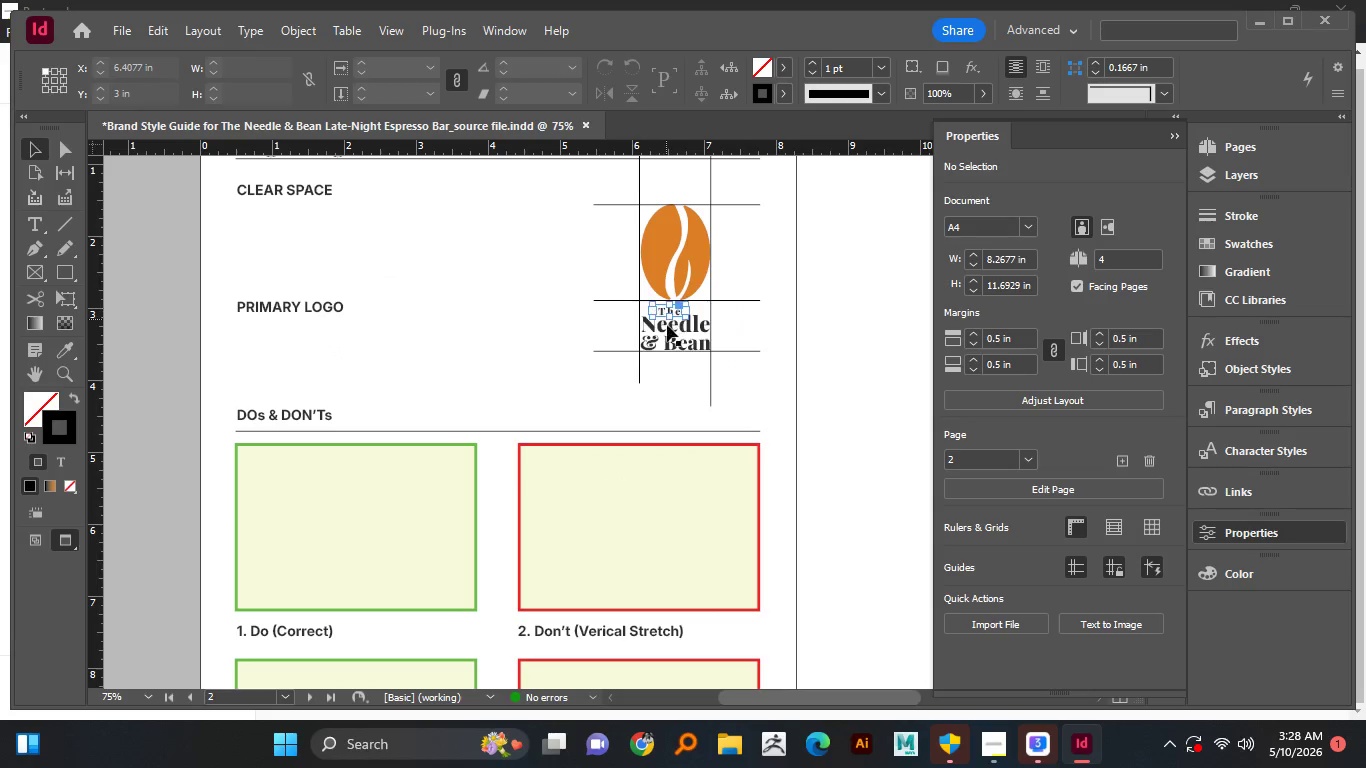 
hold_key(key=ShiftLeft, duration=1.5)
 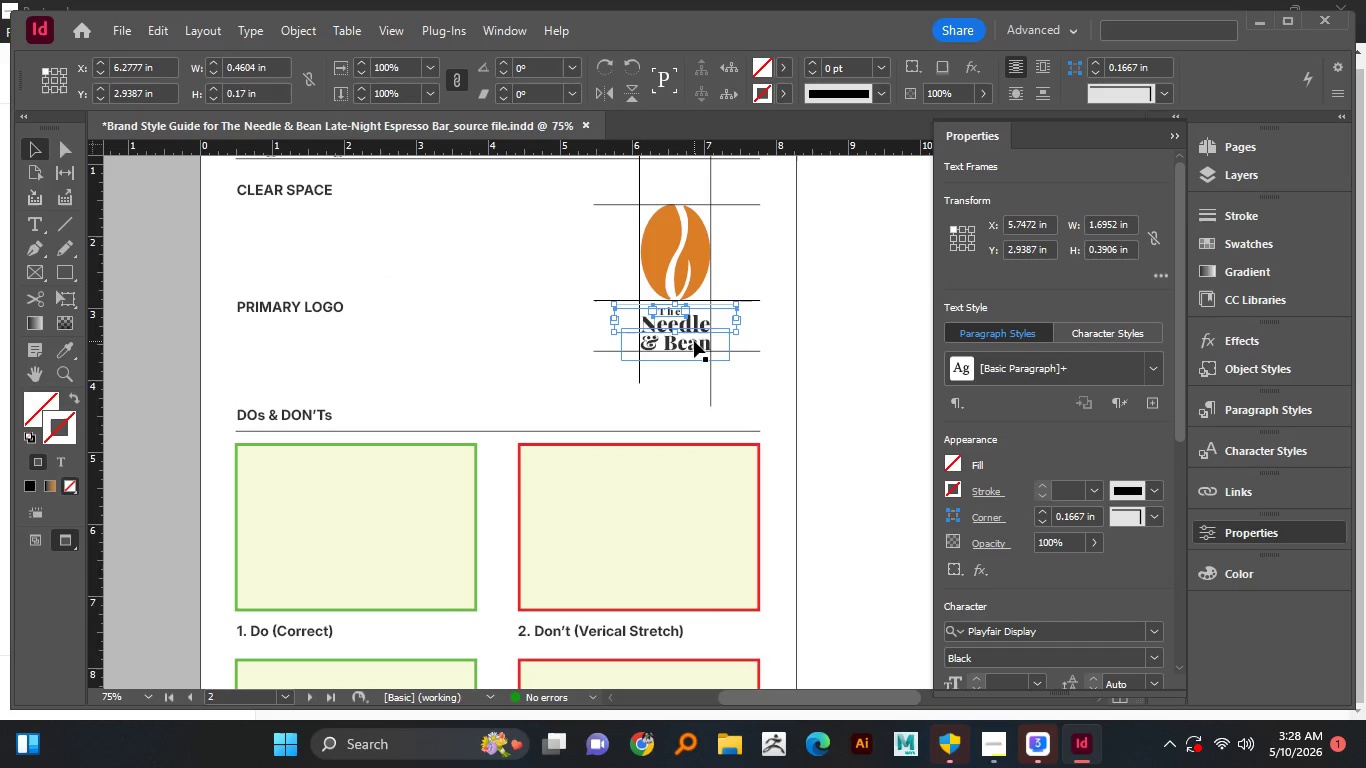 
hold_key(key=ShiftLeft, duration=1.2)
left_click([704, 322])
 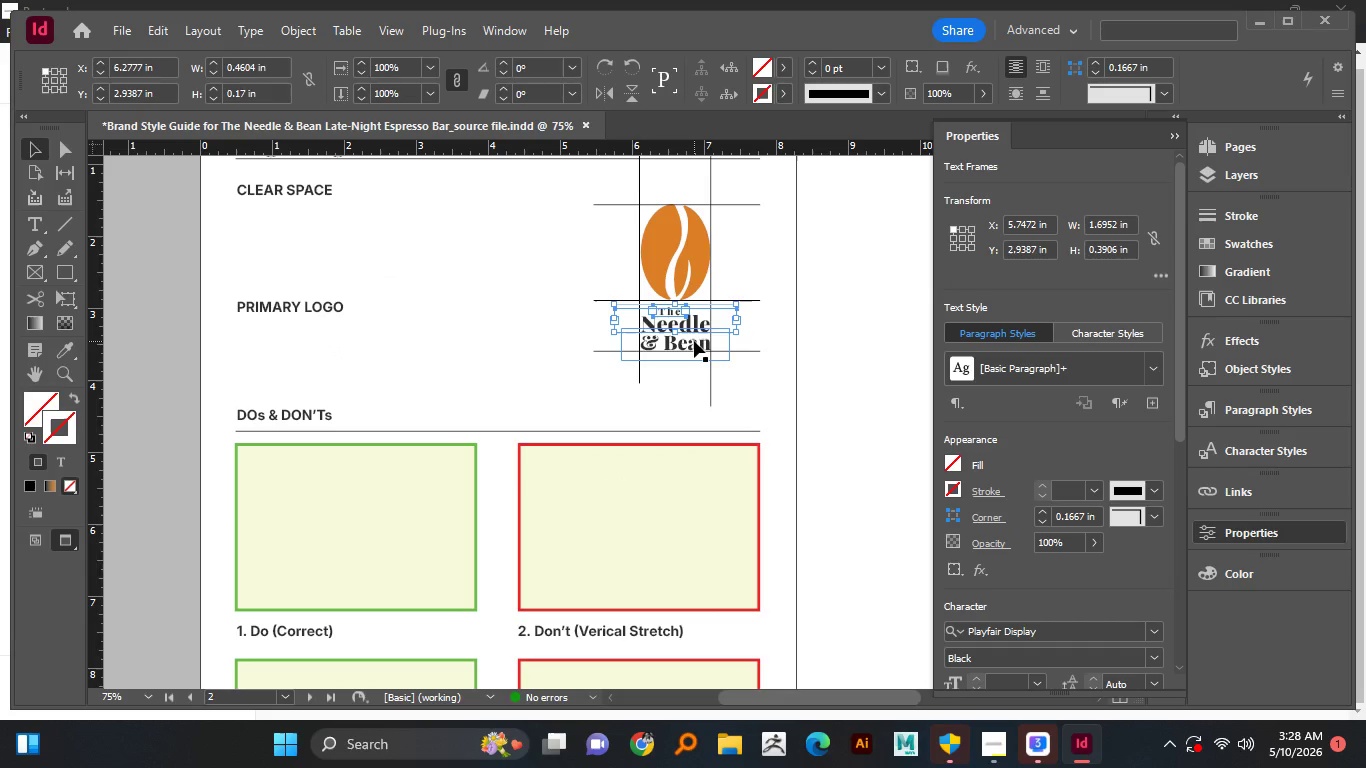 
left_click([694, 341])
 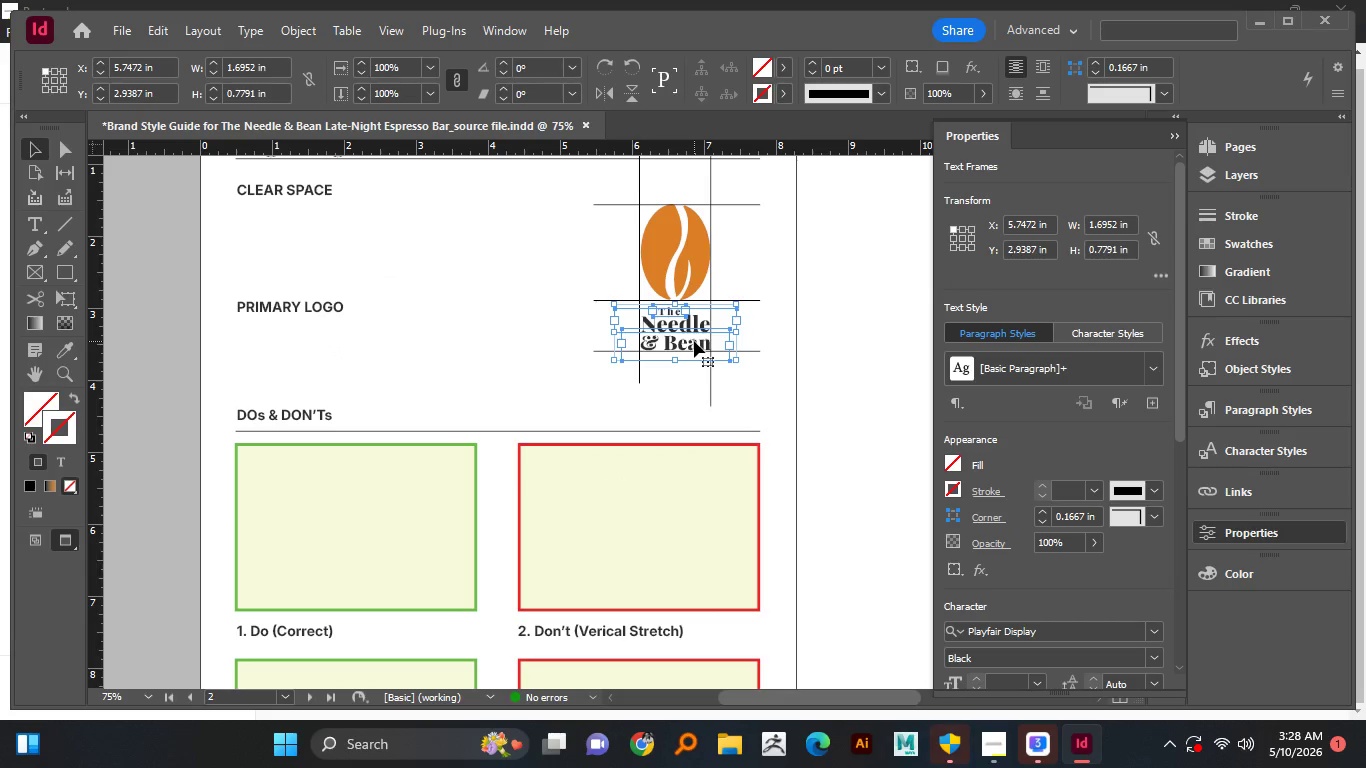 
hold_key(key=AltLeft, duration=1.52)
left_click_drag(start_coordinate=[693, 343], to_coordinate=[370, 535])
 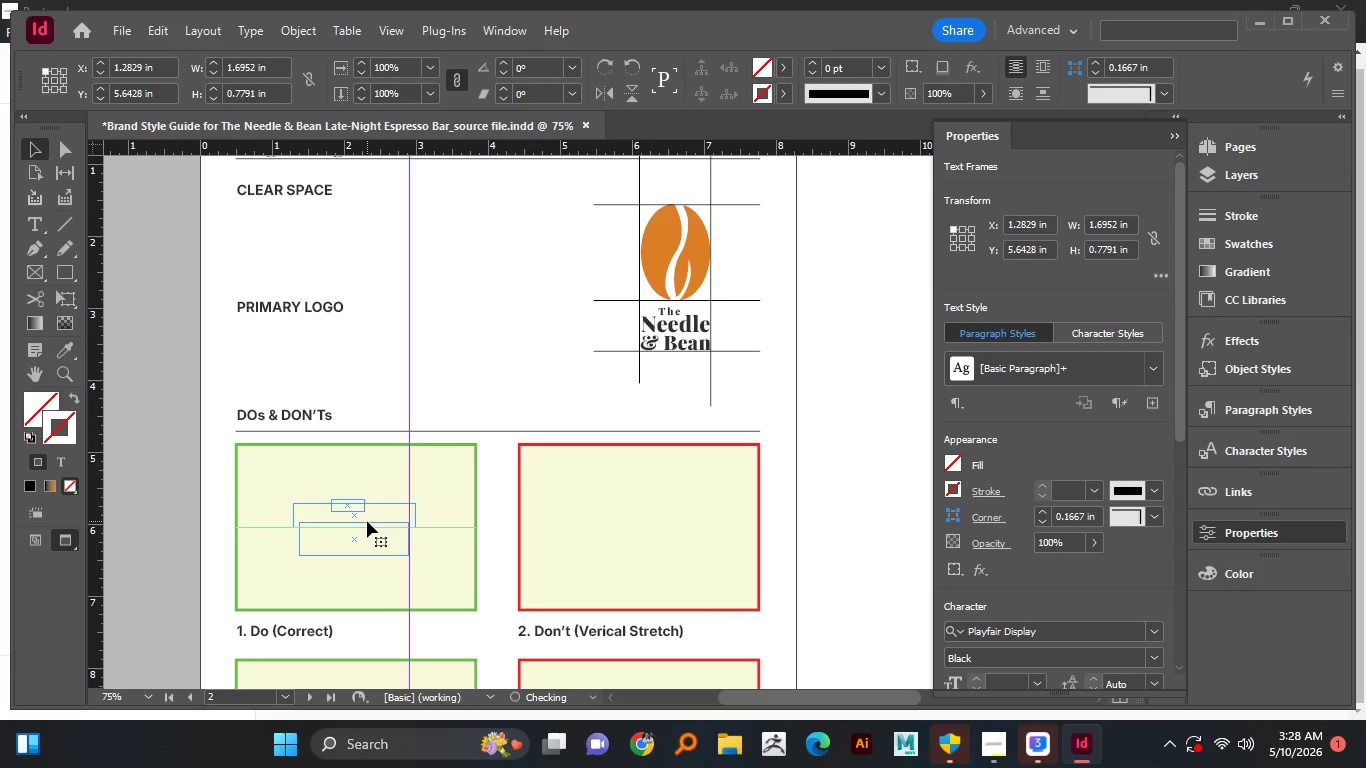 
hold_key(key=AltLeft, duration=1.5)
 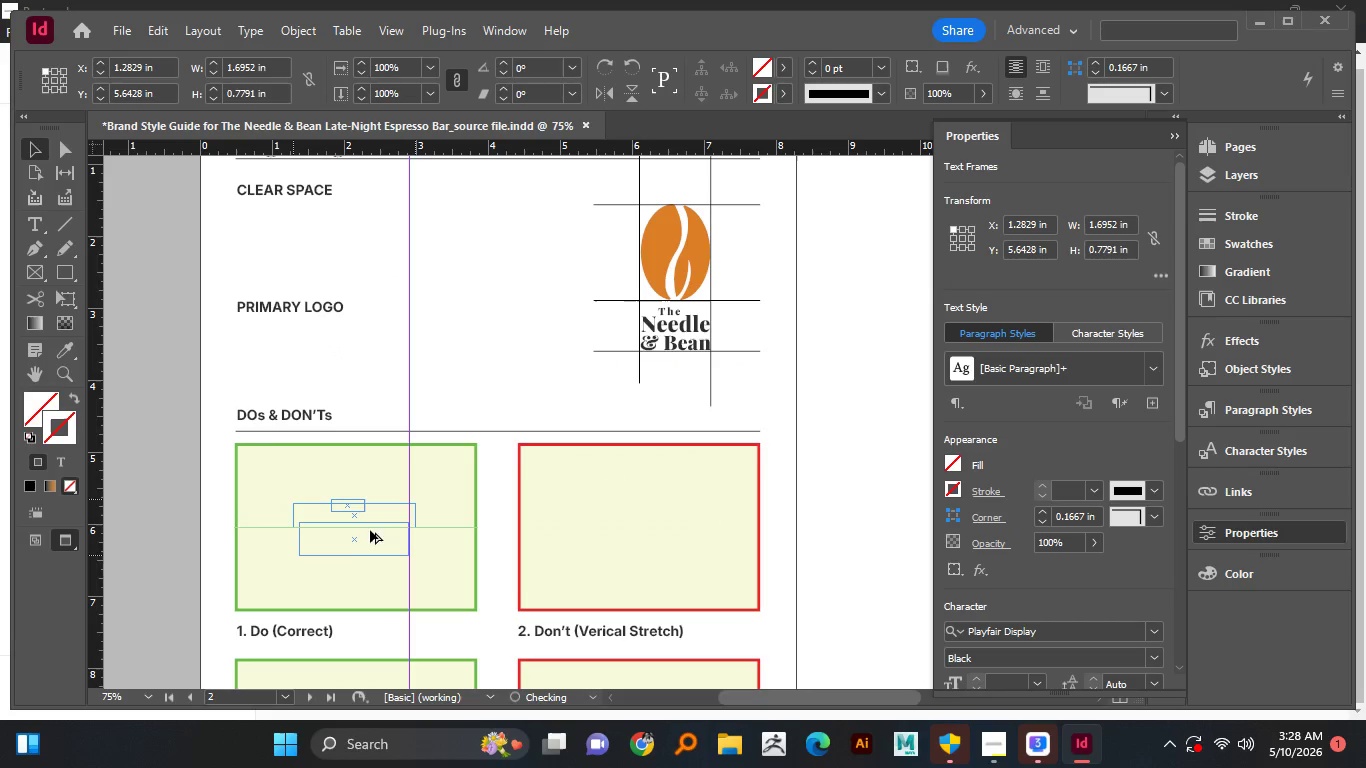 
key(Alt+AltLeft)
 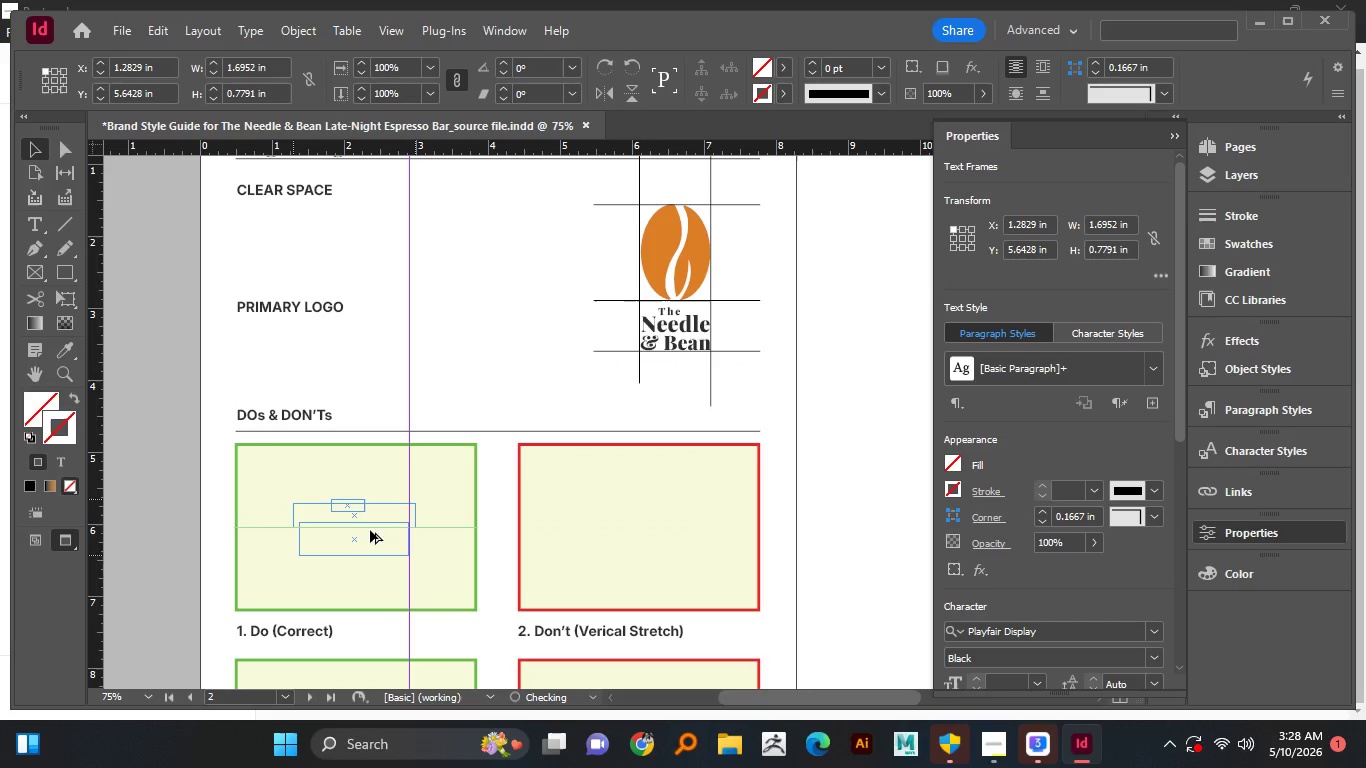 
key(Alt+AltLeft)
 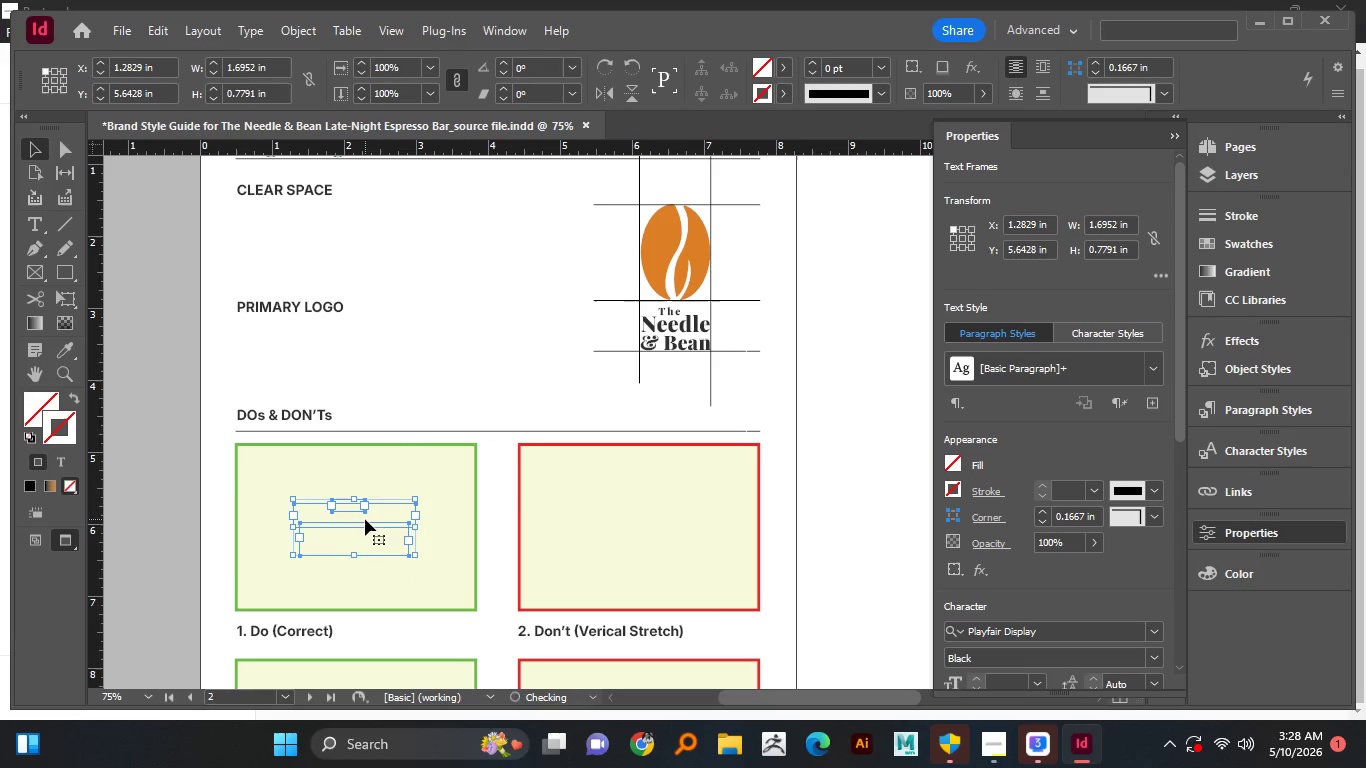 
right_click([365, 519])
 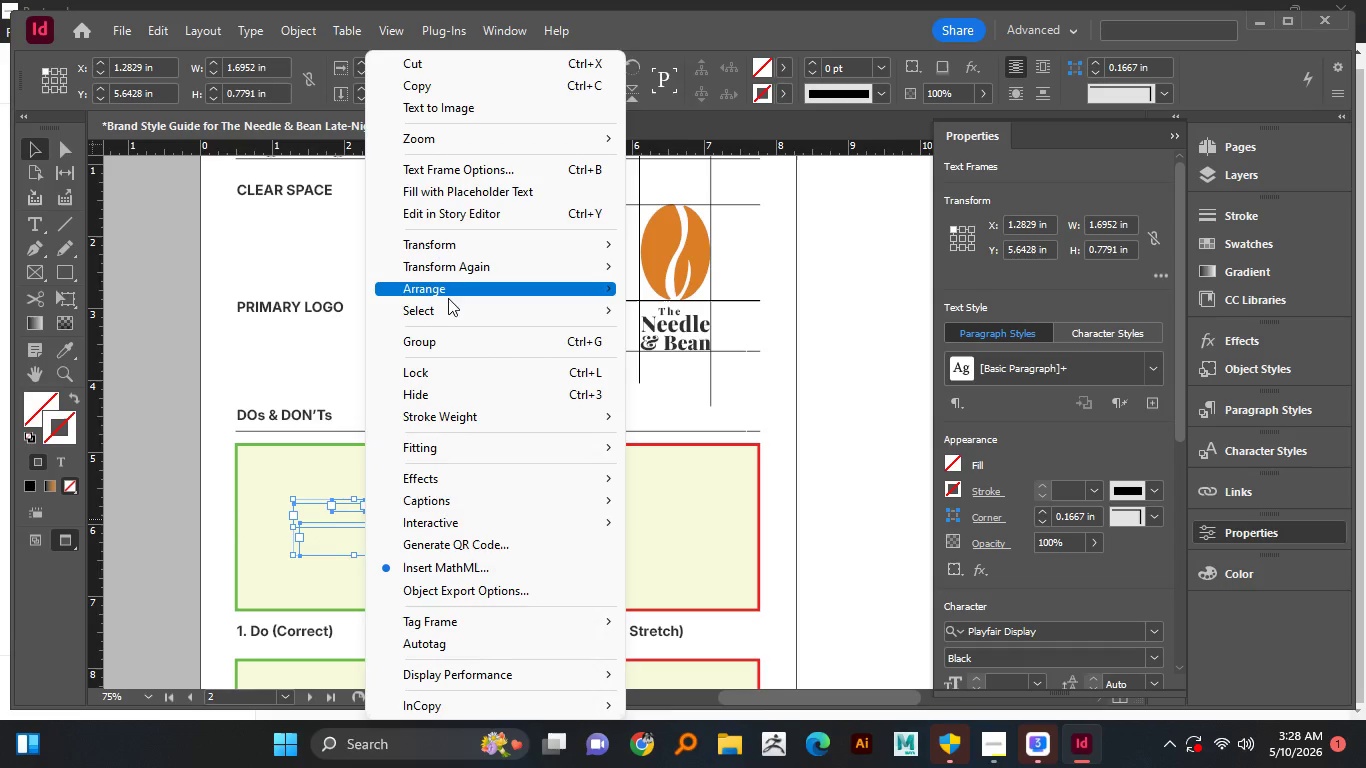 
left_click([450, 294])
 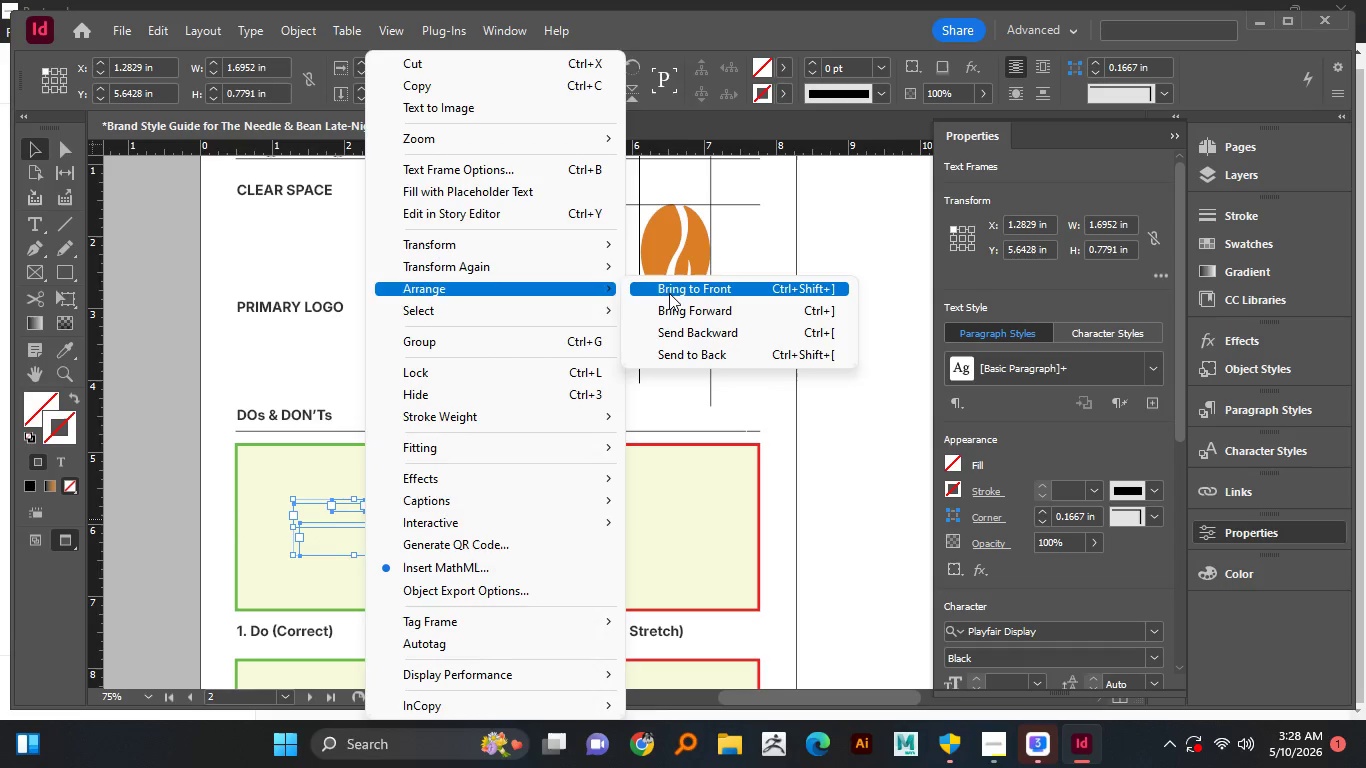 
left_click([669, 293])
 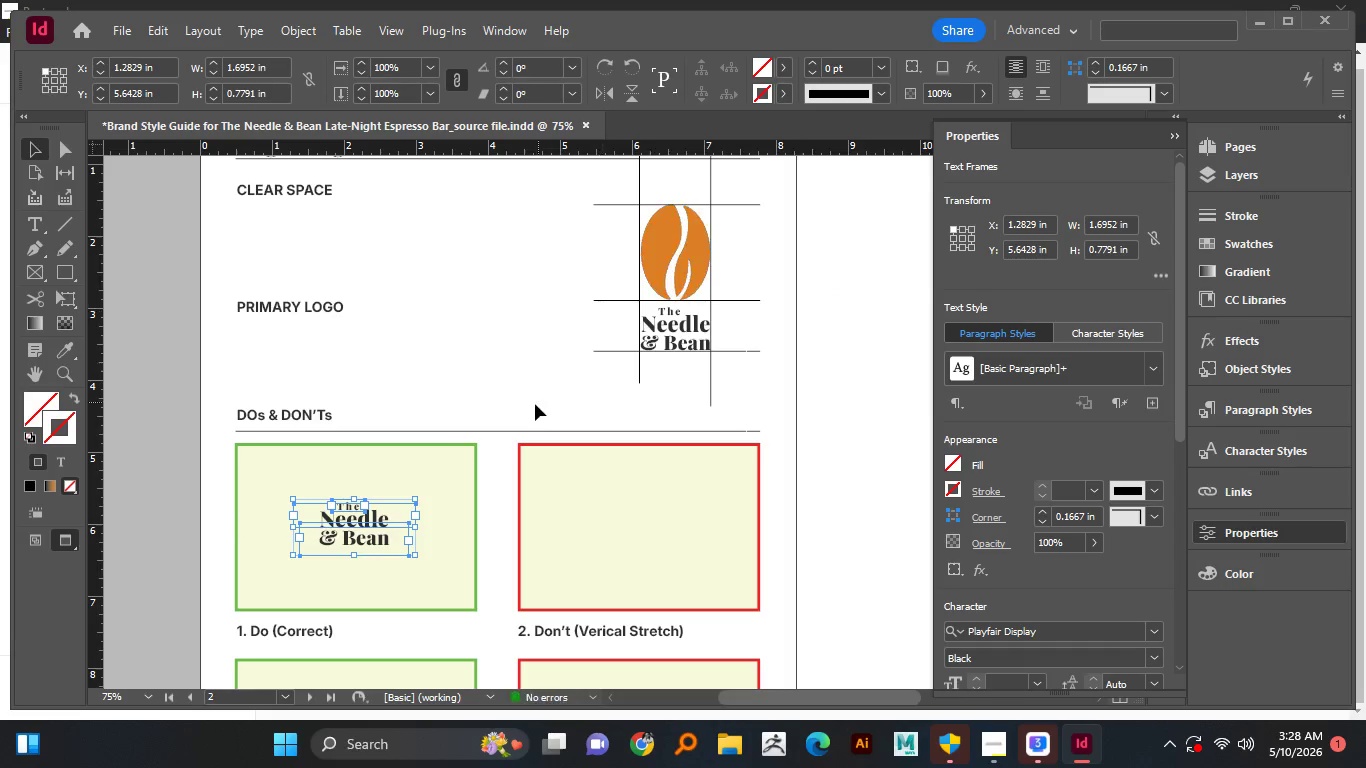 
scroll: coordinate [546, 353], scroll_direction: down, amount: 3.0
 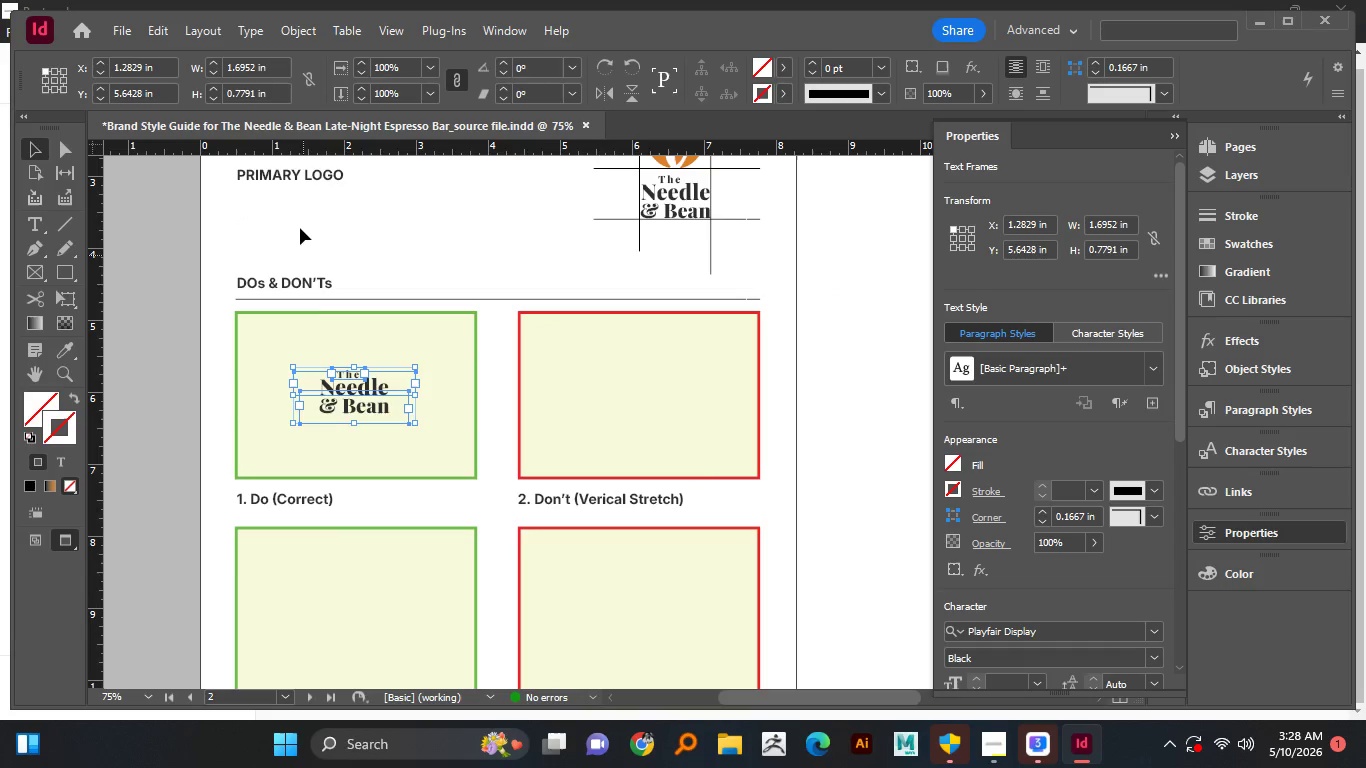 
left_click_drag(start_coordinate=[317, 177], to_coordinate=[664, 394])
 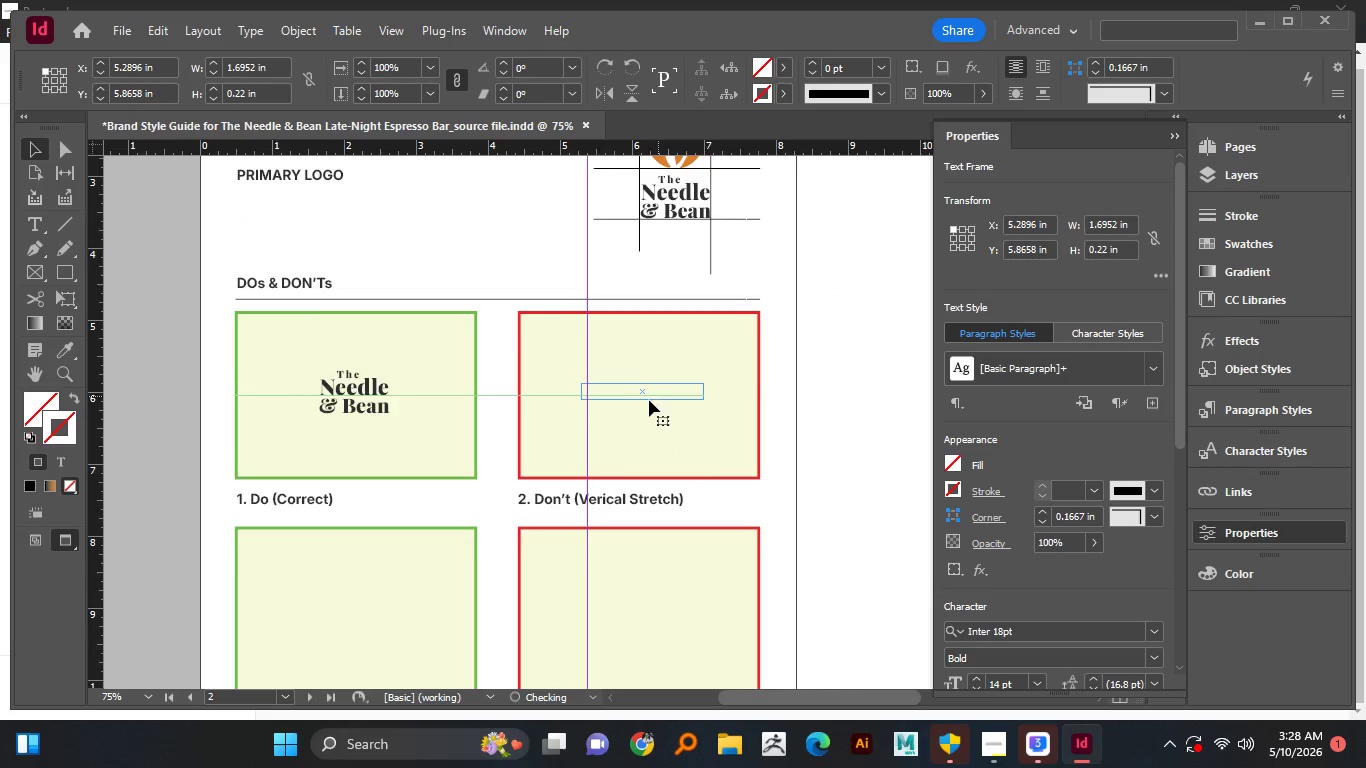 
hold_key(key=AltLeft, duration=1.5)
 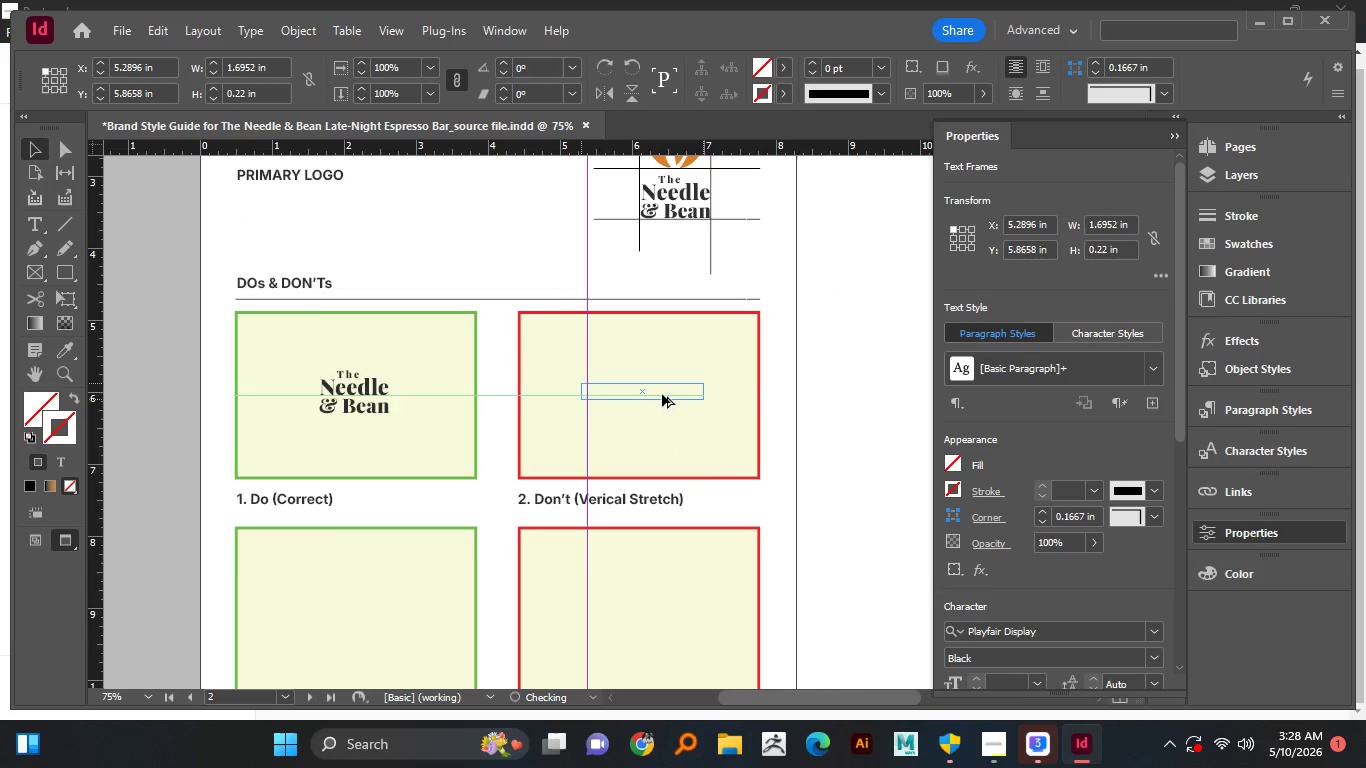 
hold_key(key=AltLeft, duration=0.56)
 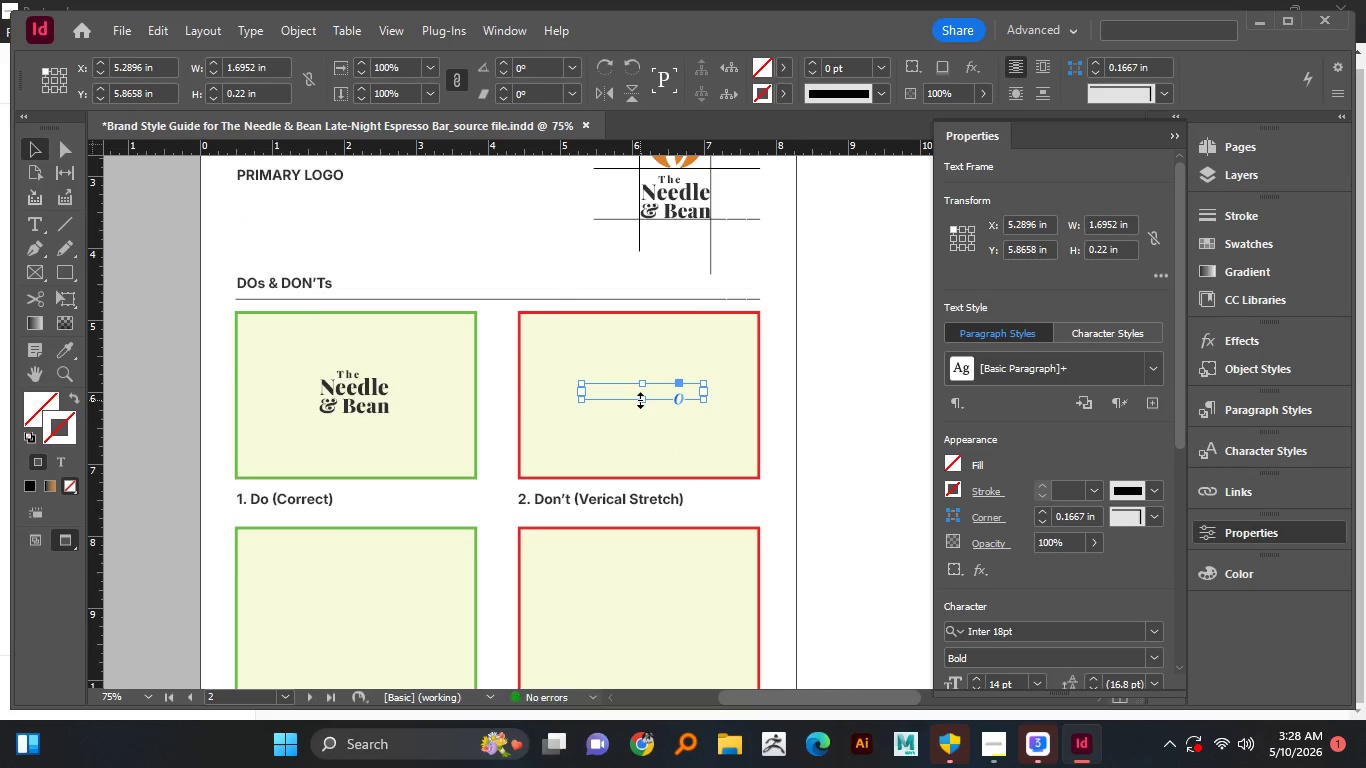 
left_click_drag(start_coordinate=[640, 400], to_coordinate=[639, 448])
 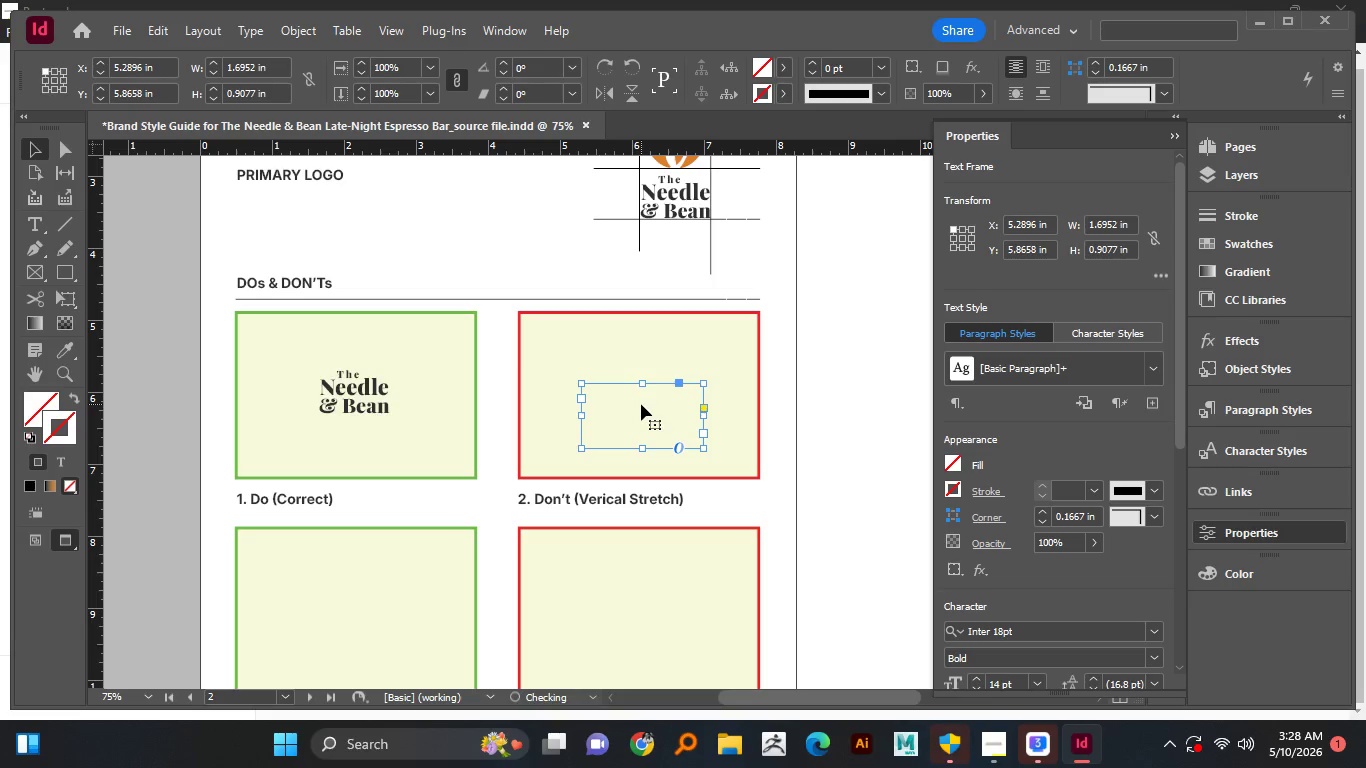 
double_click([641, 404])
 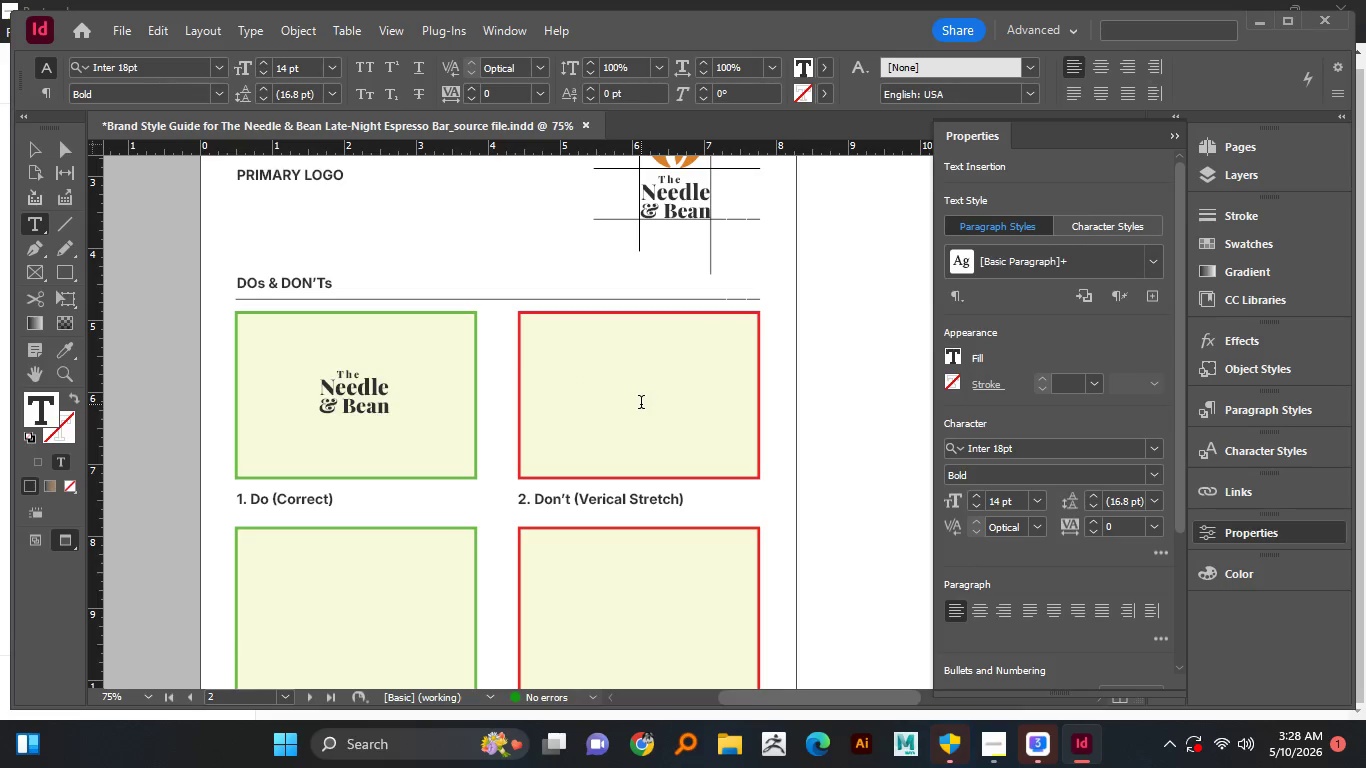 
key(Control+A)
 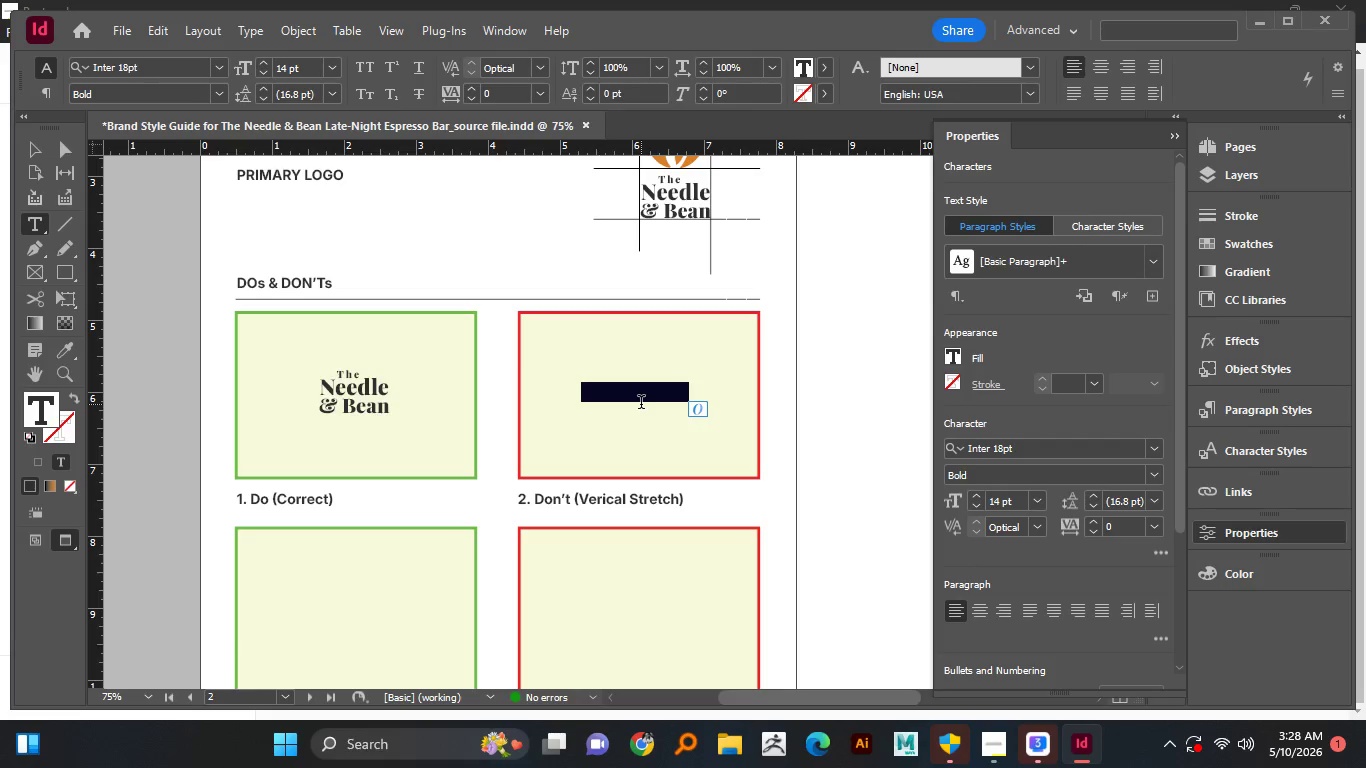 
type(VERTT)
key(Backspace)
type(ICAL)
 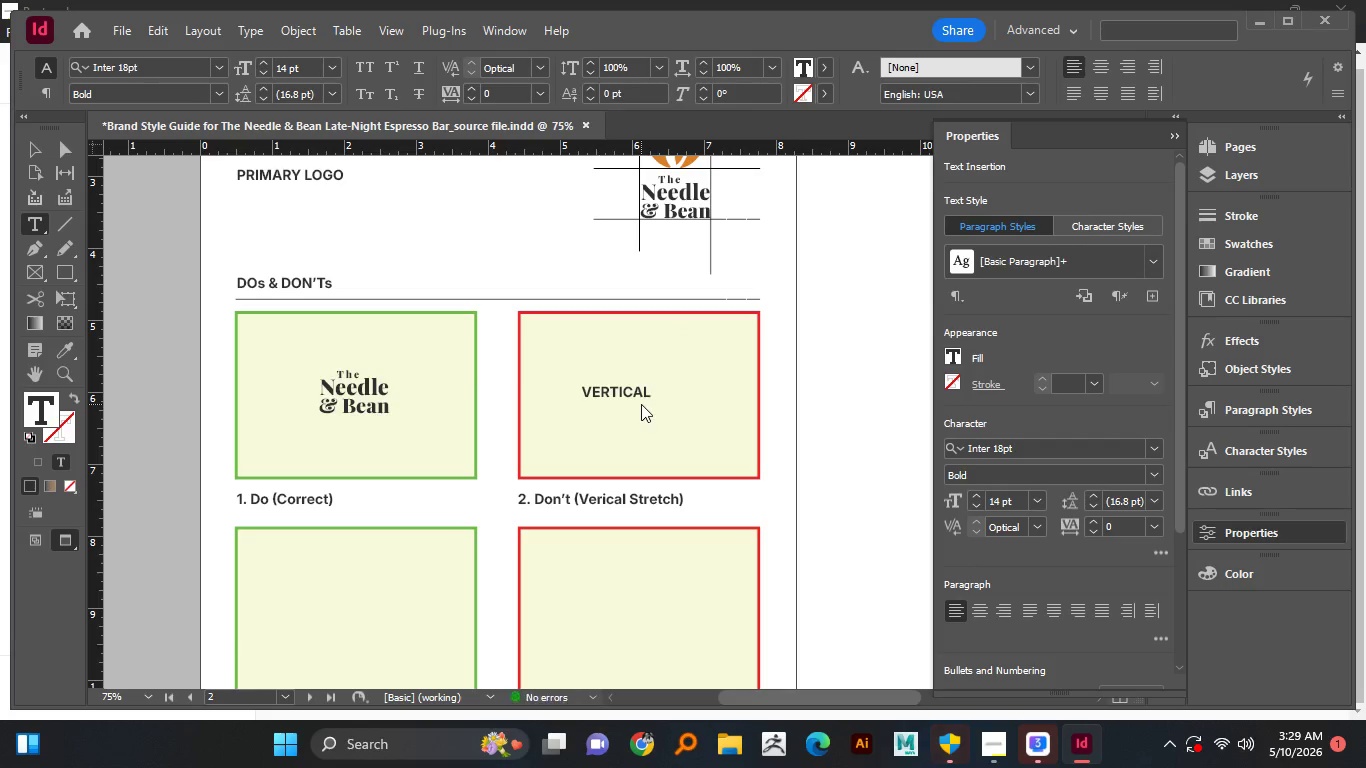 
key(Shift+Enter)
 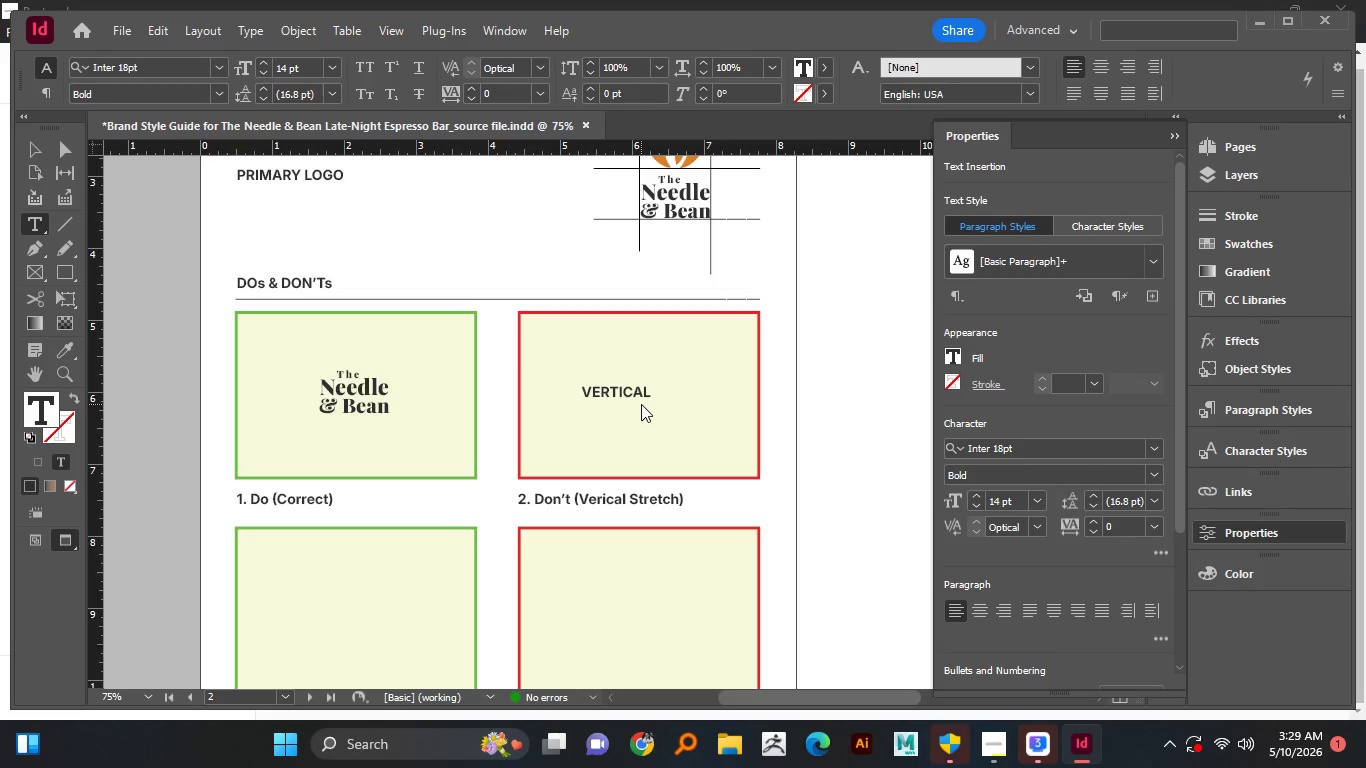 
type(STRETCH)
 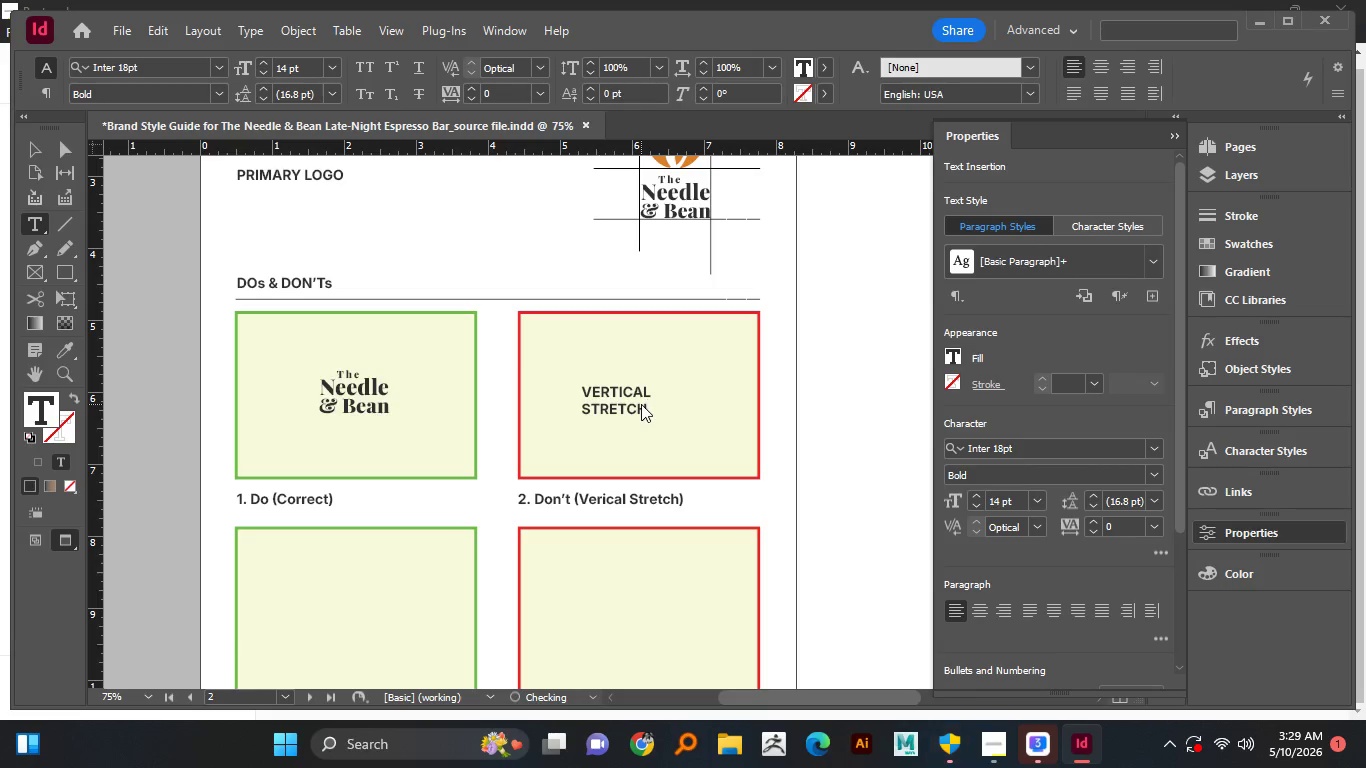 
key(Control+A)
 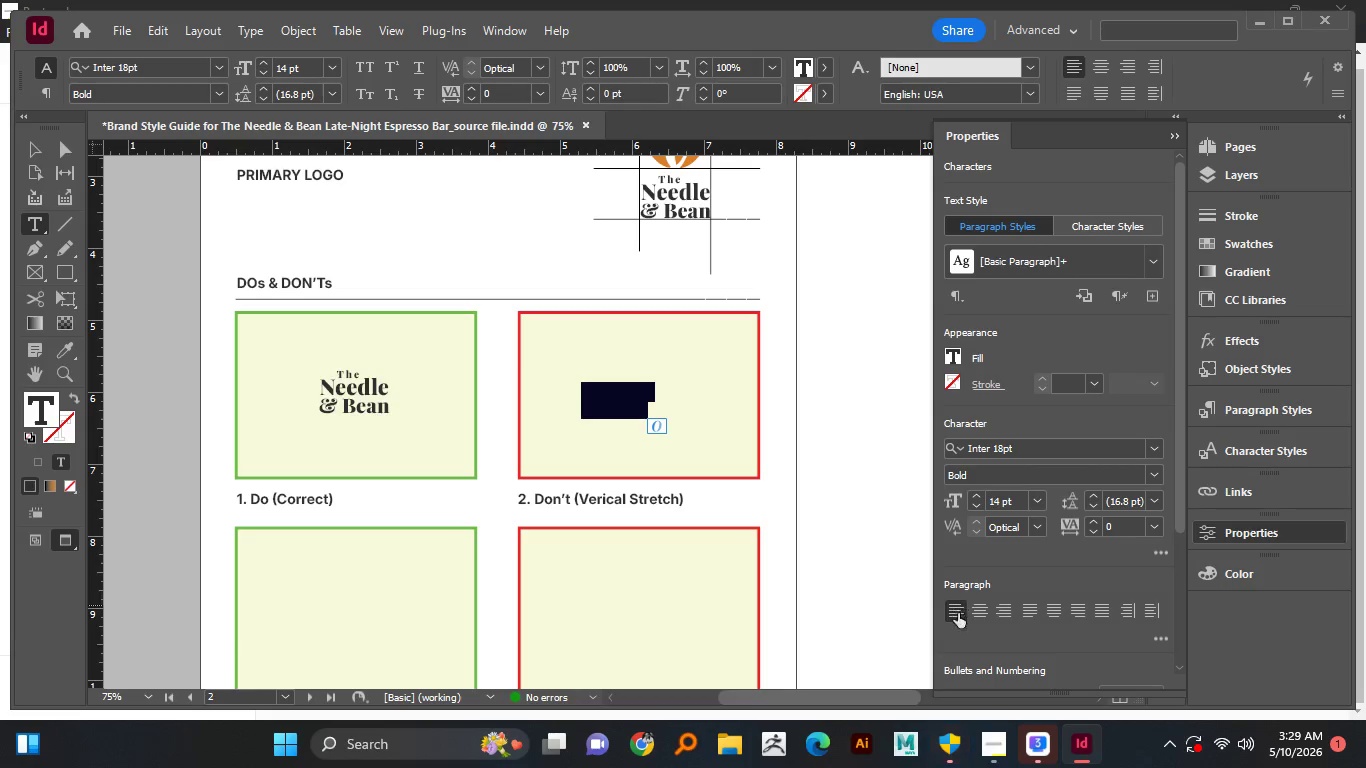 
left_click([973, 612])
 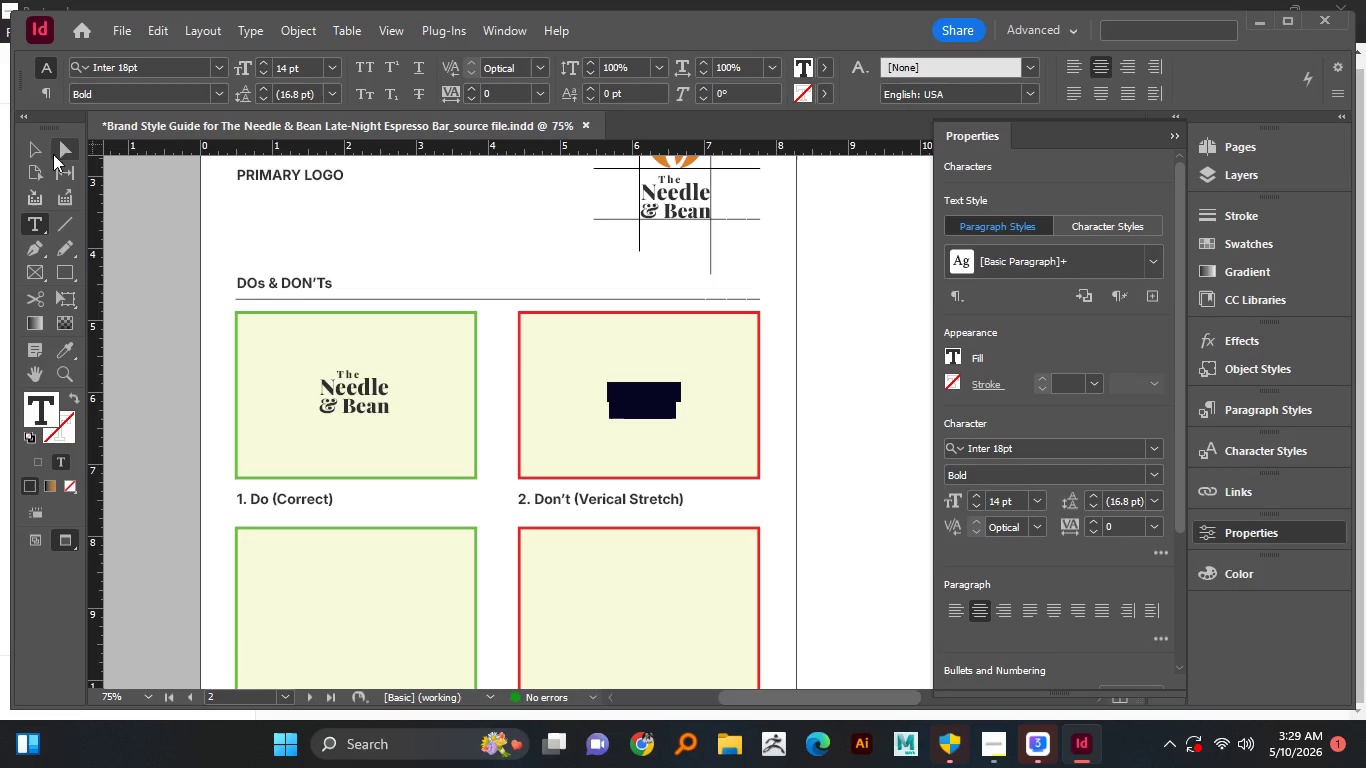 
left_click([40, 151])
 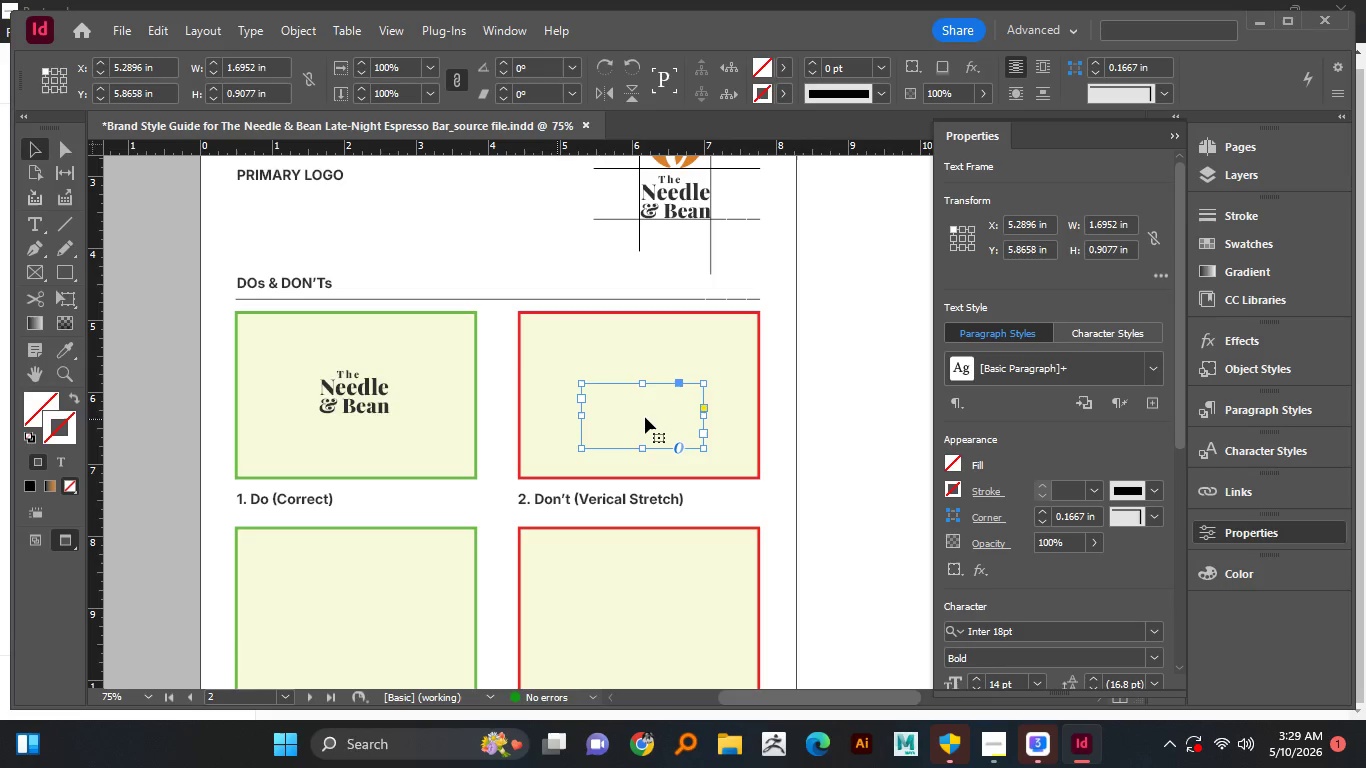 
right_click([647, 418])
 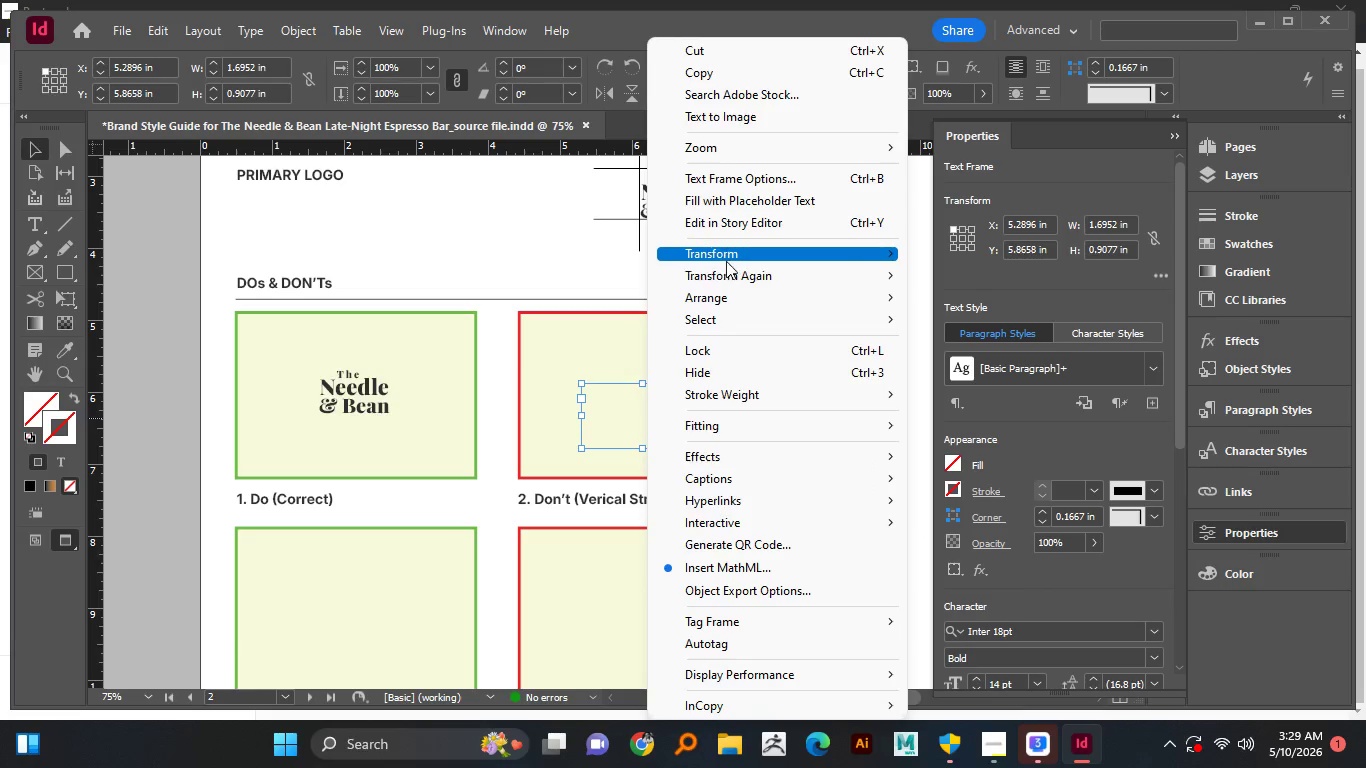 
left_click([727, 311])
 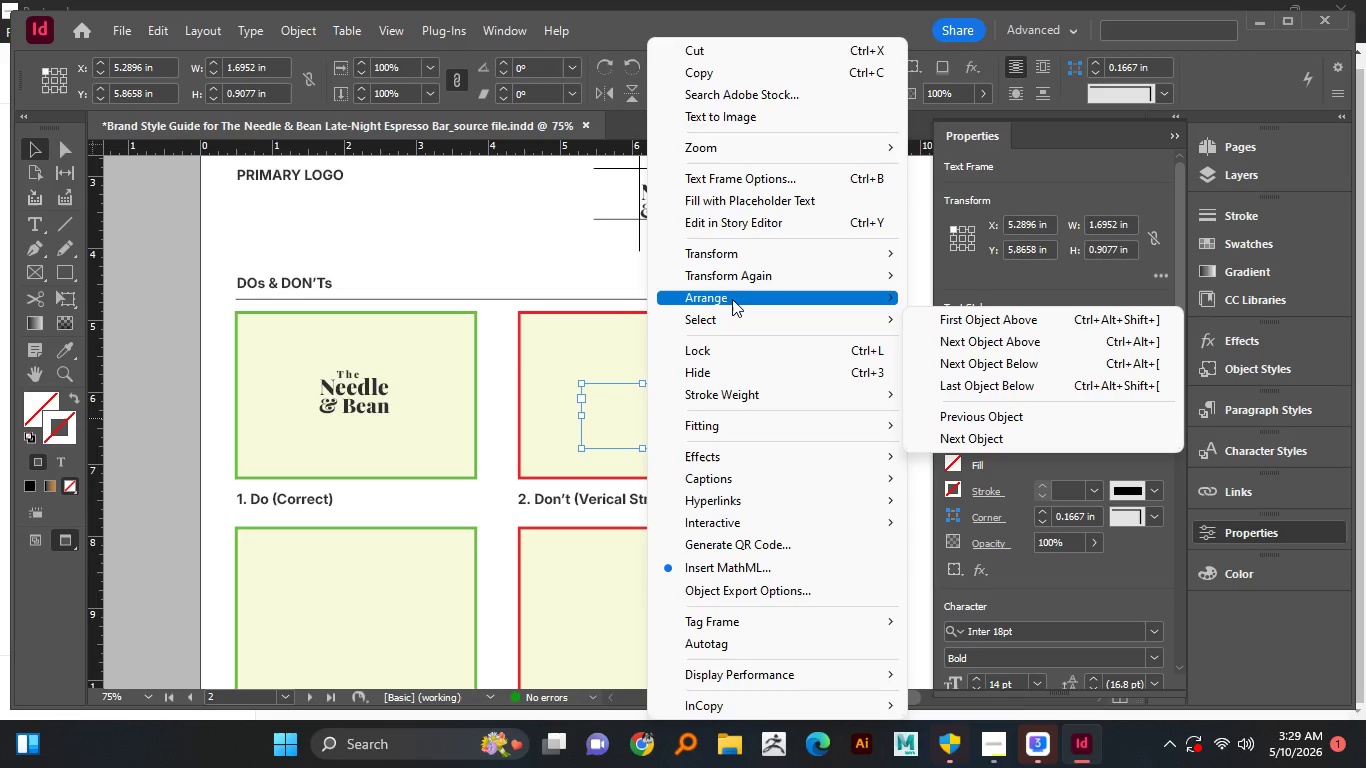 
left_click([732, 299])
 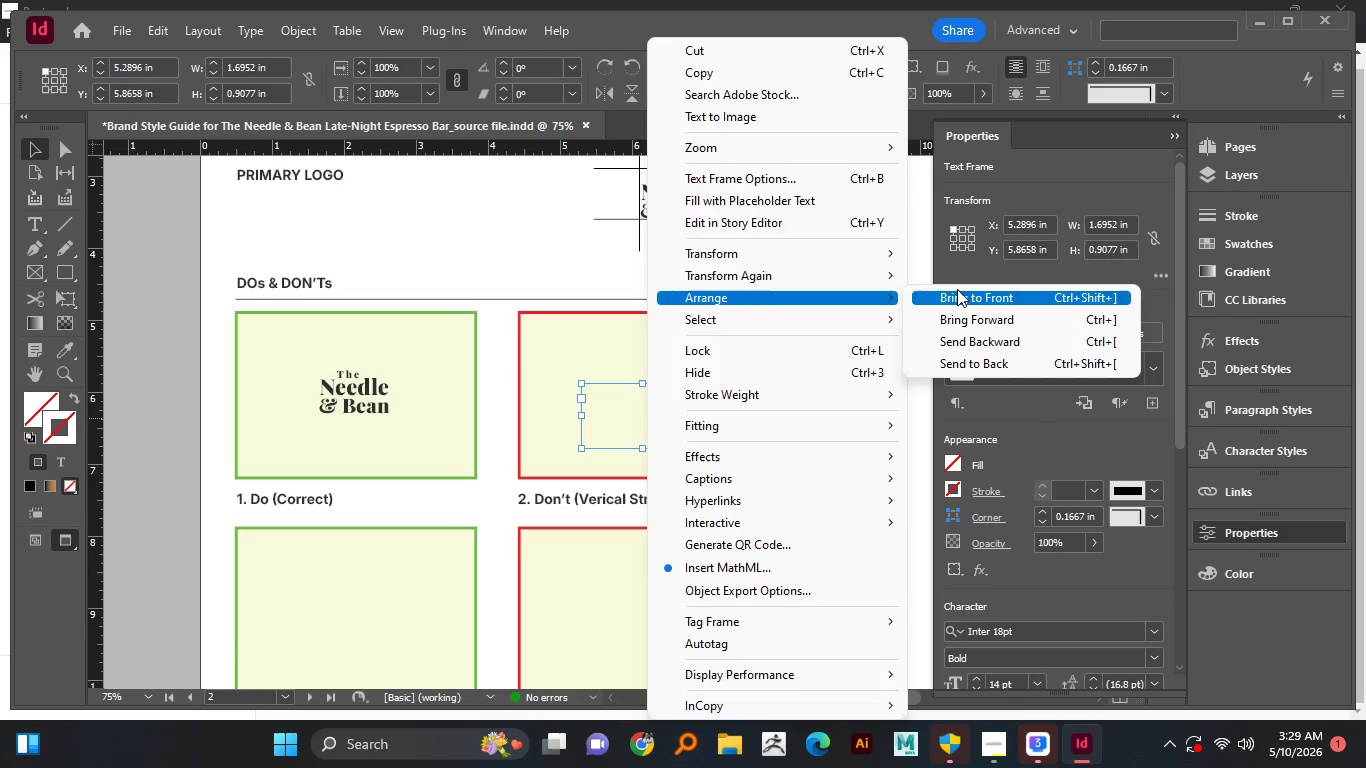 
left_click([958, 290])
 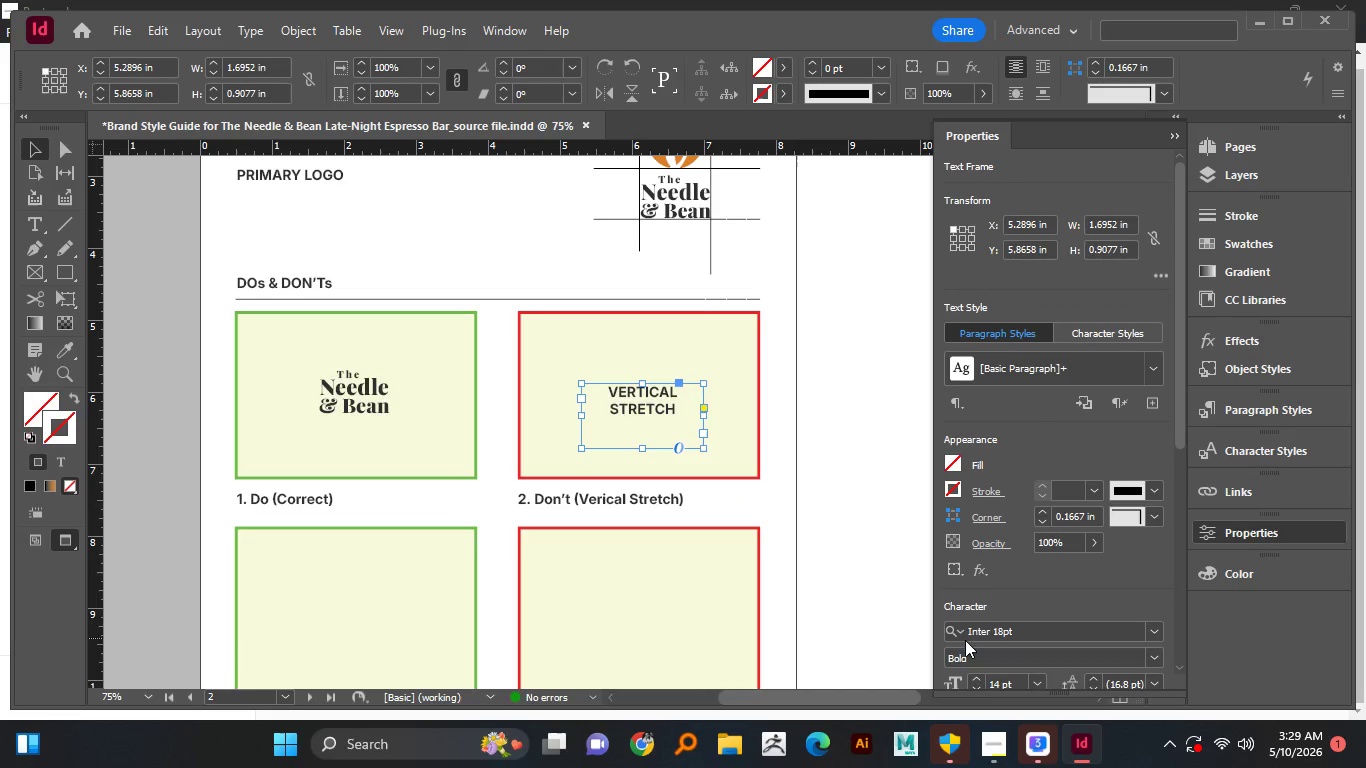 
scroll: coordinate [1096, 556], scroll_direction: down, amount: 2.0
 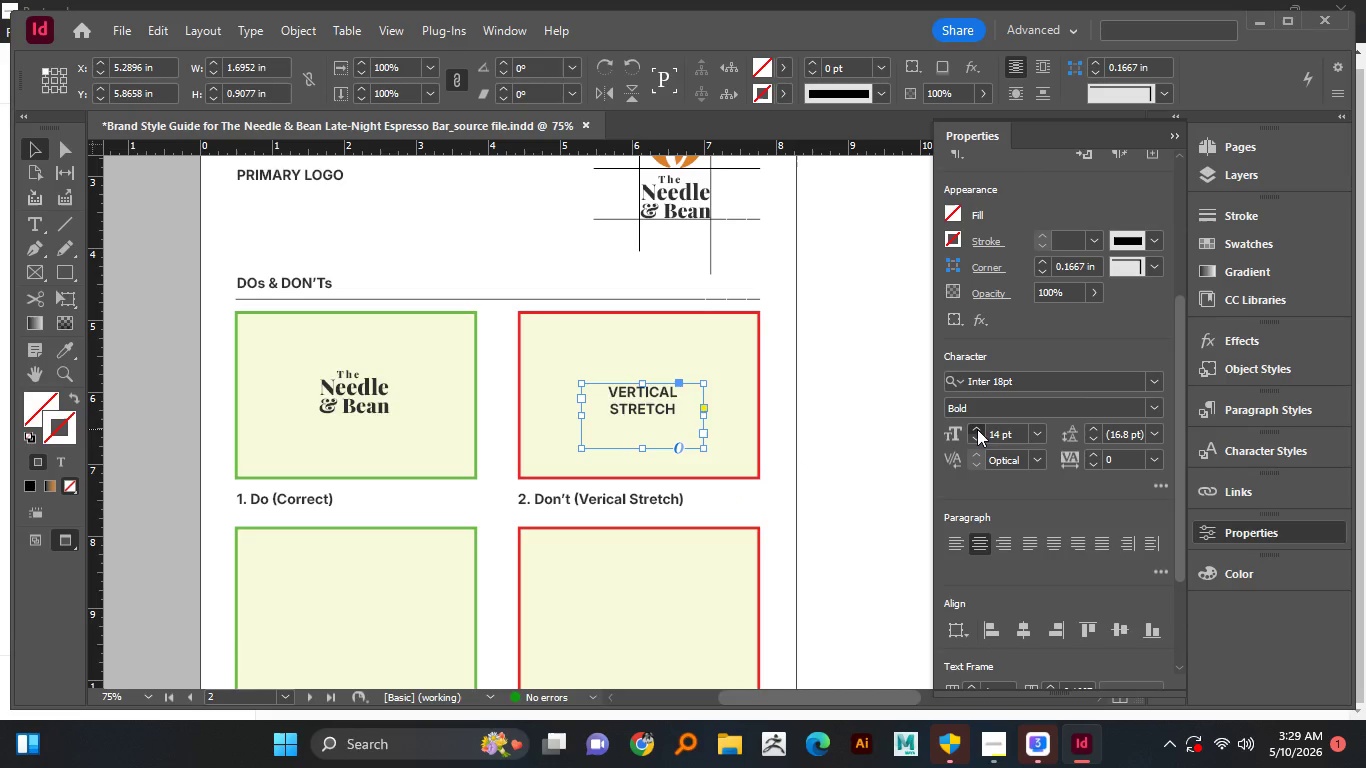 
double_click([977, 429])
 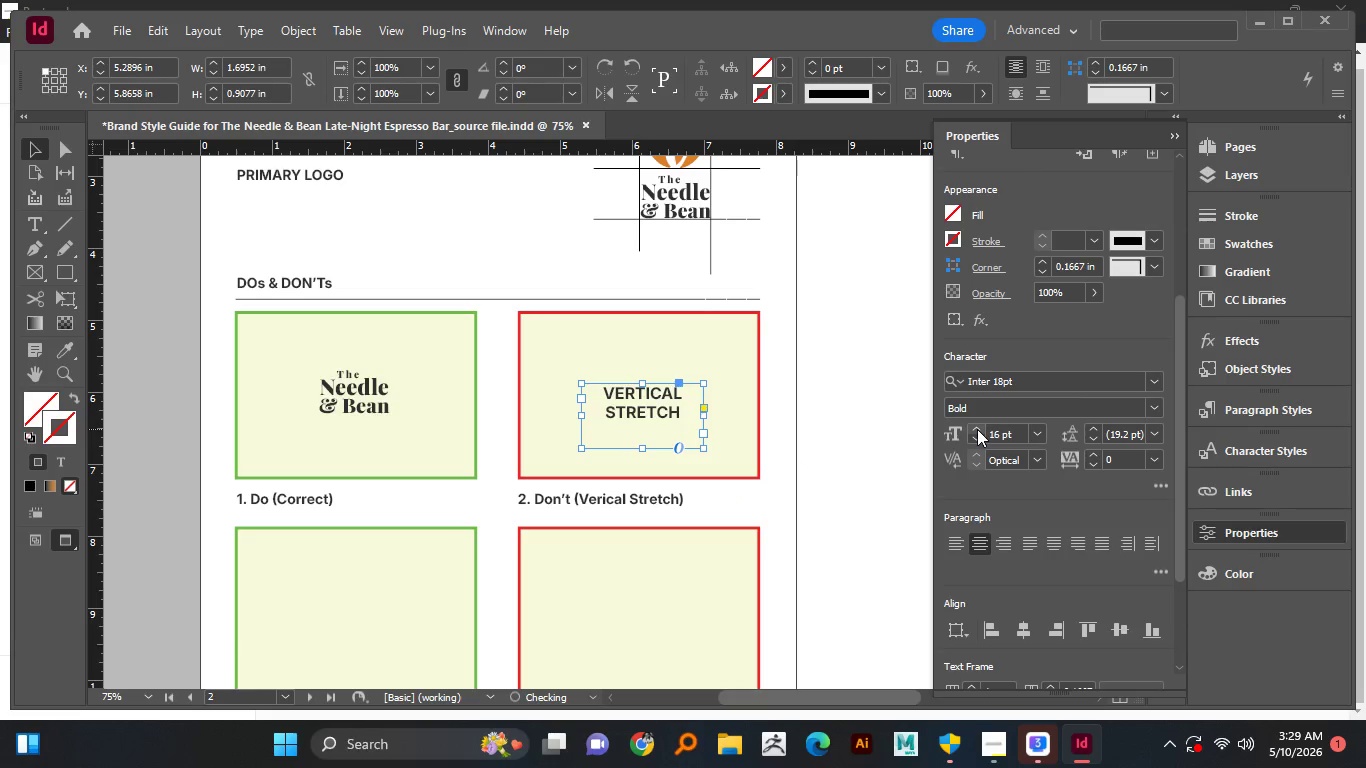 
triple_click([977, 429])
 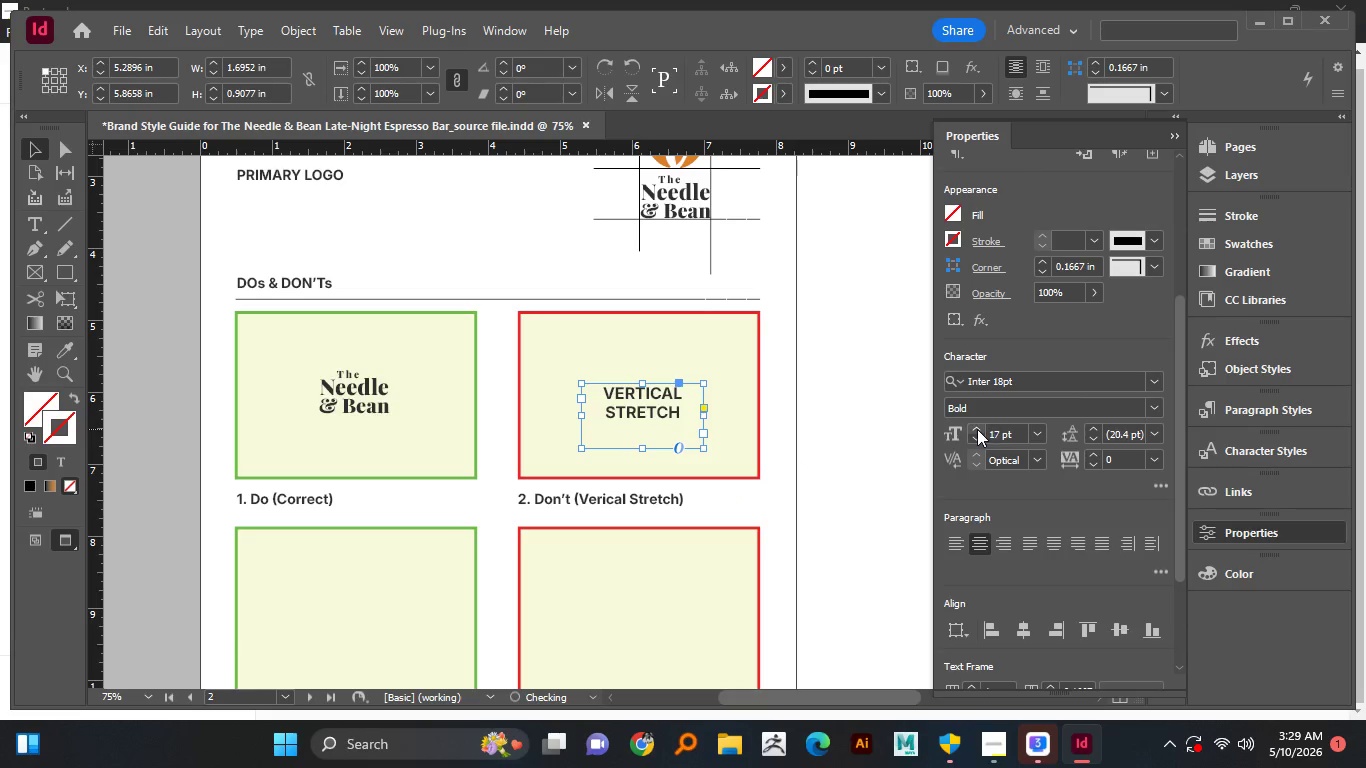 
triple_click([977, 429])
 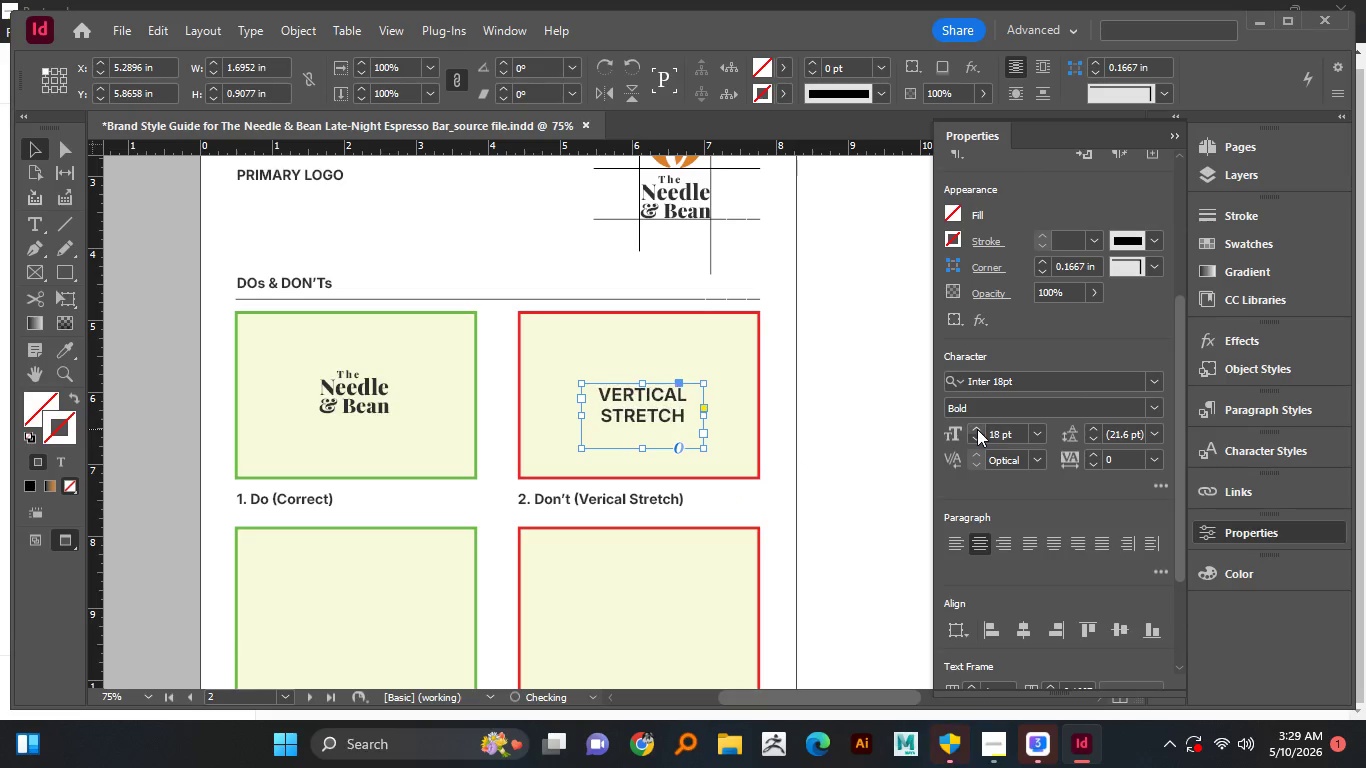 
triple_click([977, 429])
 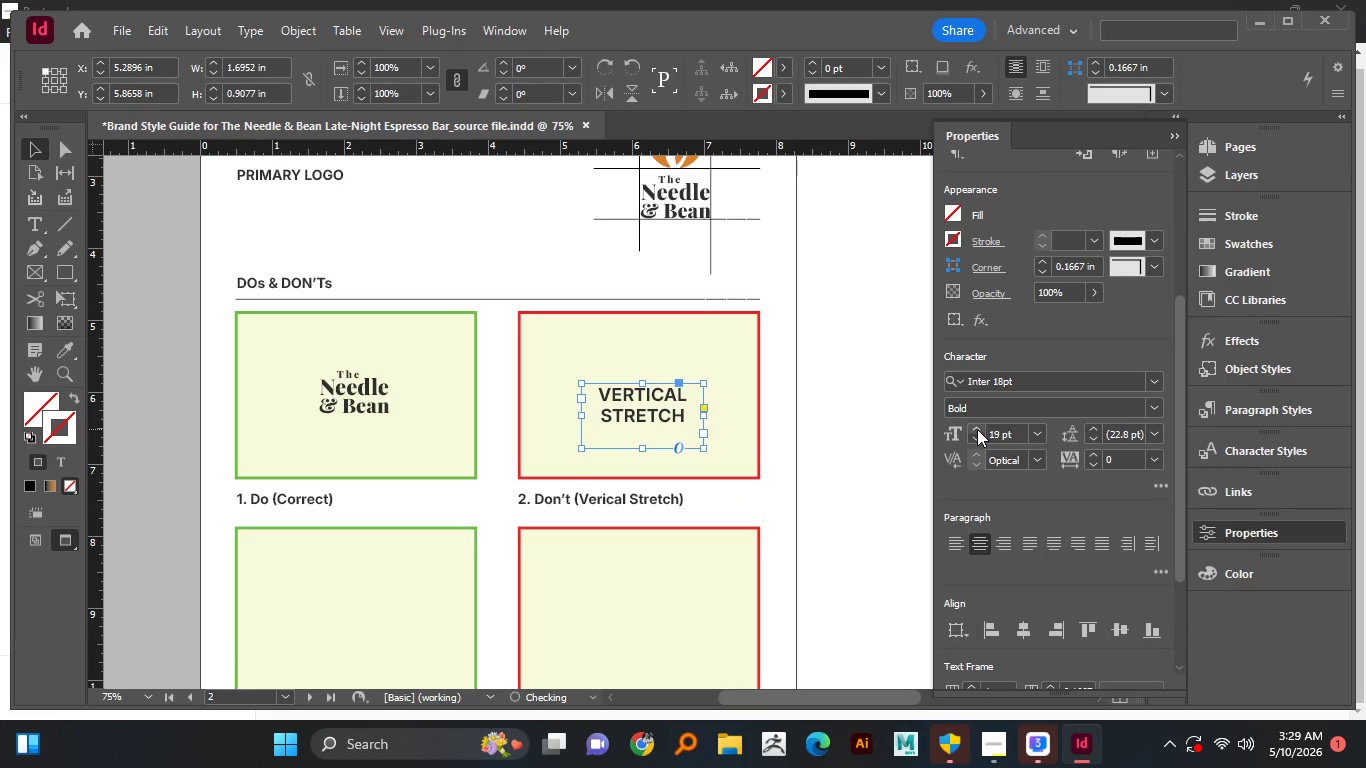 
triple_click([977, 429])
 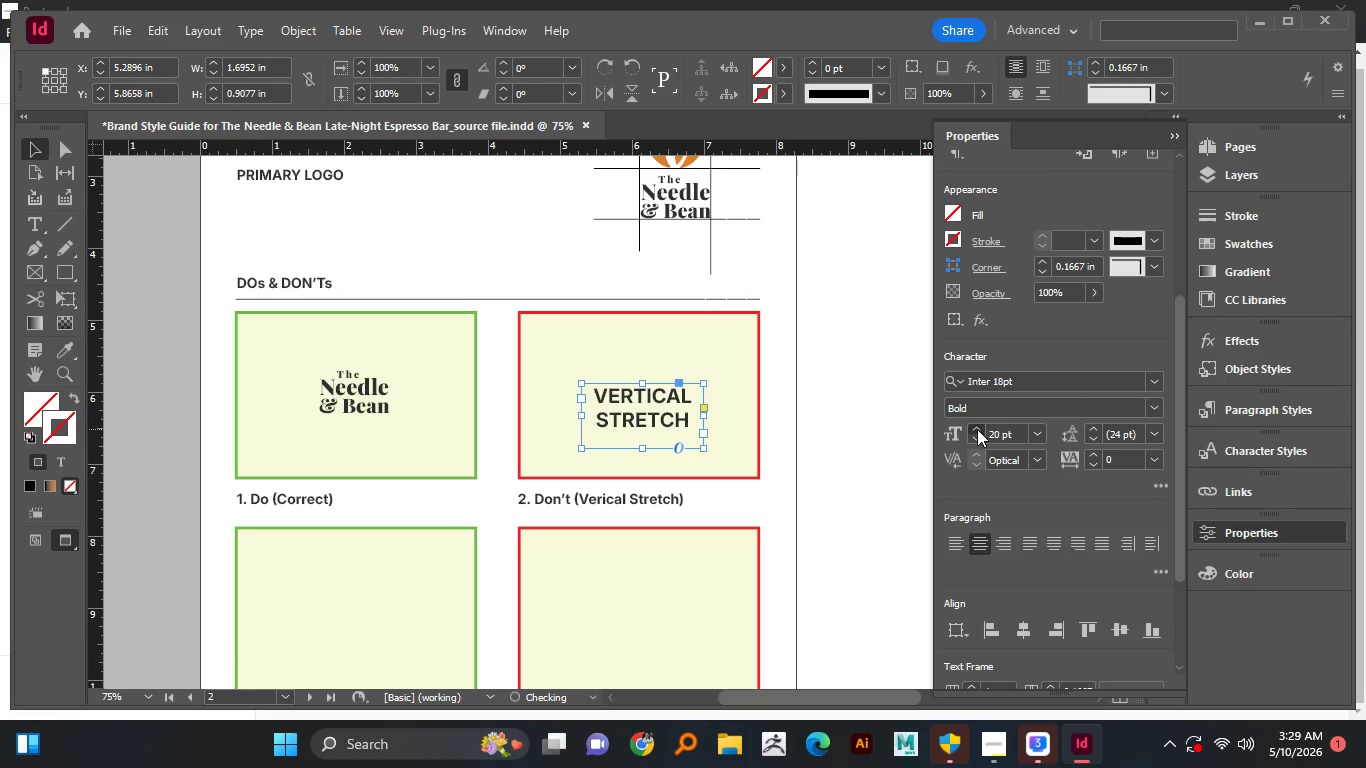 
triple_click([977, 429])
 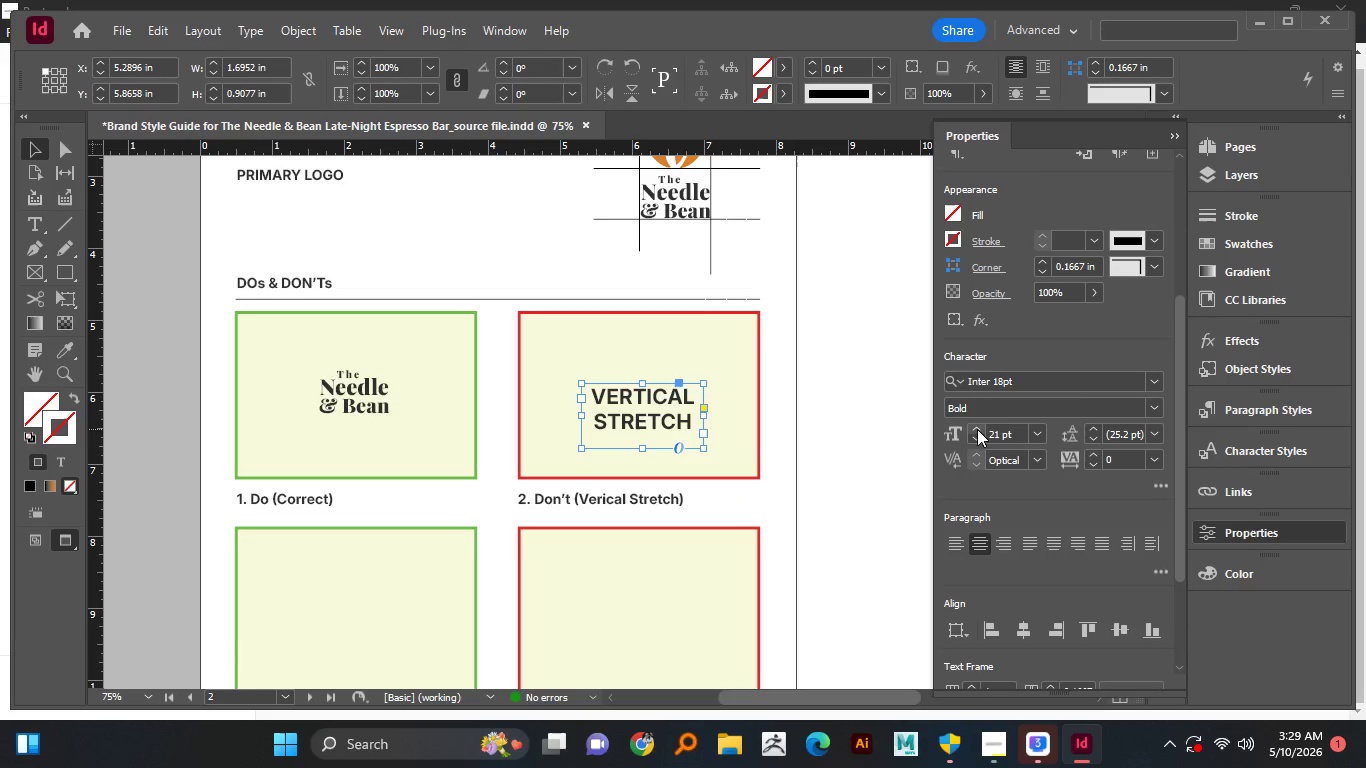 
left_click([977, 429])
 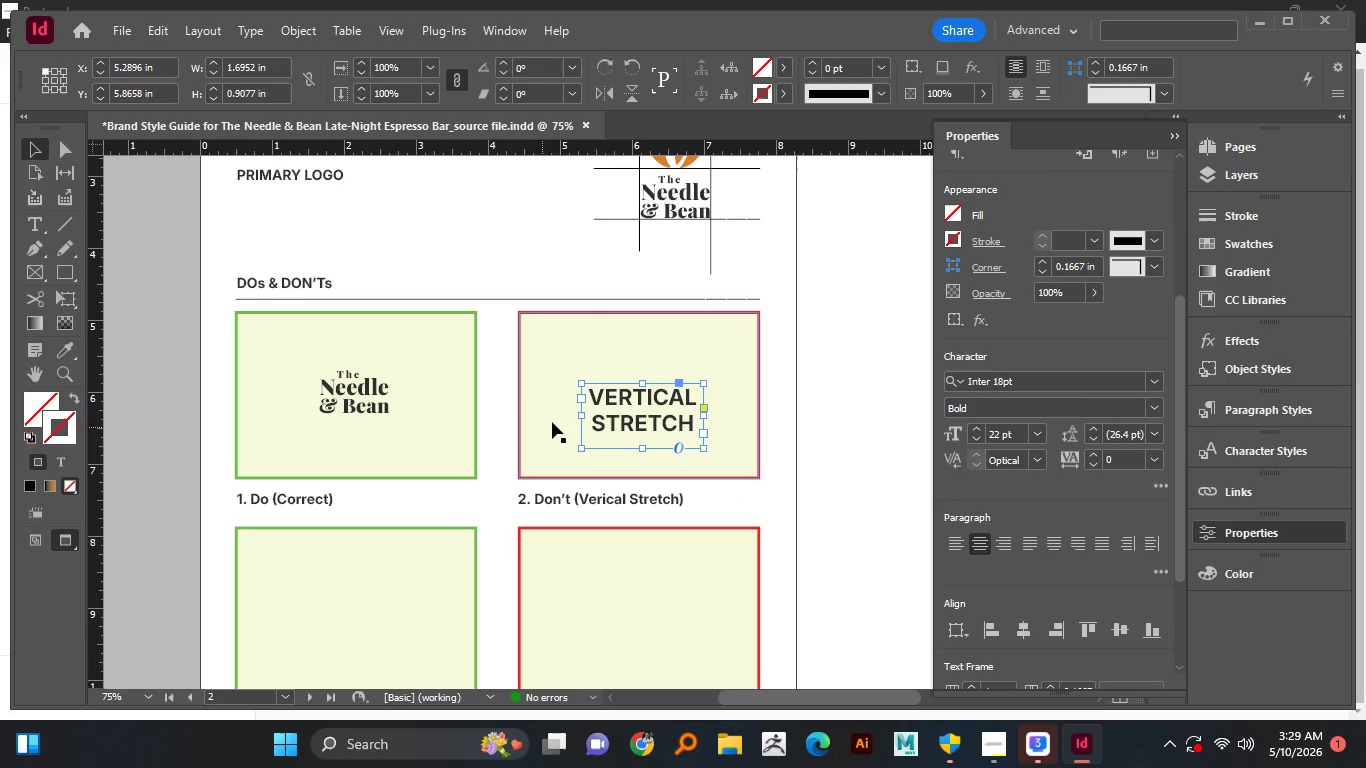 
left_click_drag(start_coordinate=[638, 397], to_coordinate=[630, 380])
 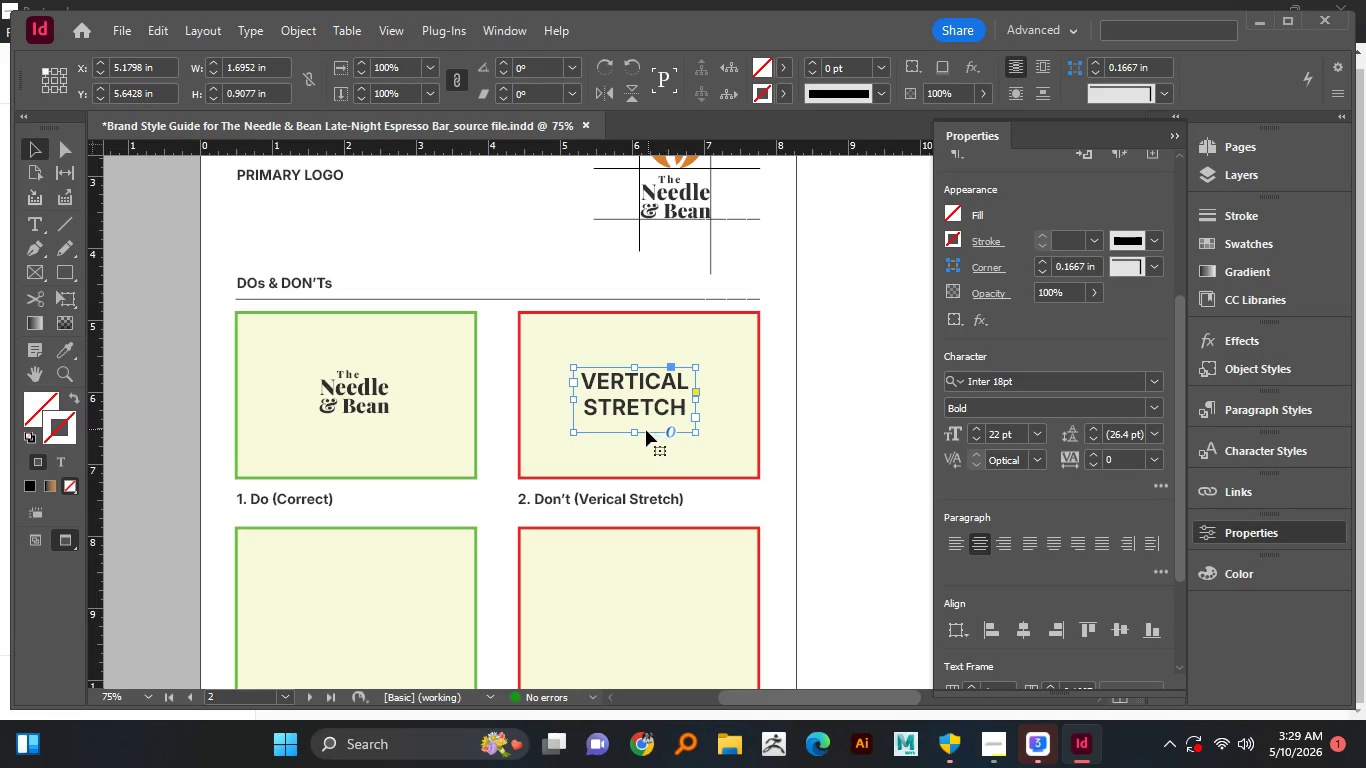 
left_click_drag(start_coordinate=[636, 432], to_coordinate=[636, 418])
 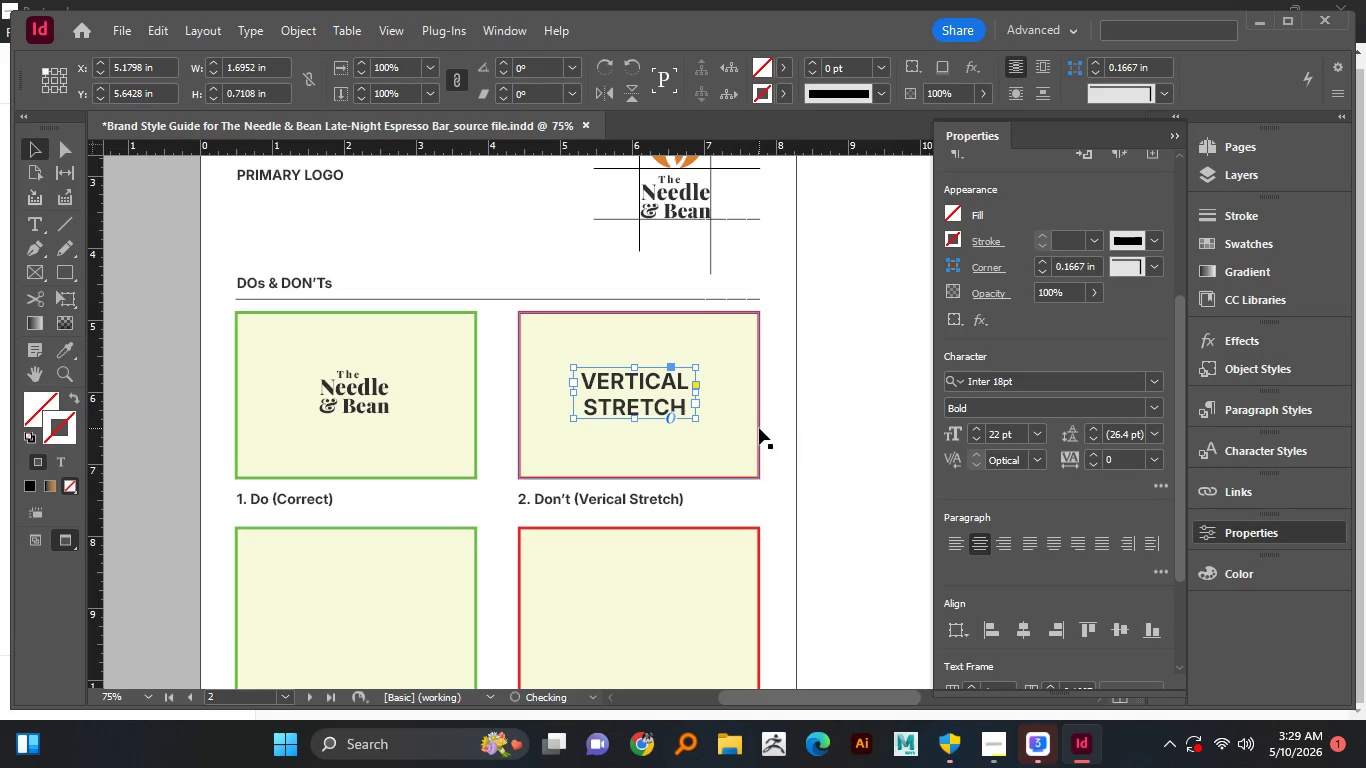 
left_click([759, 428])
 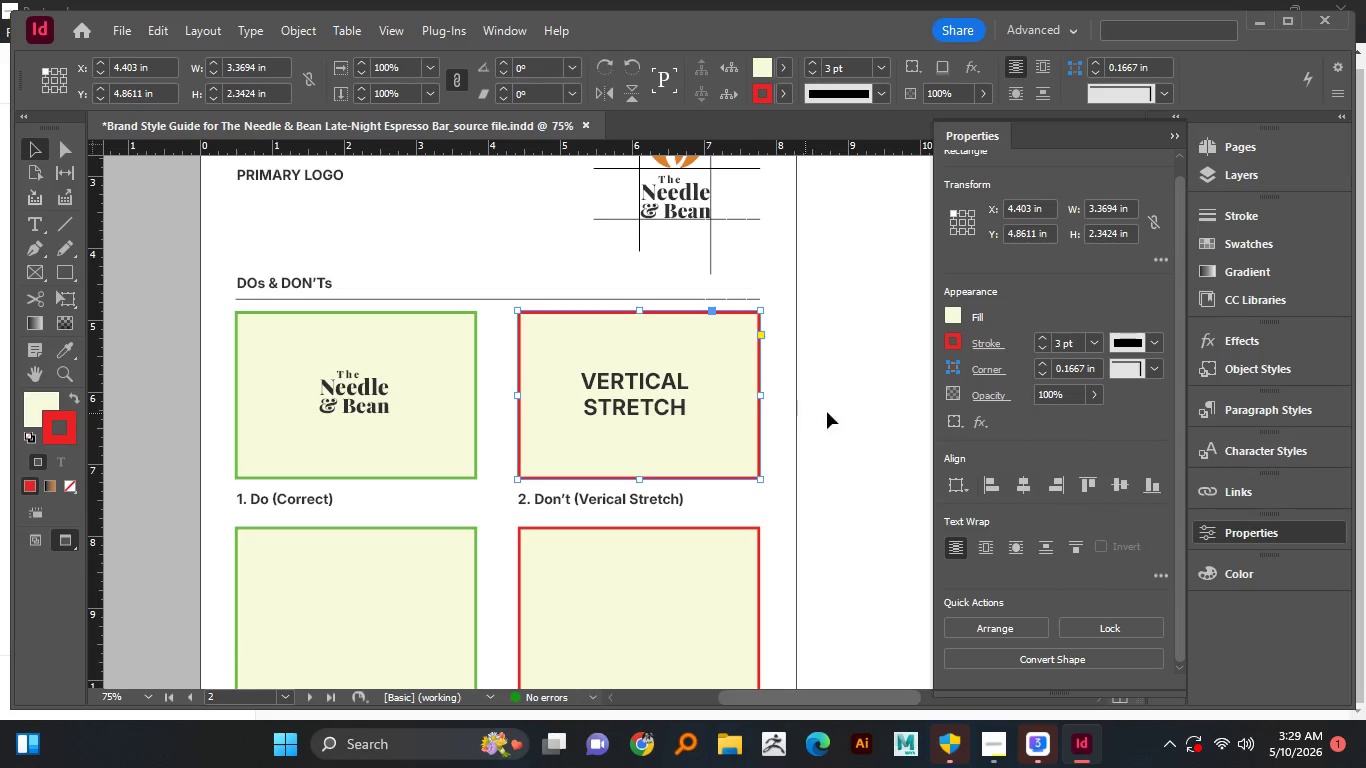 
left_click([836, 412])
 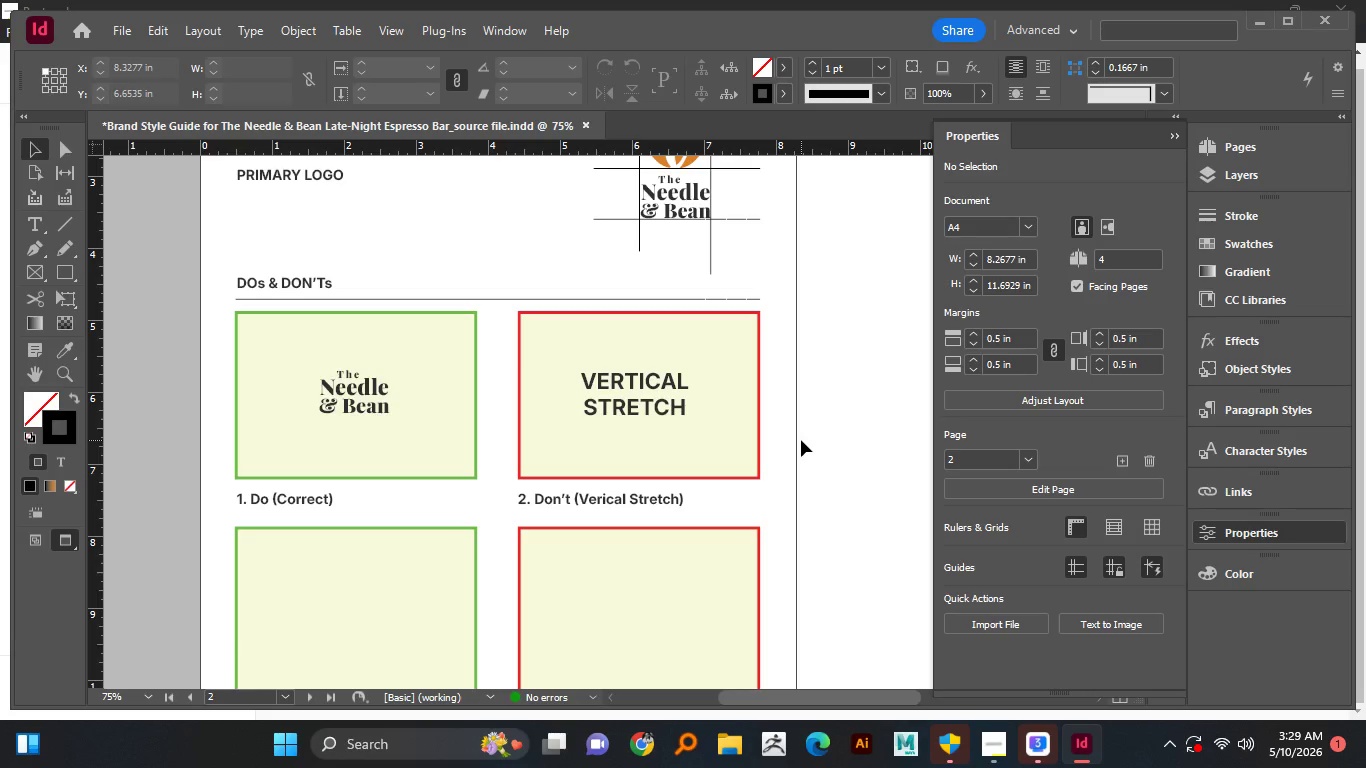 
wait(26.3)
 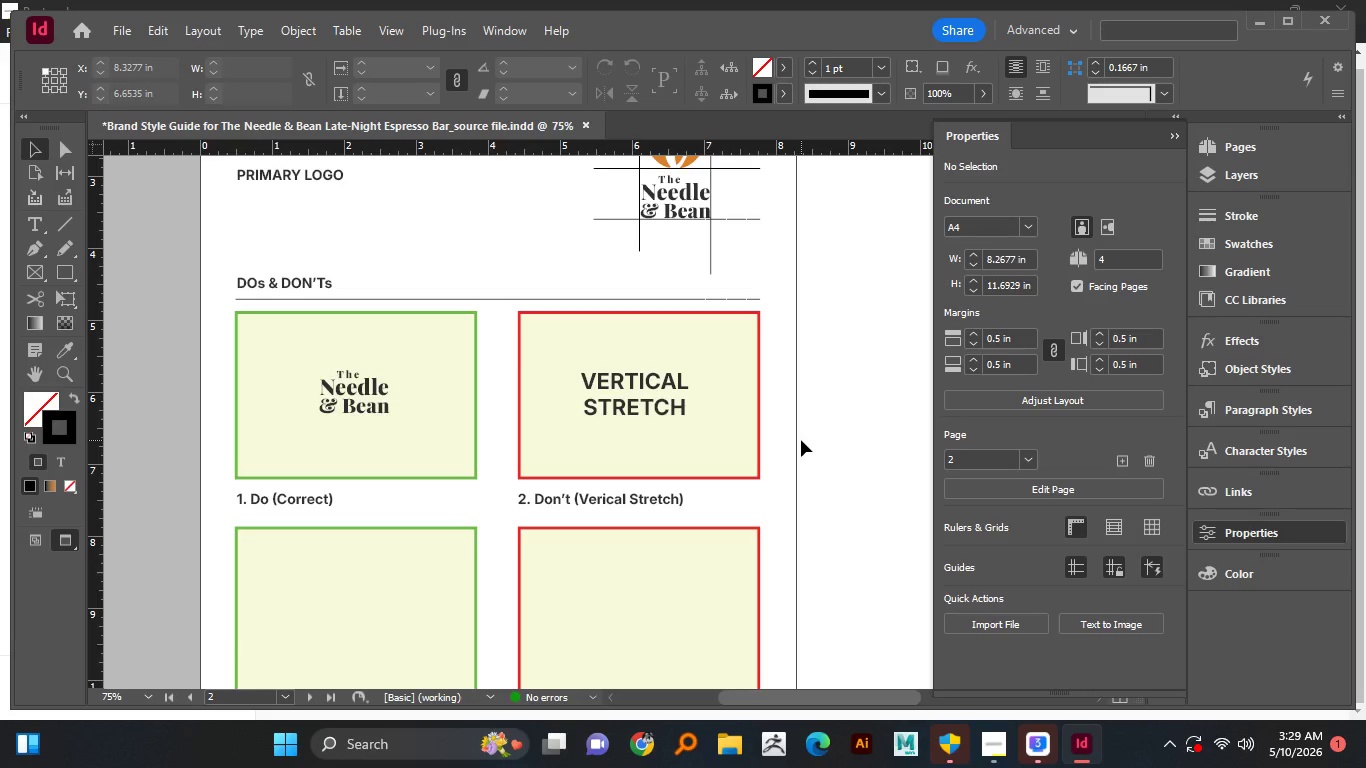 
scroll: coordinate [801, 440], scroll_direction: down, amount: 2.0
 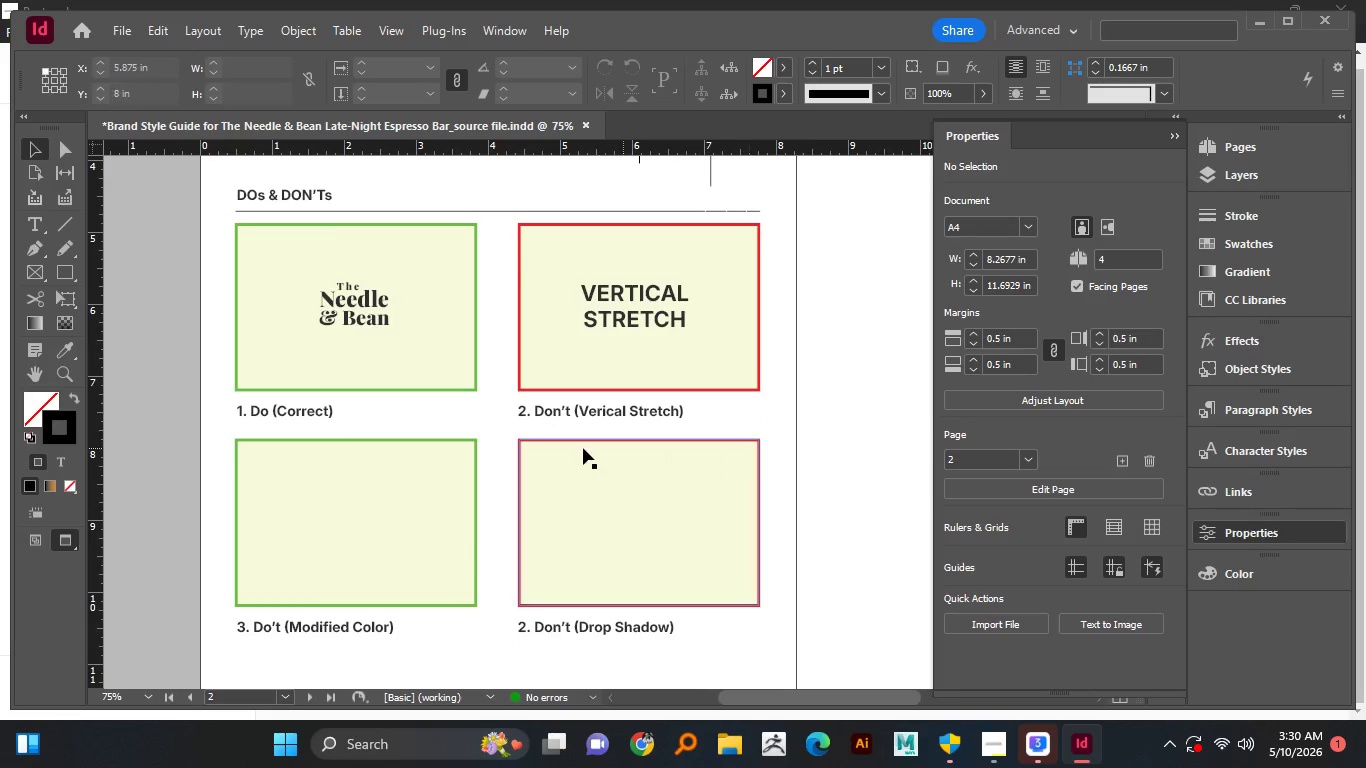 
scroll: coordinate [581, 443], scroll_direction: up, amount: 4.0
 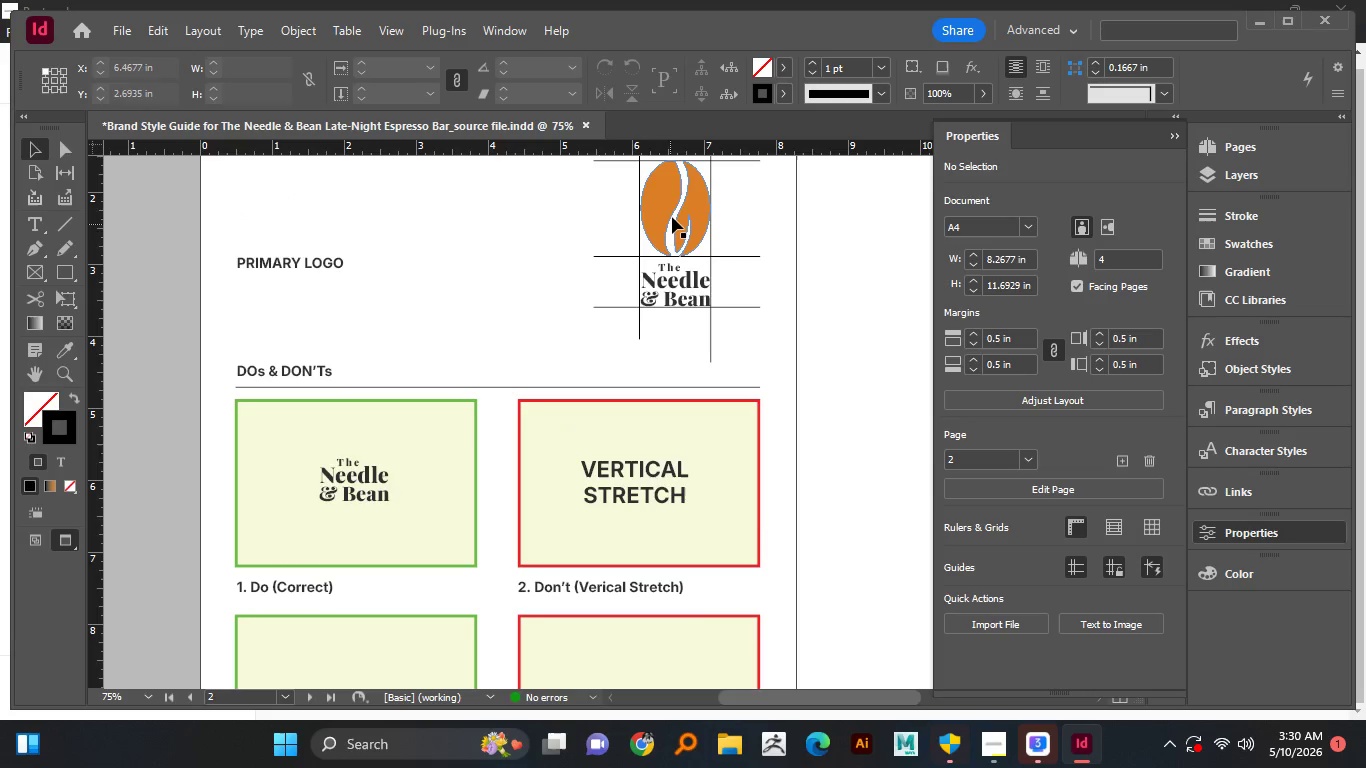 
left_click_drag(start_coordinate=[672, 213], to_coordinate=[350, 572])
 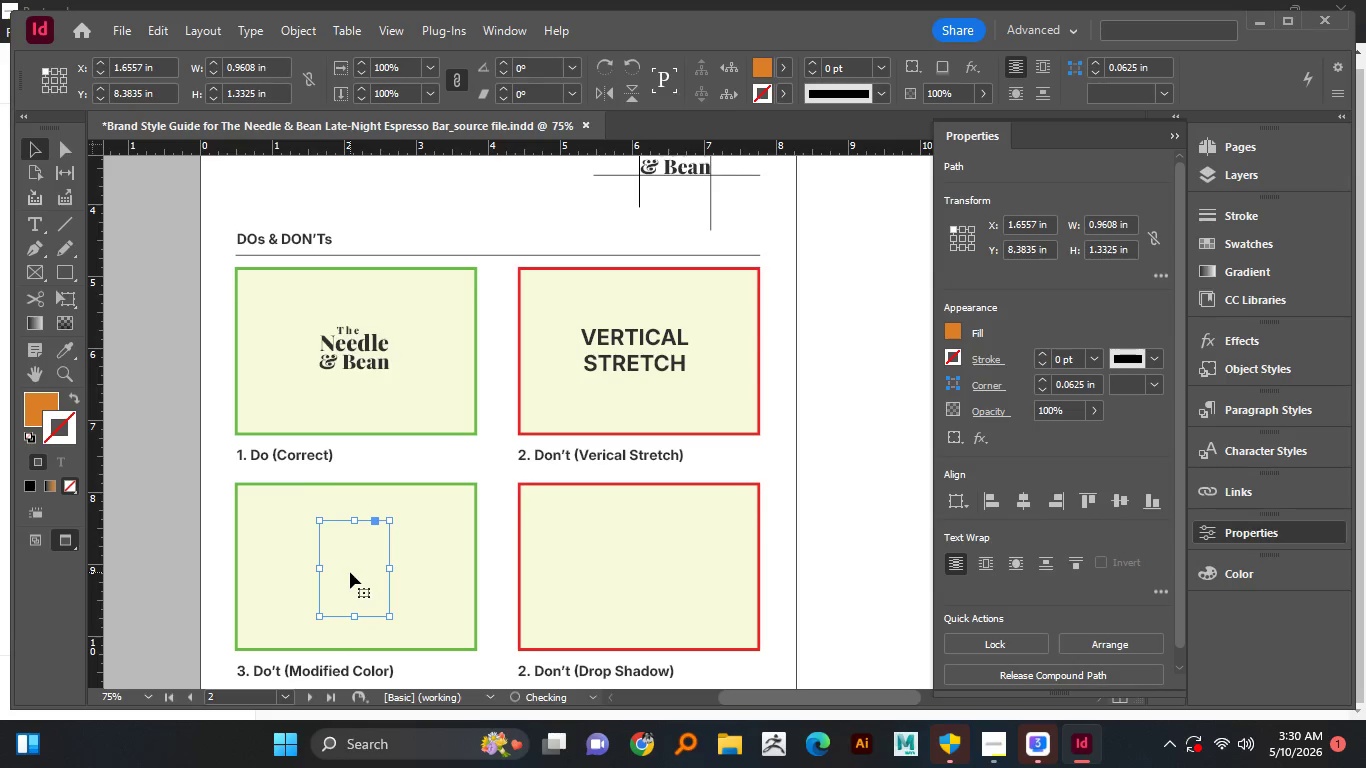 
hold_key(key=AltLeft, duration=1.52)
 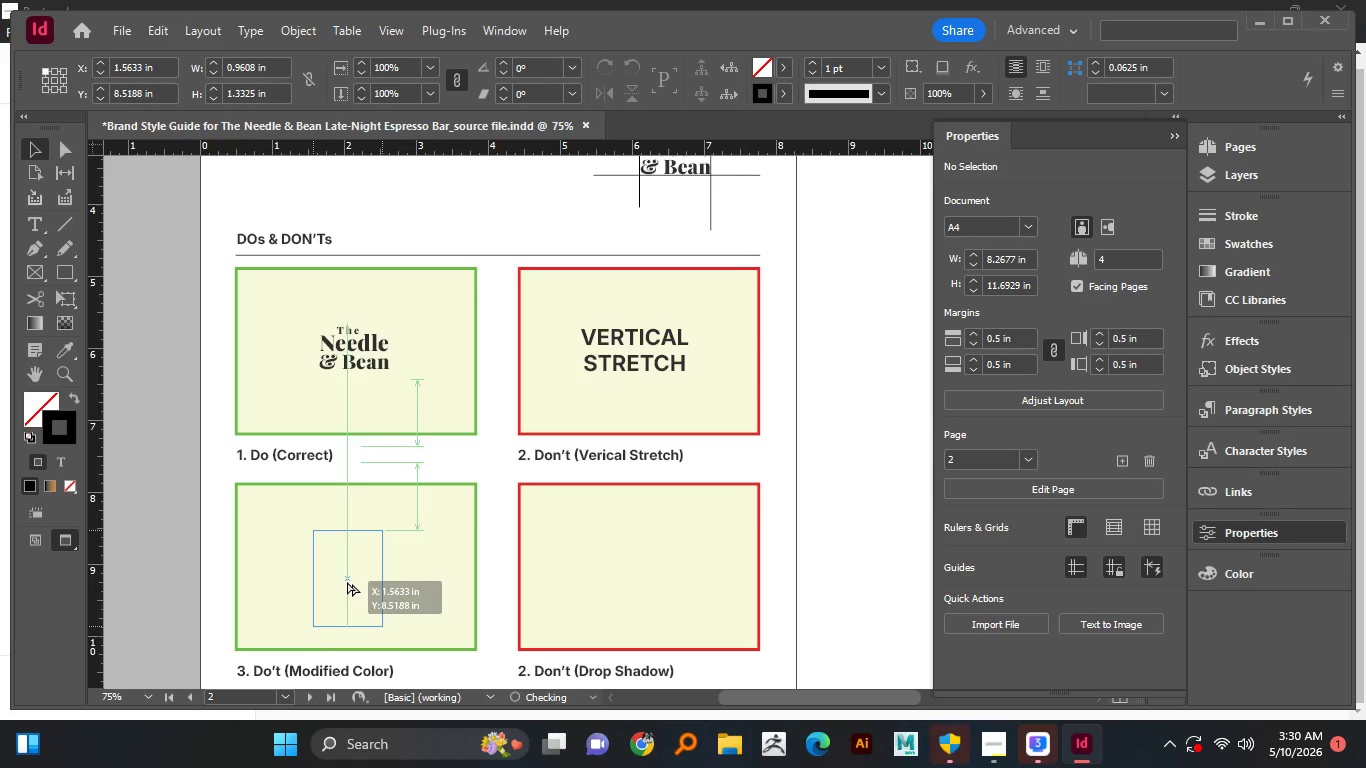 
hold_key(key=AltLeft, duration=1.5)
 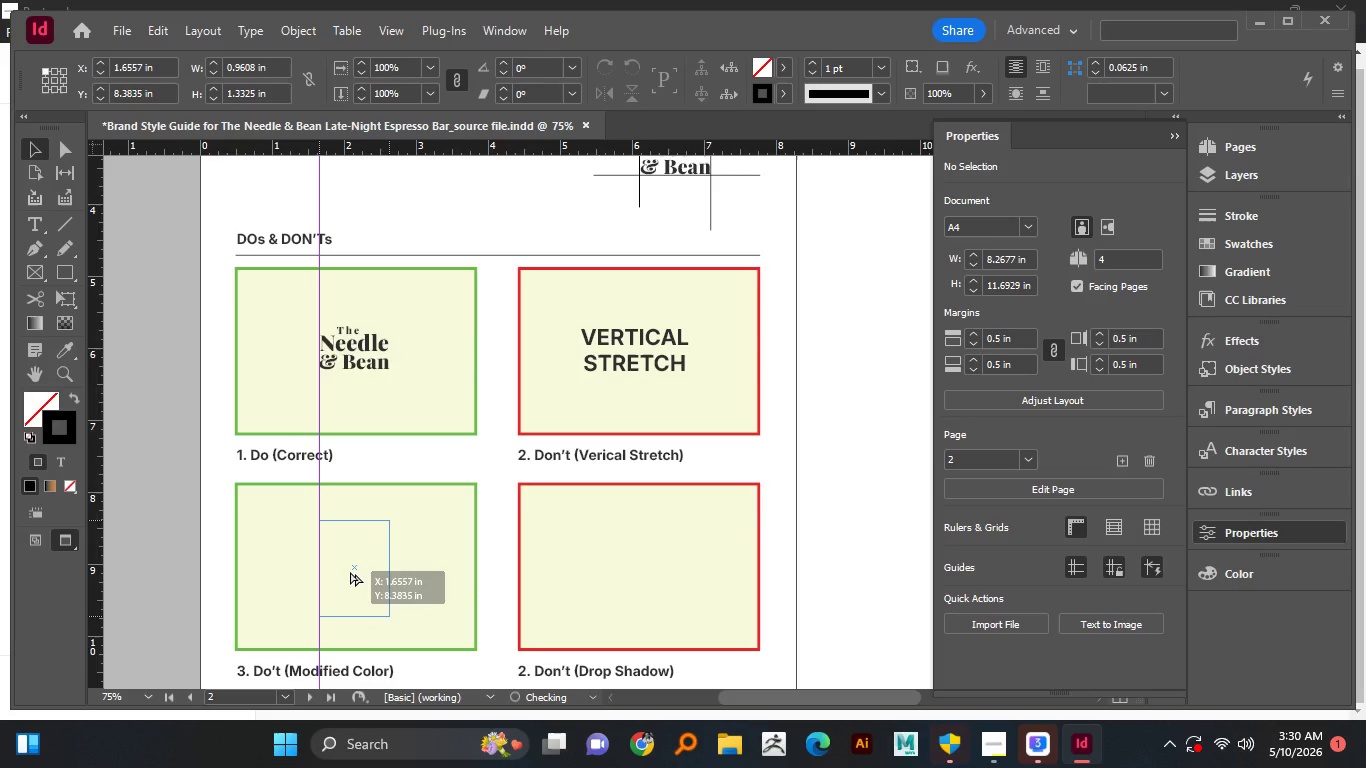 
hold_key(key=AltLeft, duration=1.08)
 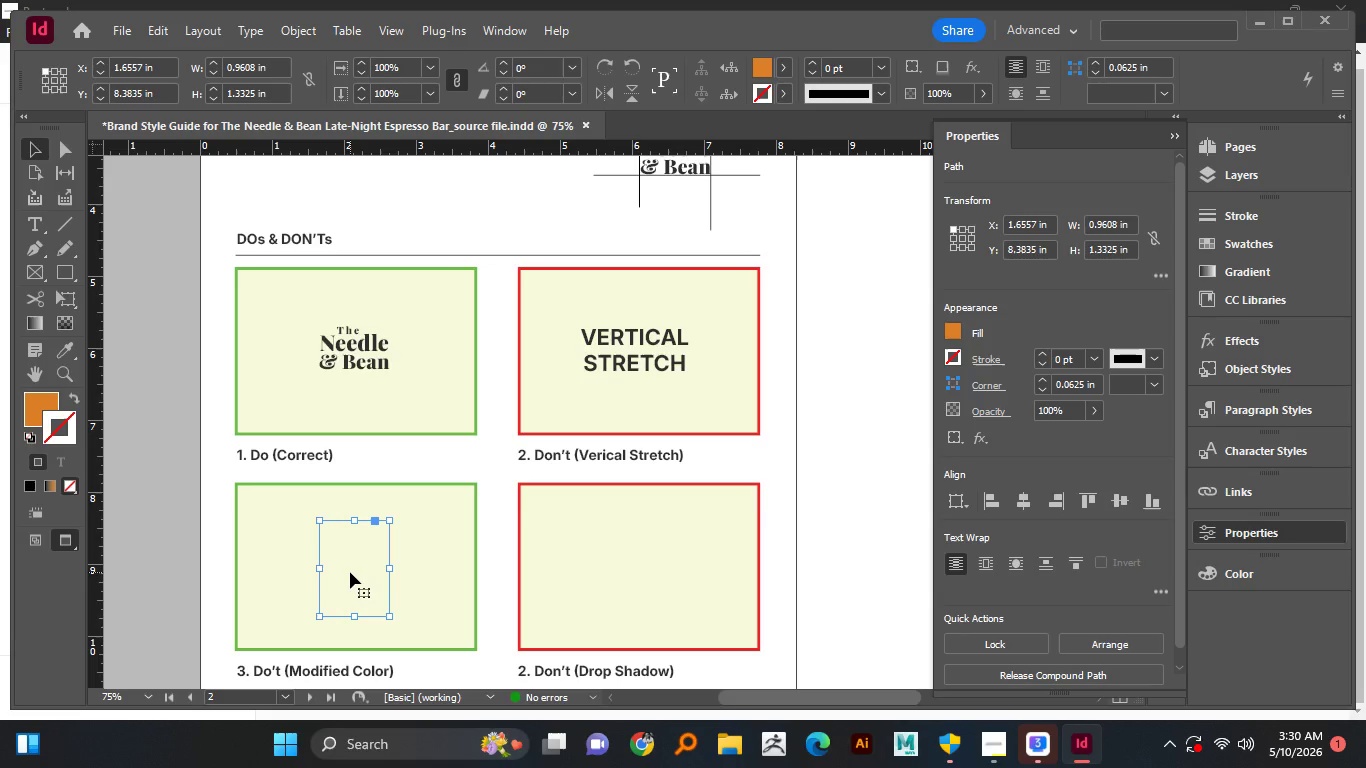 
right_click([350, 572])
 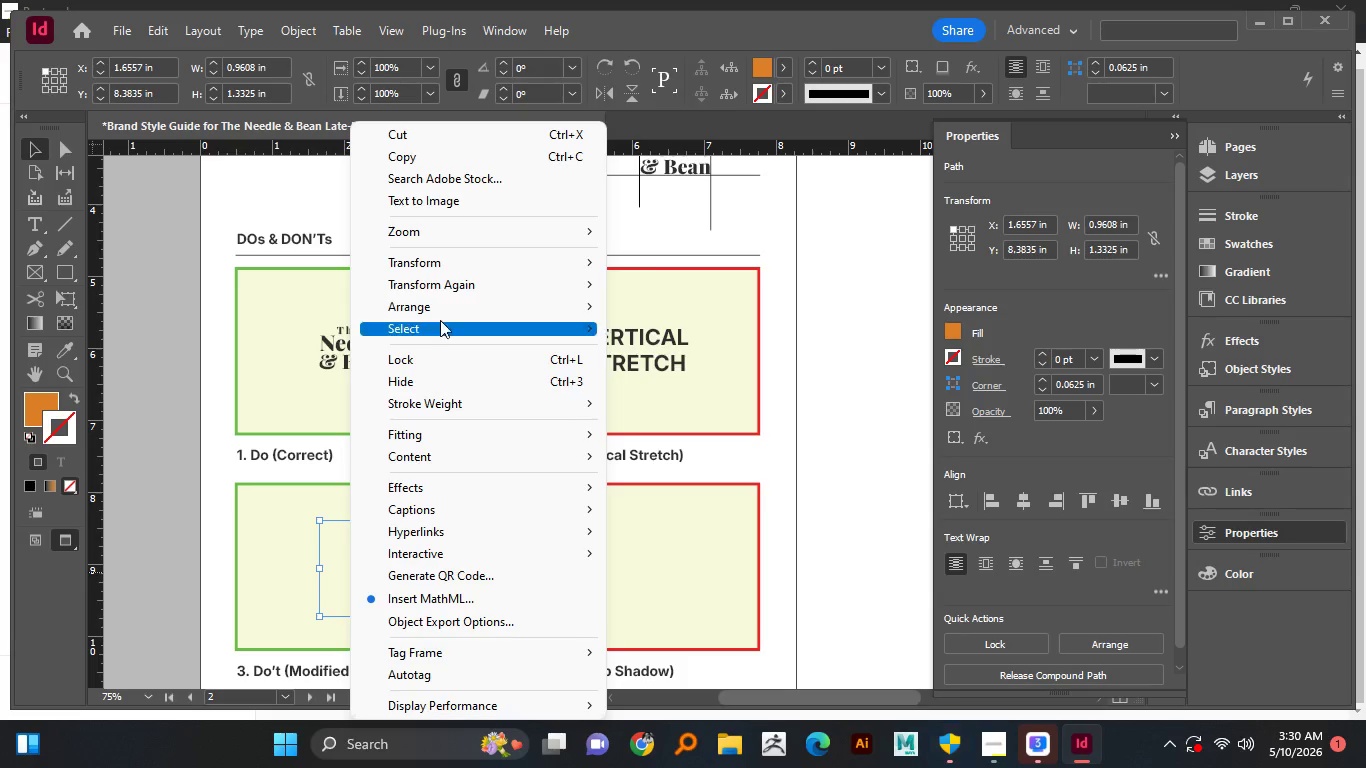 
left_click([446, 310])
 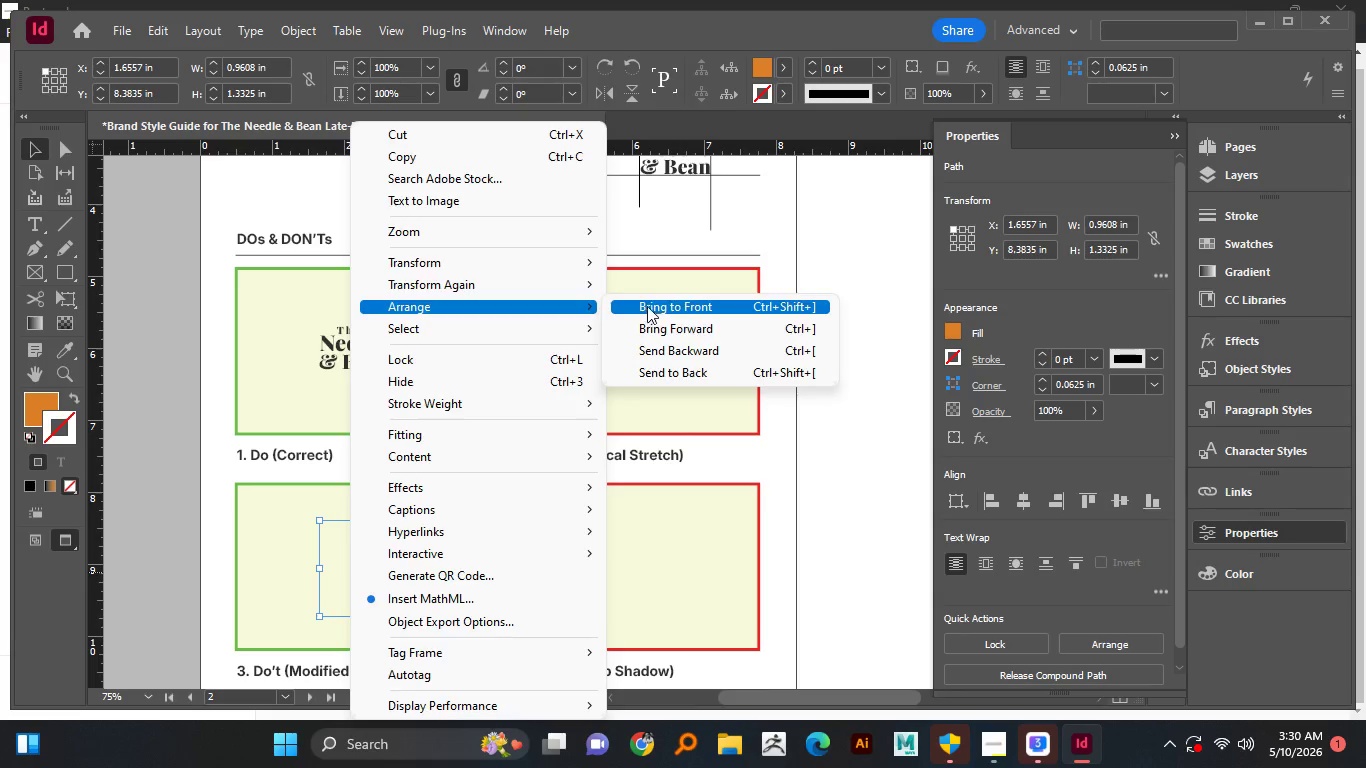 
left_click([647, 306])
 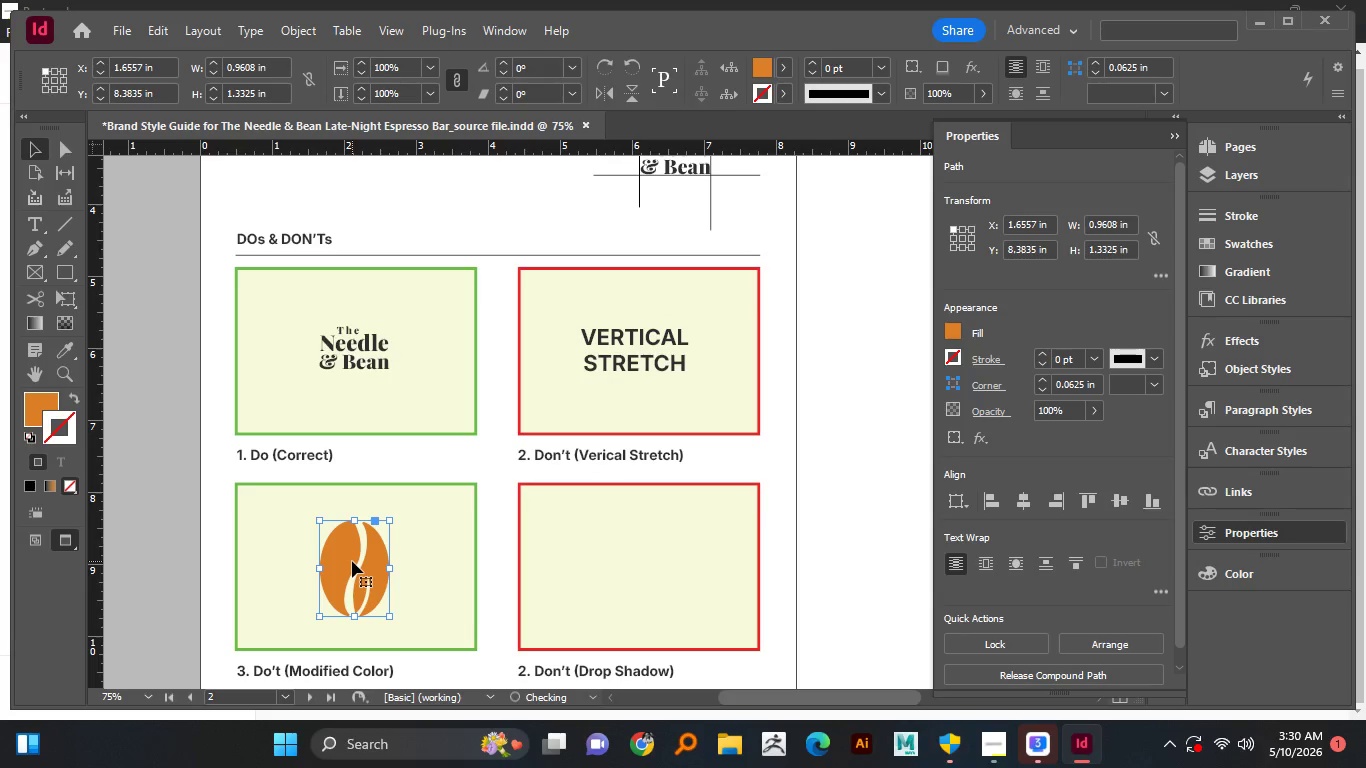 
left_click_drag(start_coordinate=[351, 561], to_coordinate=[636, 569])
 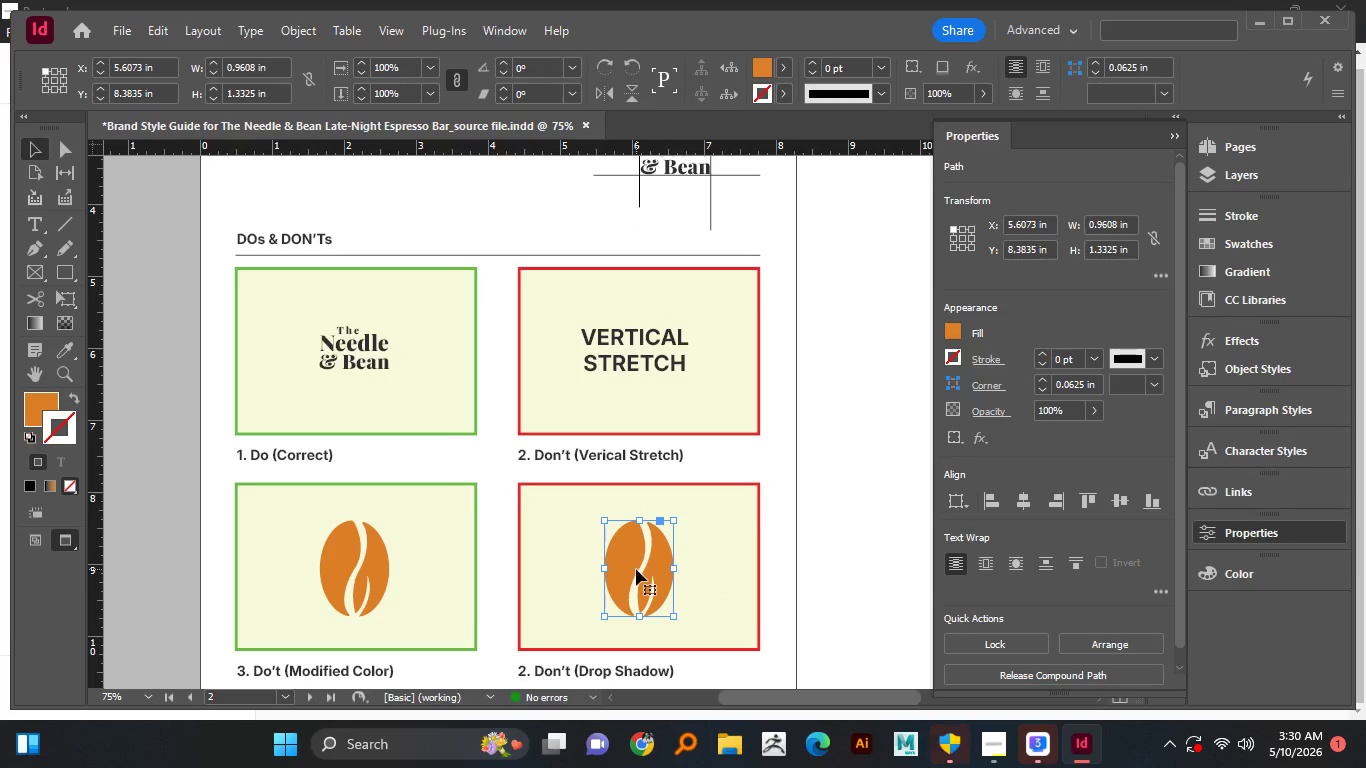 
hold_key(key=AltLeft, duration=3.25)
 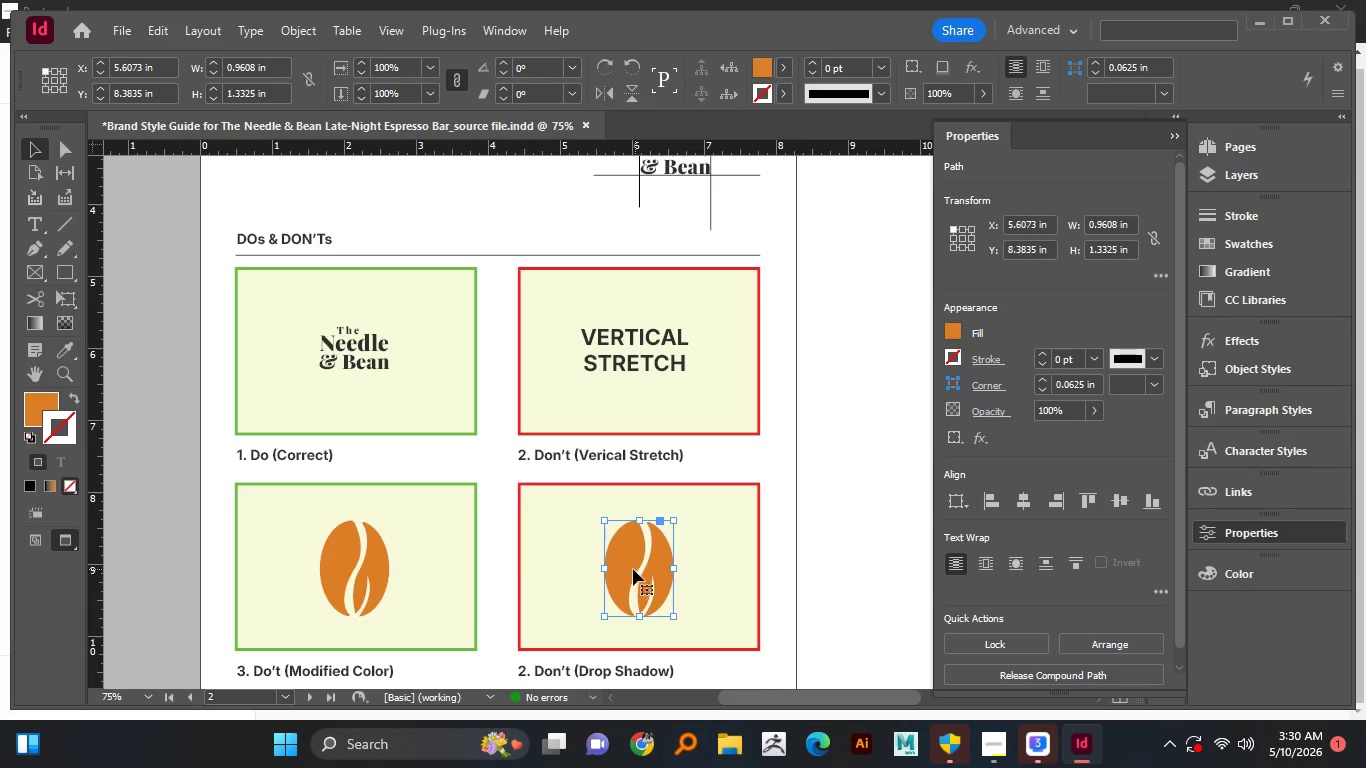 
hold_key(key=ShiftLeft, duration=1.5)
 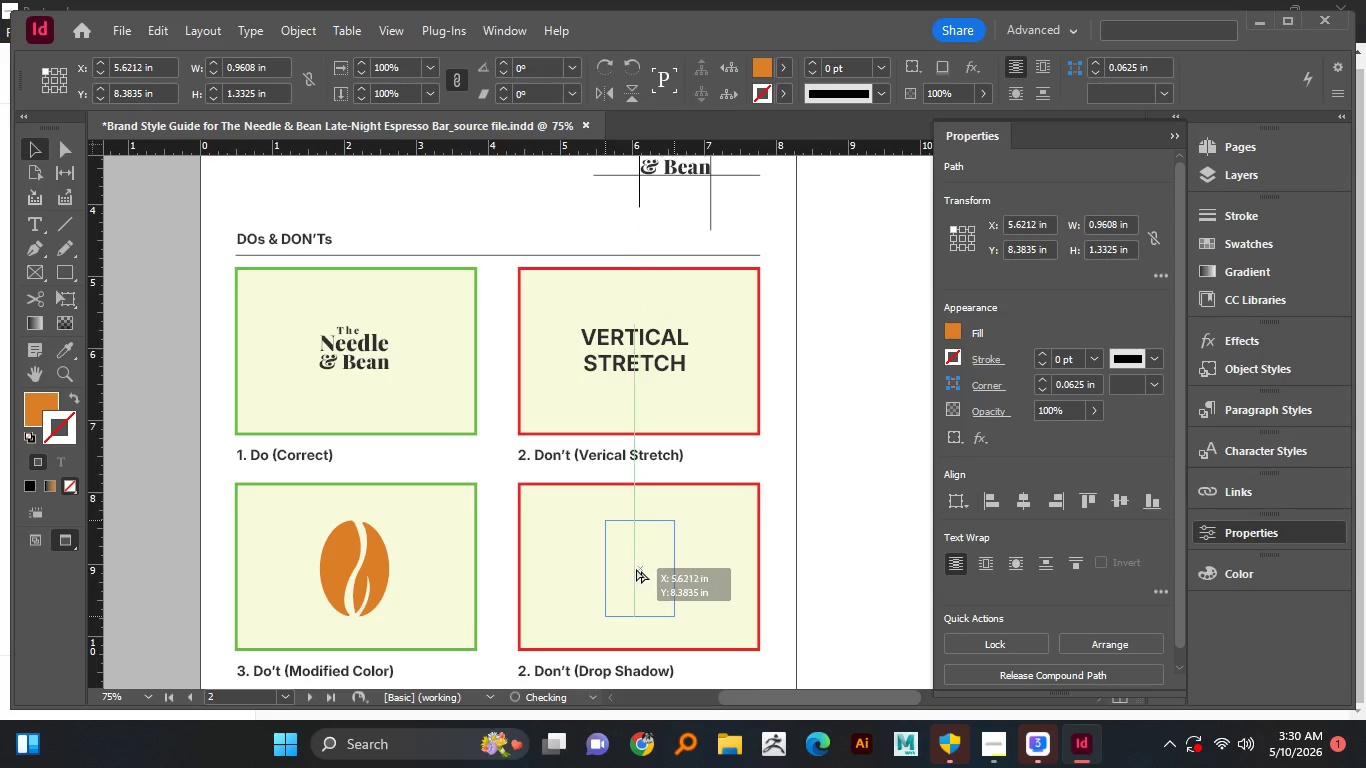 
hold_key(key=ShiftLeft, duration=1.41)
 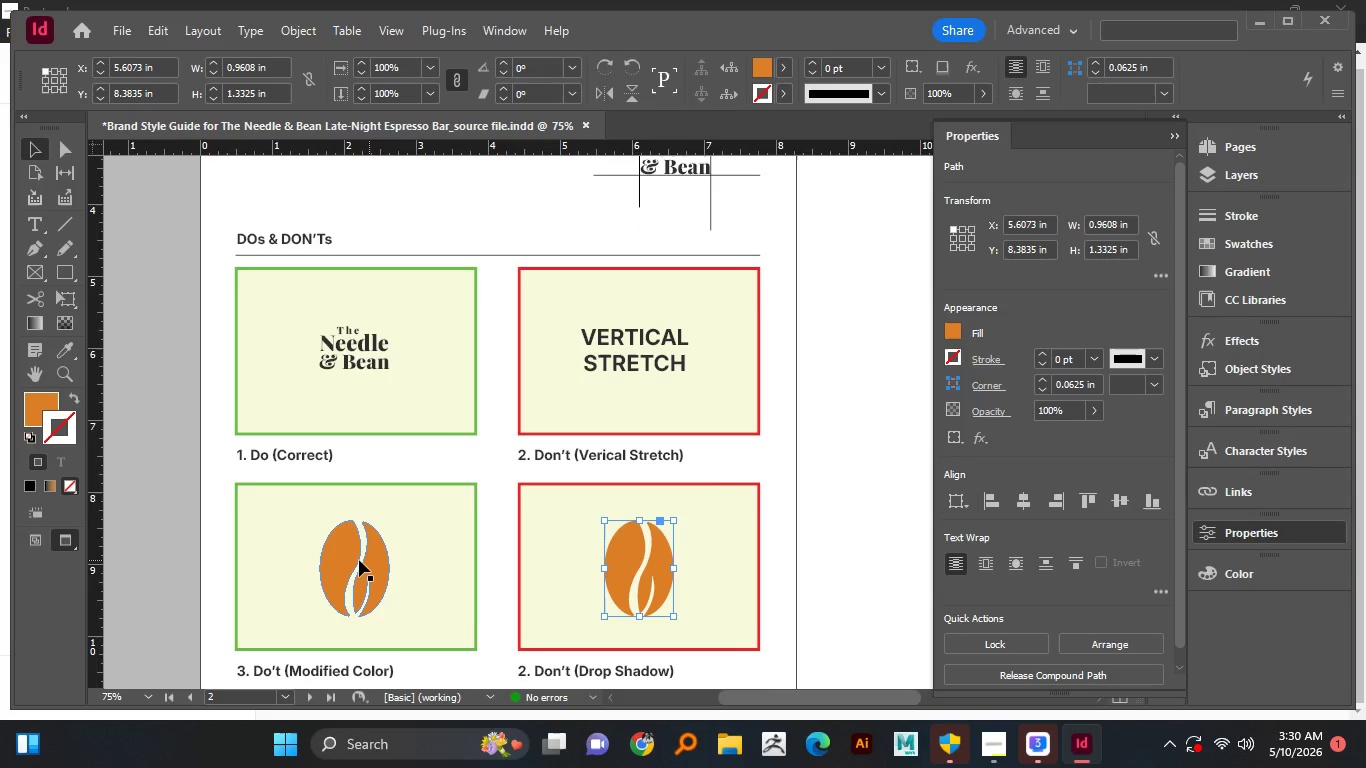 
left_click([359, 560])
 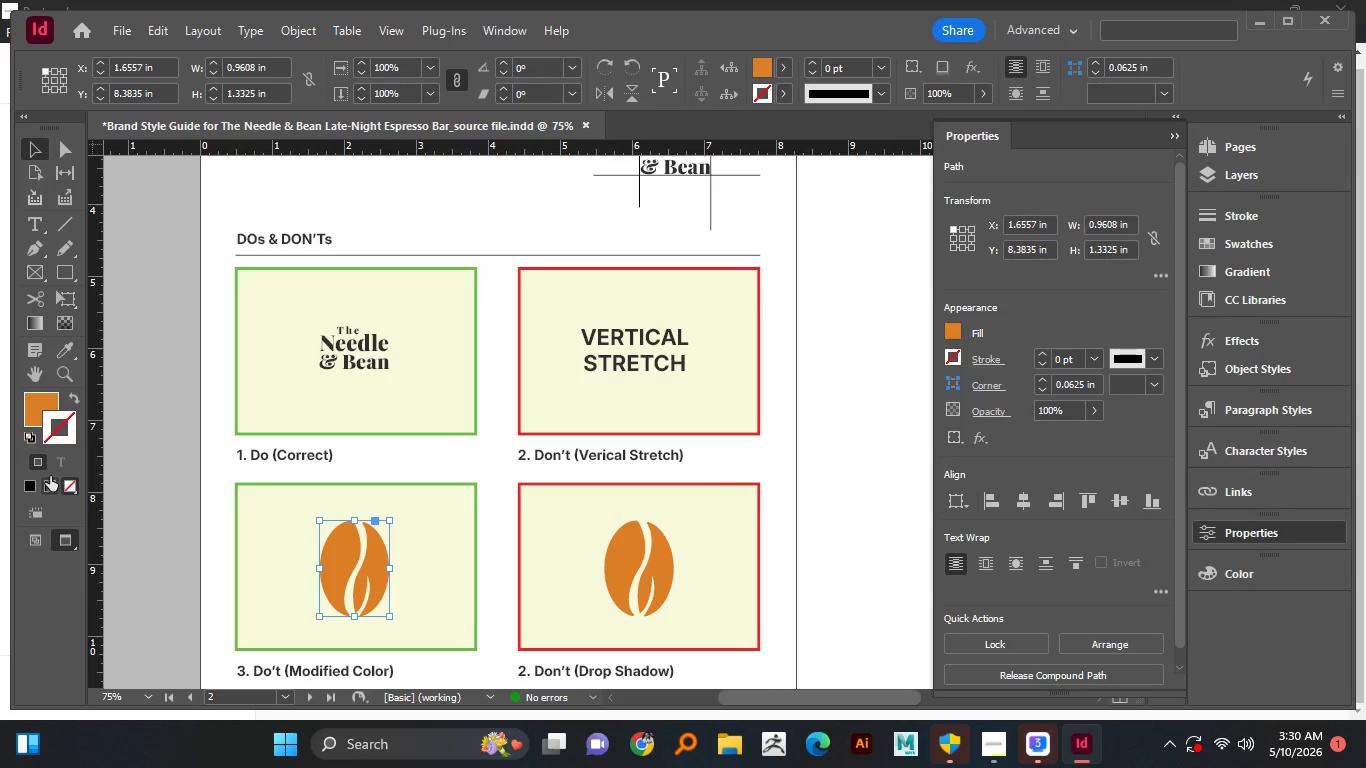 
left_click([39, 390])
 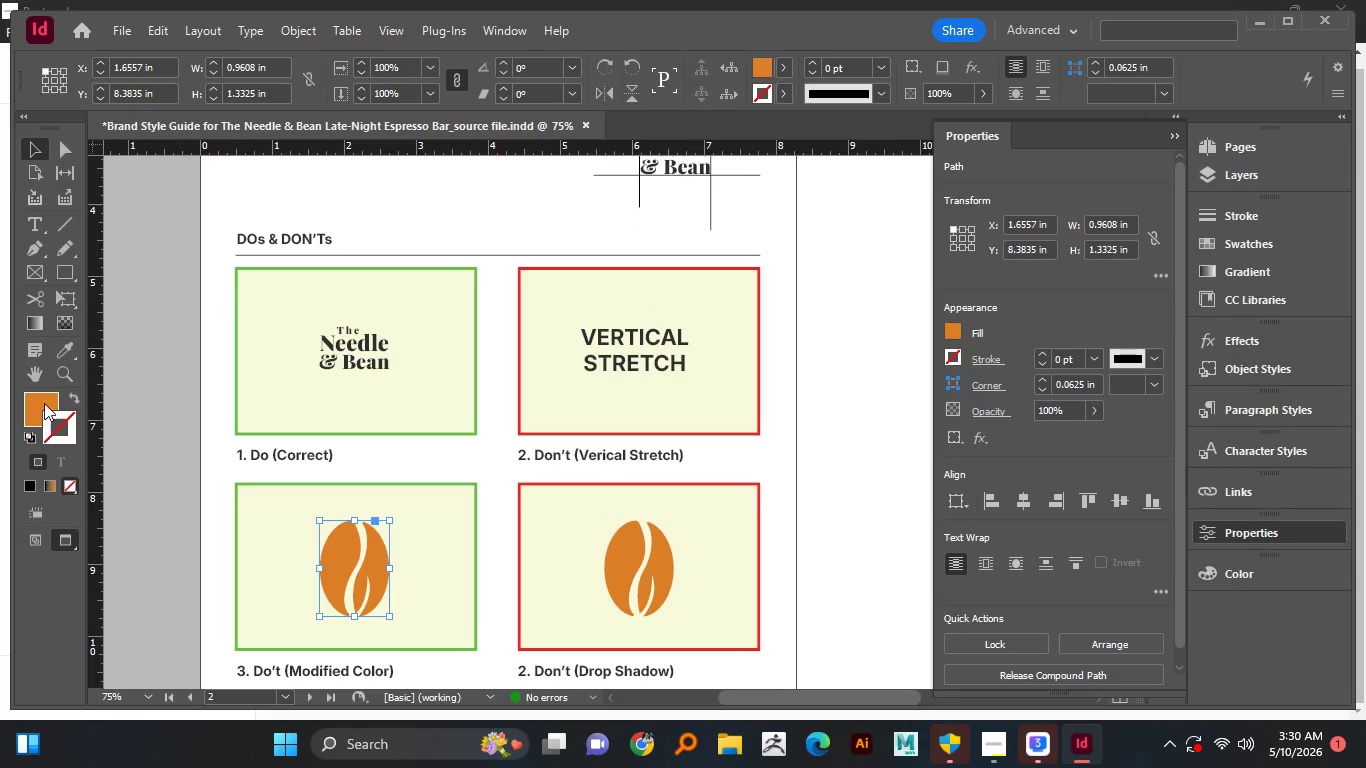 
left_click([44, 397])
 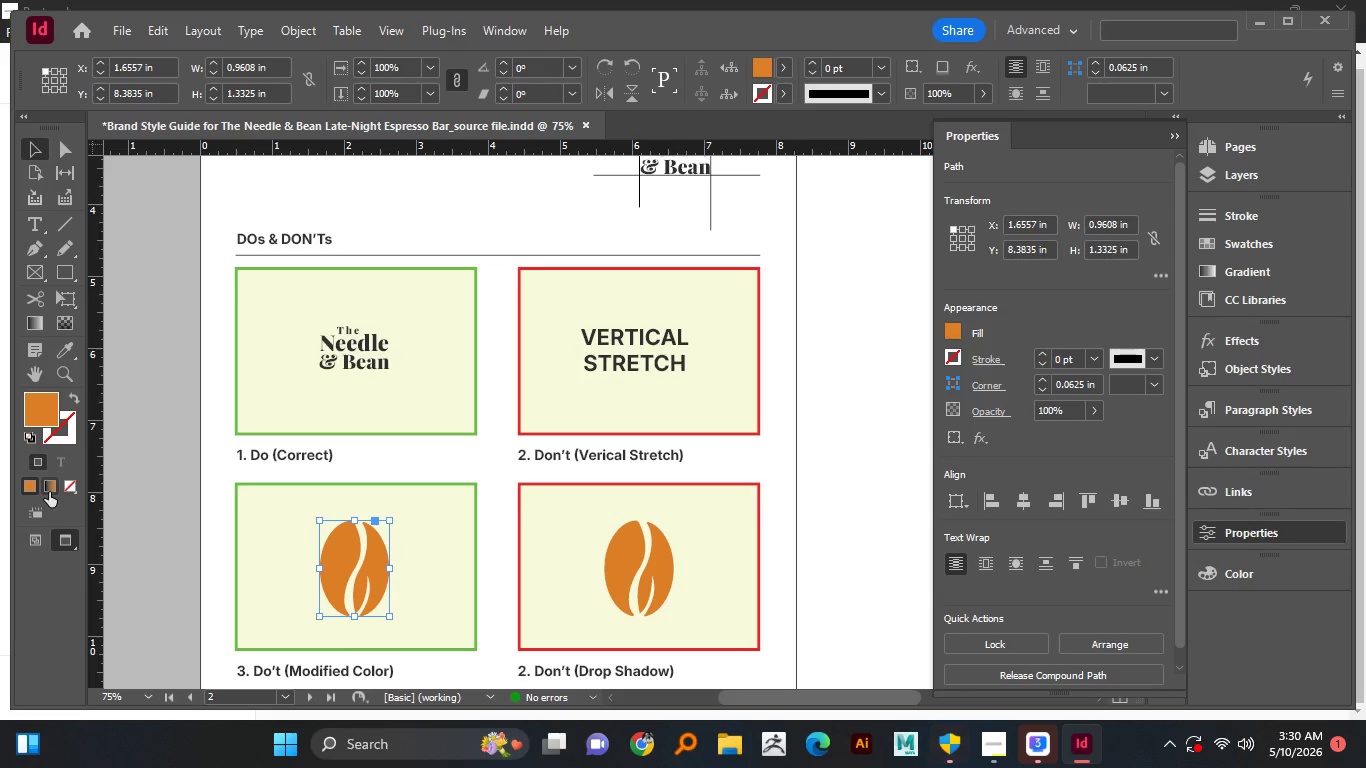 
left_click([50, 492])
 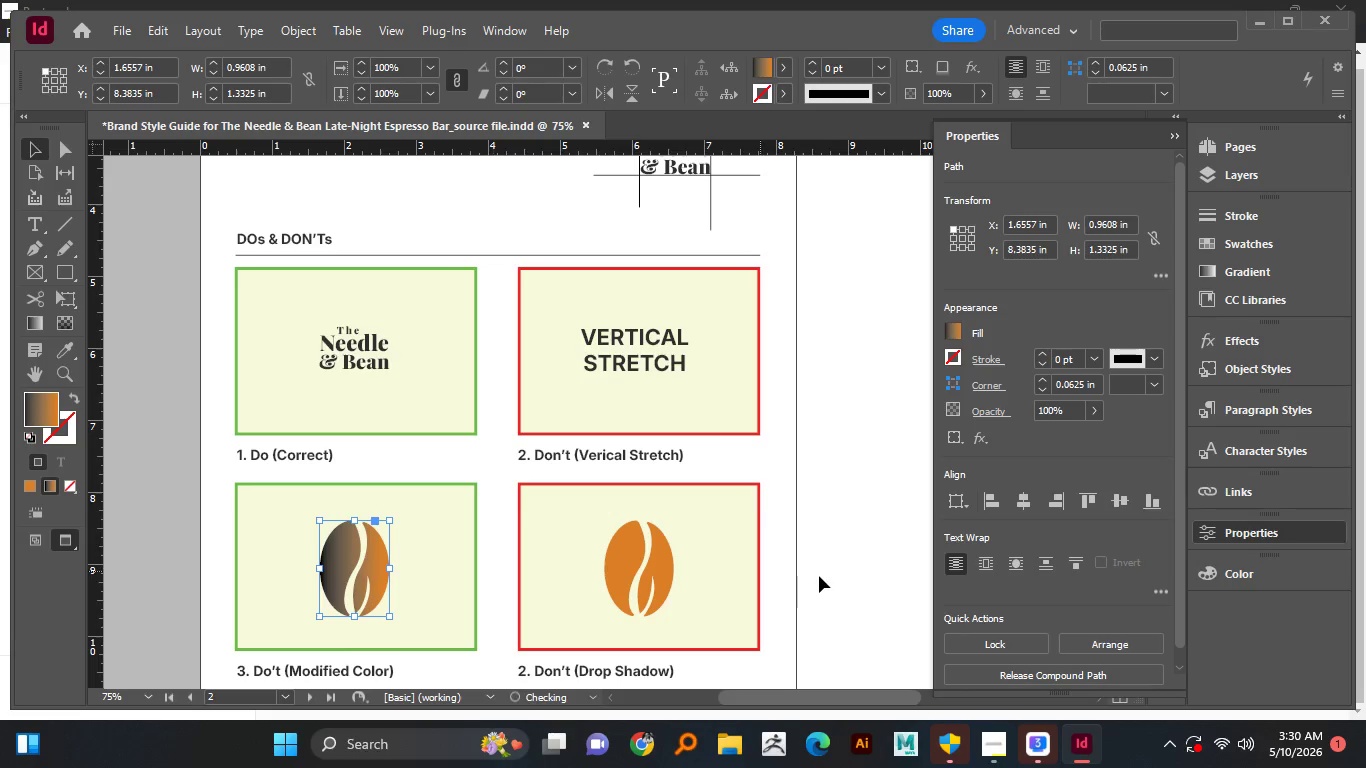 
scroll: coordinate [777, 560], scroll_direction: down, amount: 2.0
 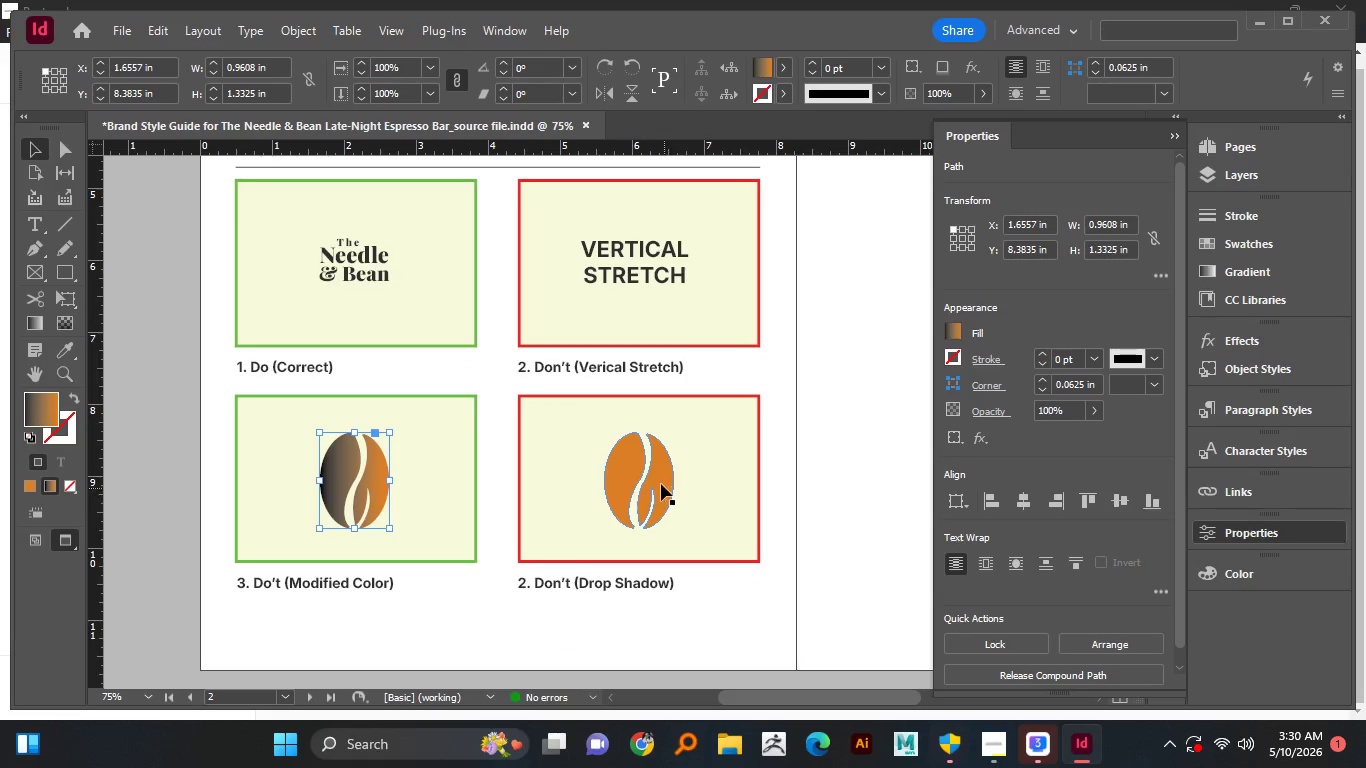 
left_click([655, 476])
 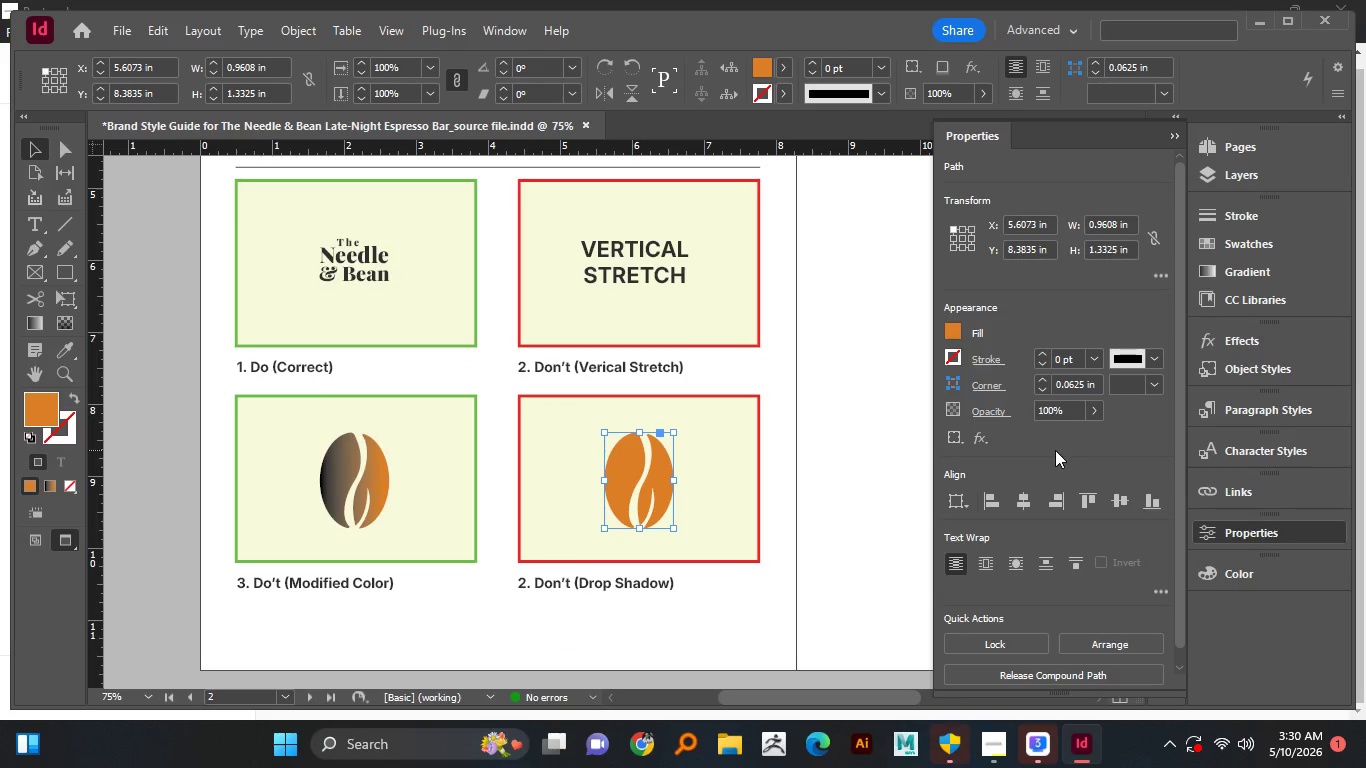 
left_click([978, 446])
 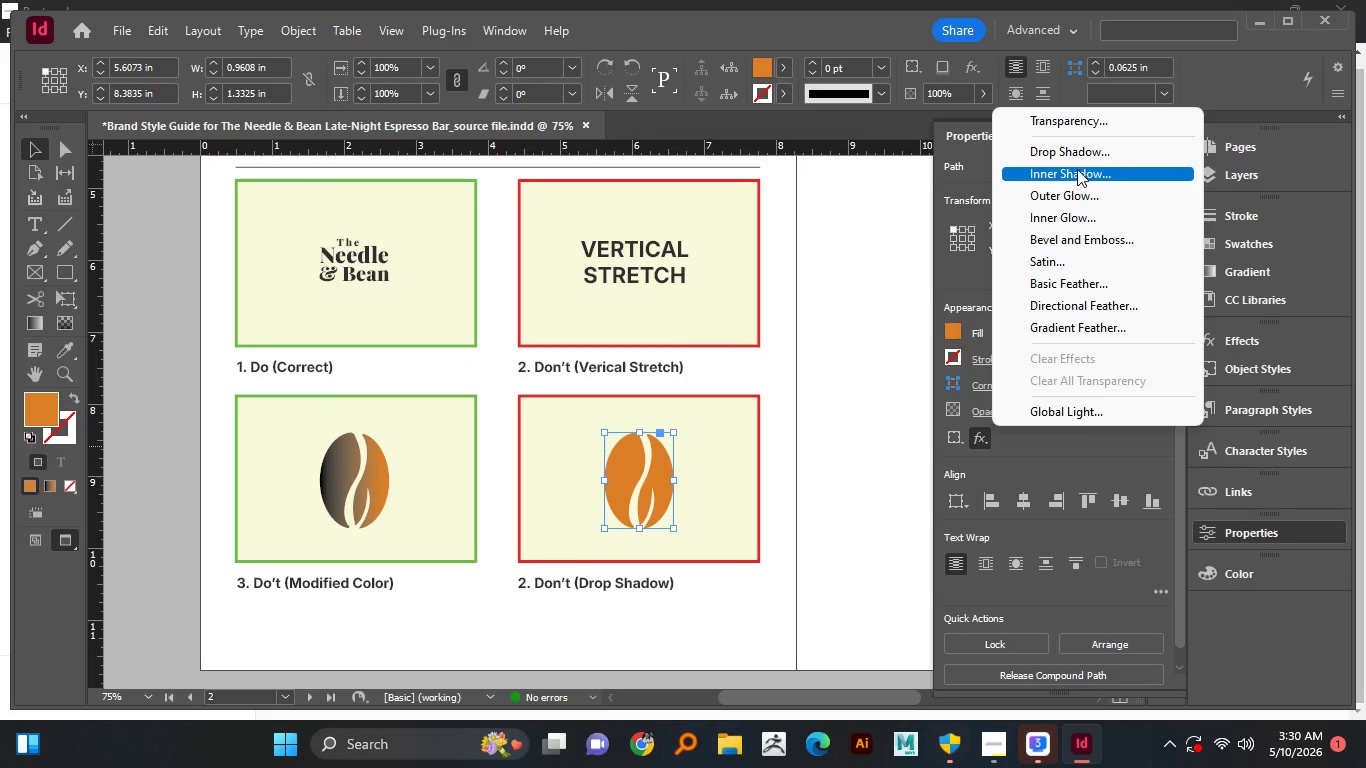 
left_click([1082, 158])
 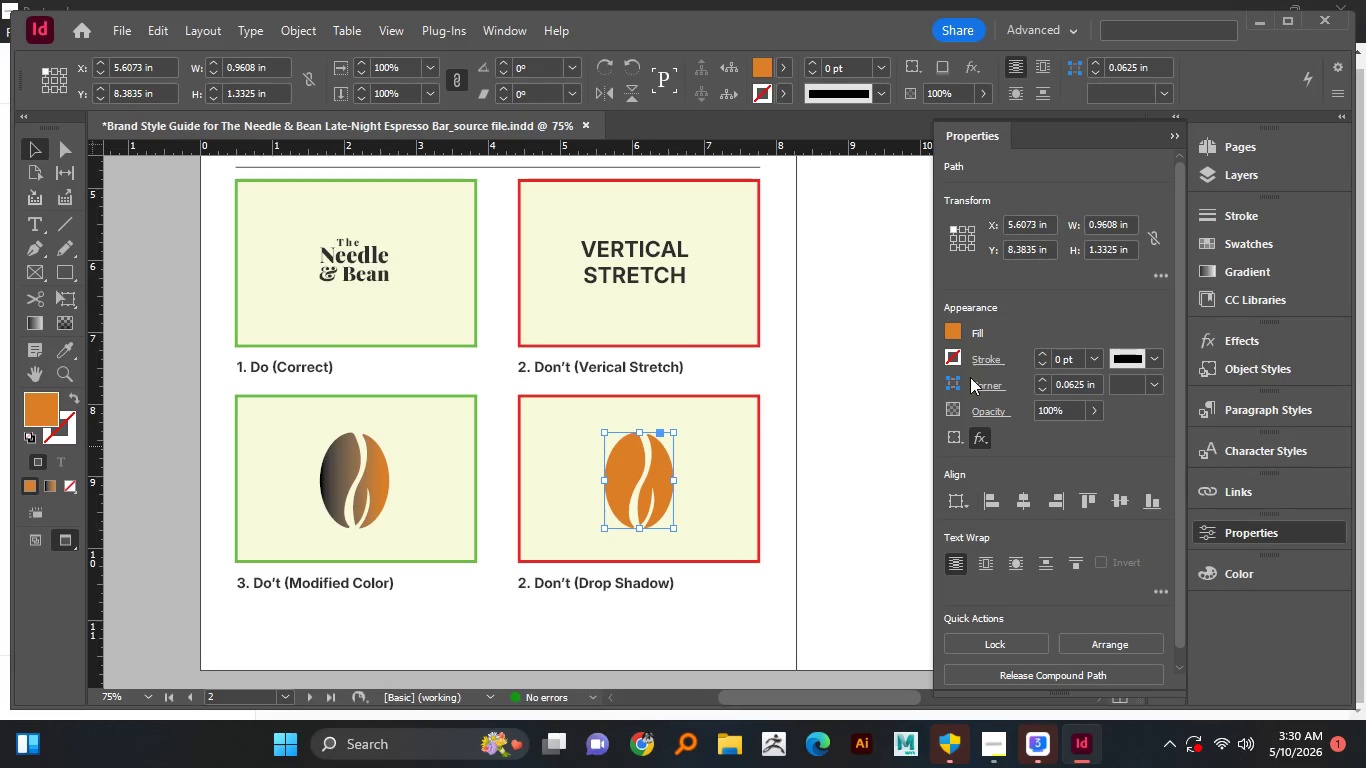 
mouse_move([941, 395])
 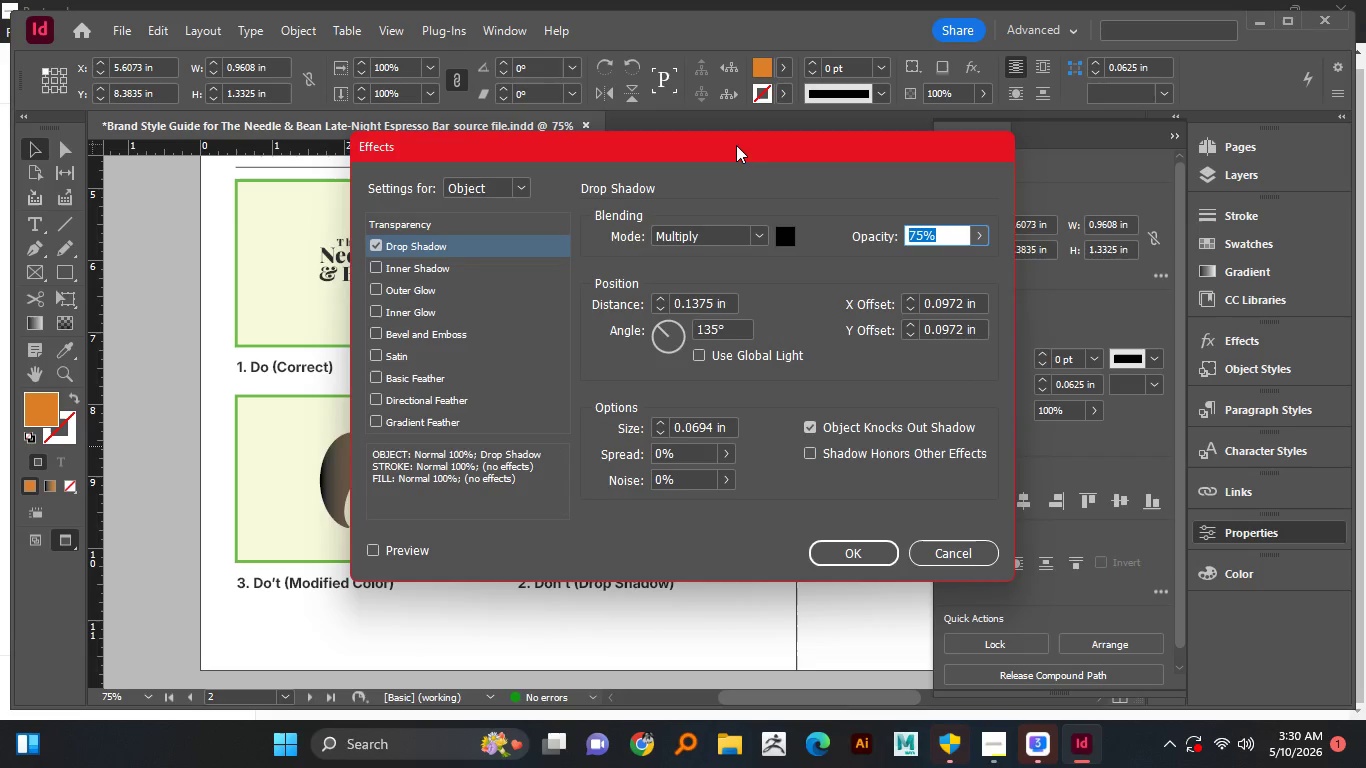 
left_click_drag(start_coordinate=[736, 145], to_coordinate=[1180, 197])
 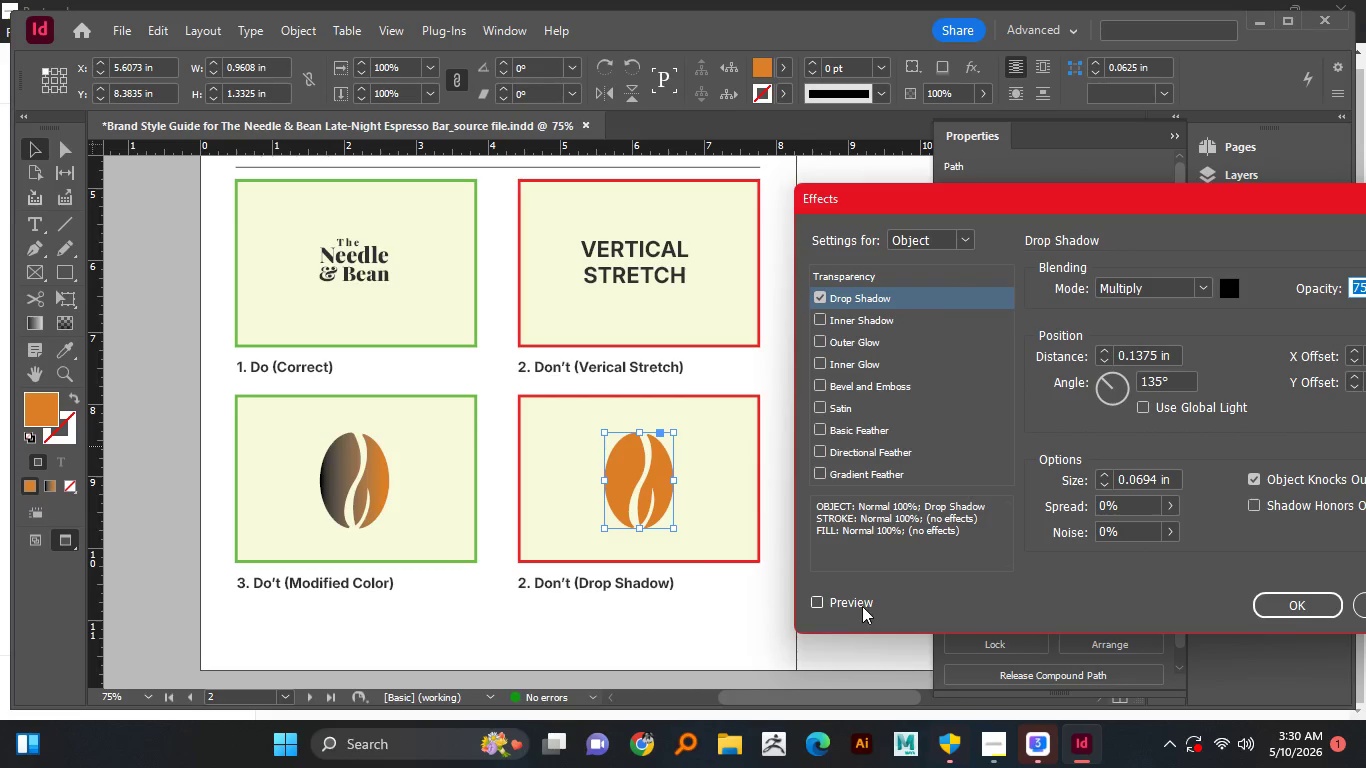 
left_click([855, 602])
 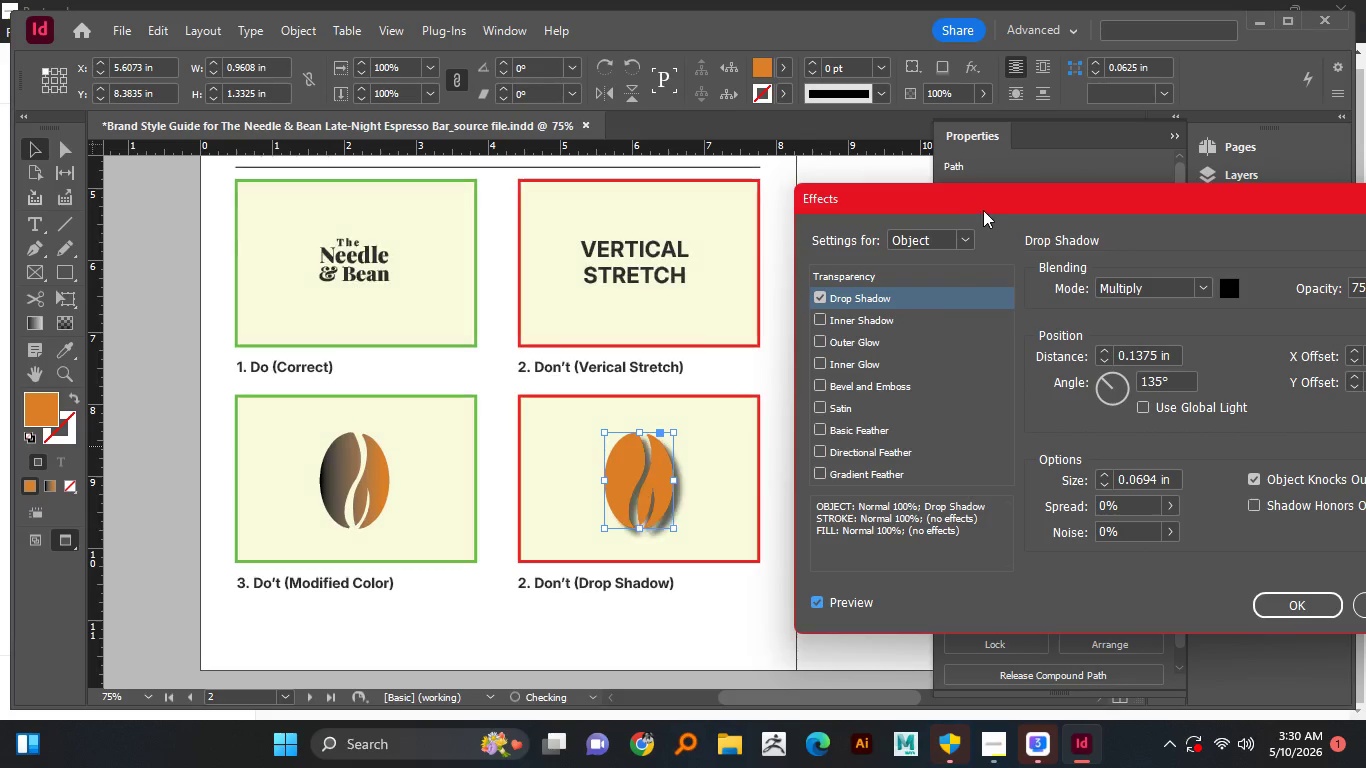 
left_click_drag(start_coordinate=[989, 200], to_coordinate=[948, 202])
 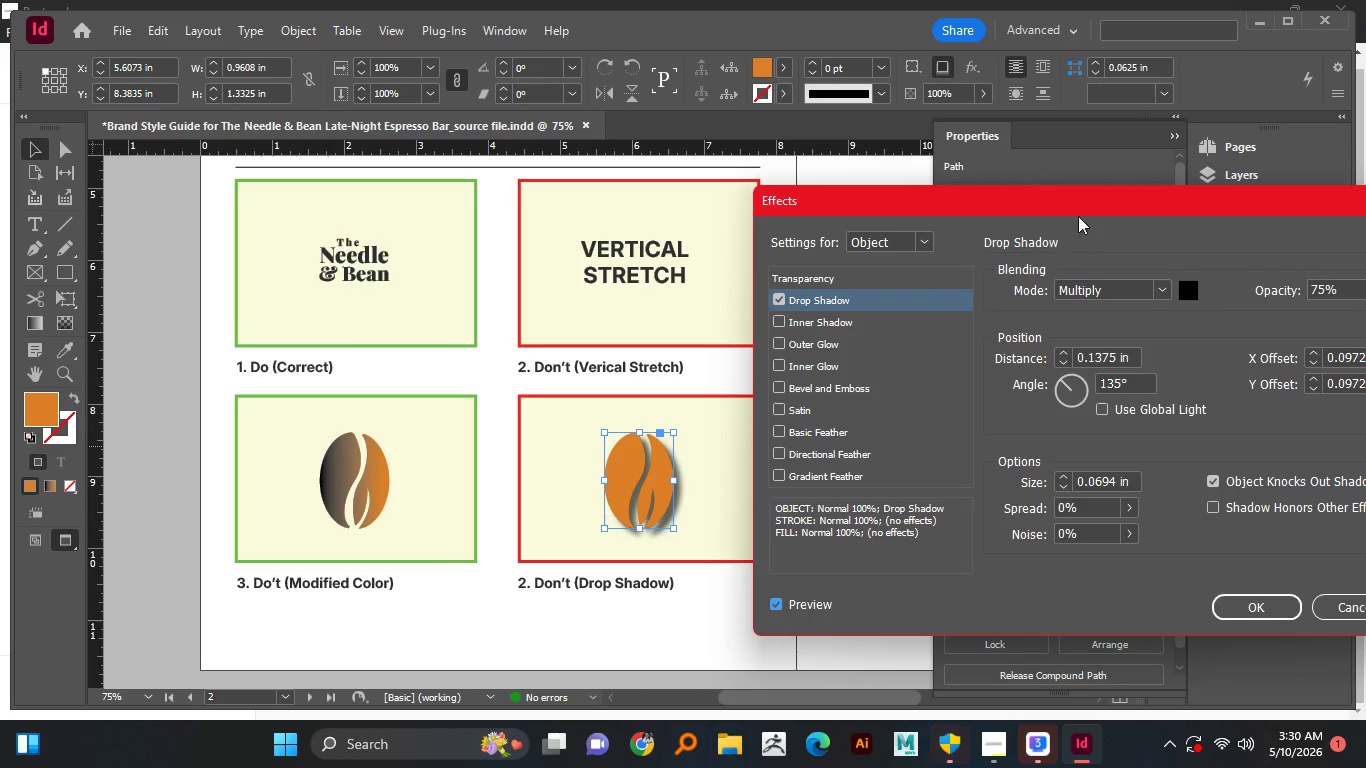 
left_click_drag(start_coordinate=[1082, 210], to_coordinate=[1046, 216])
 